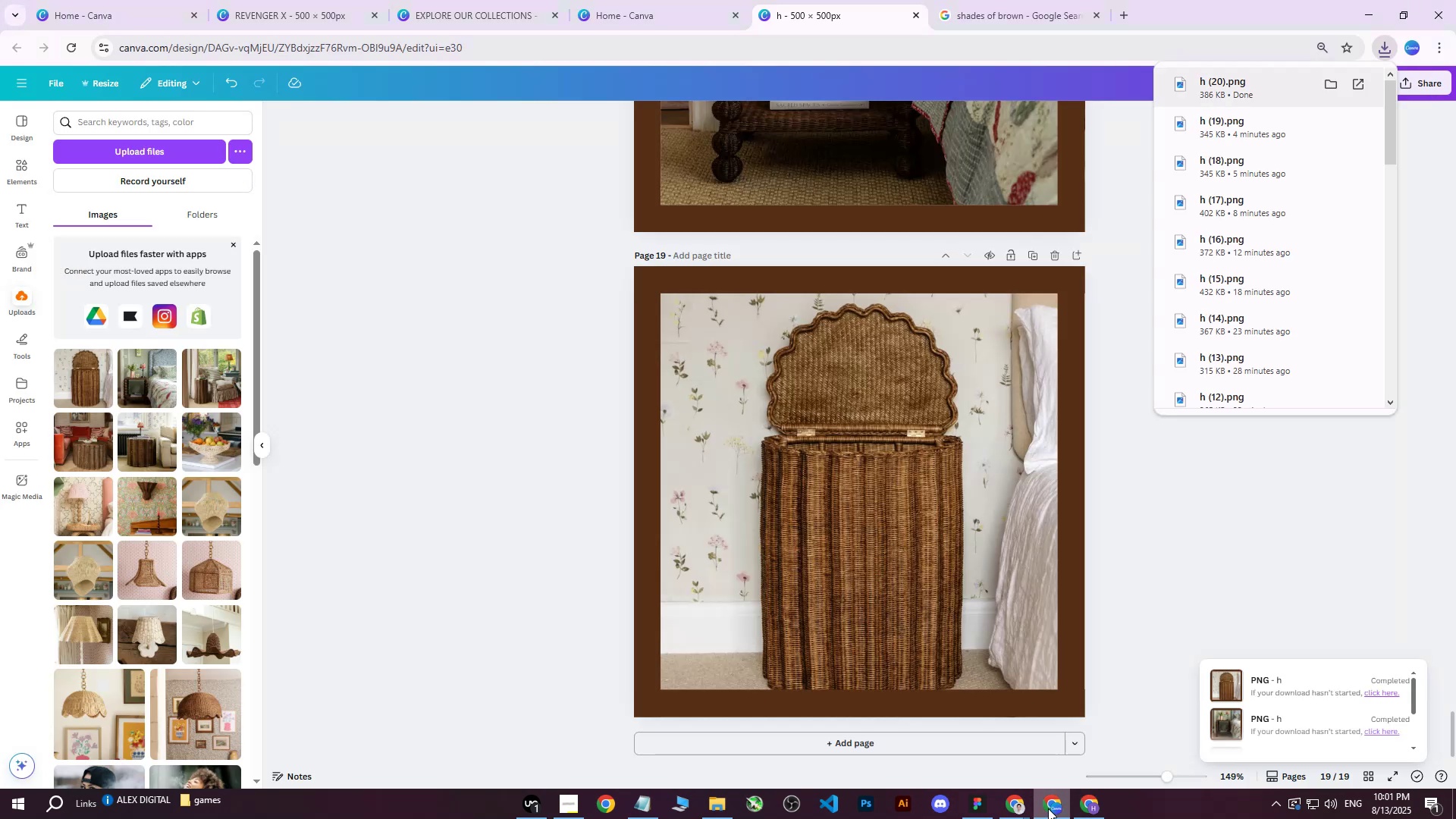 
left_click([1048, 808])
 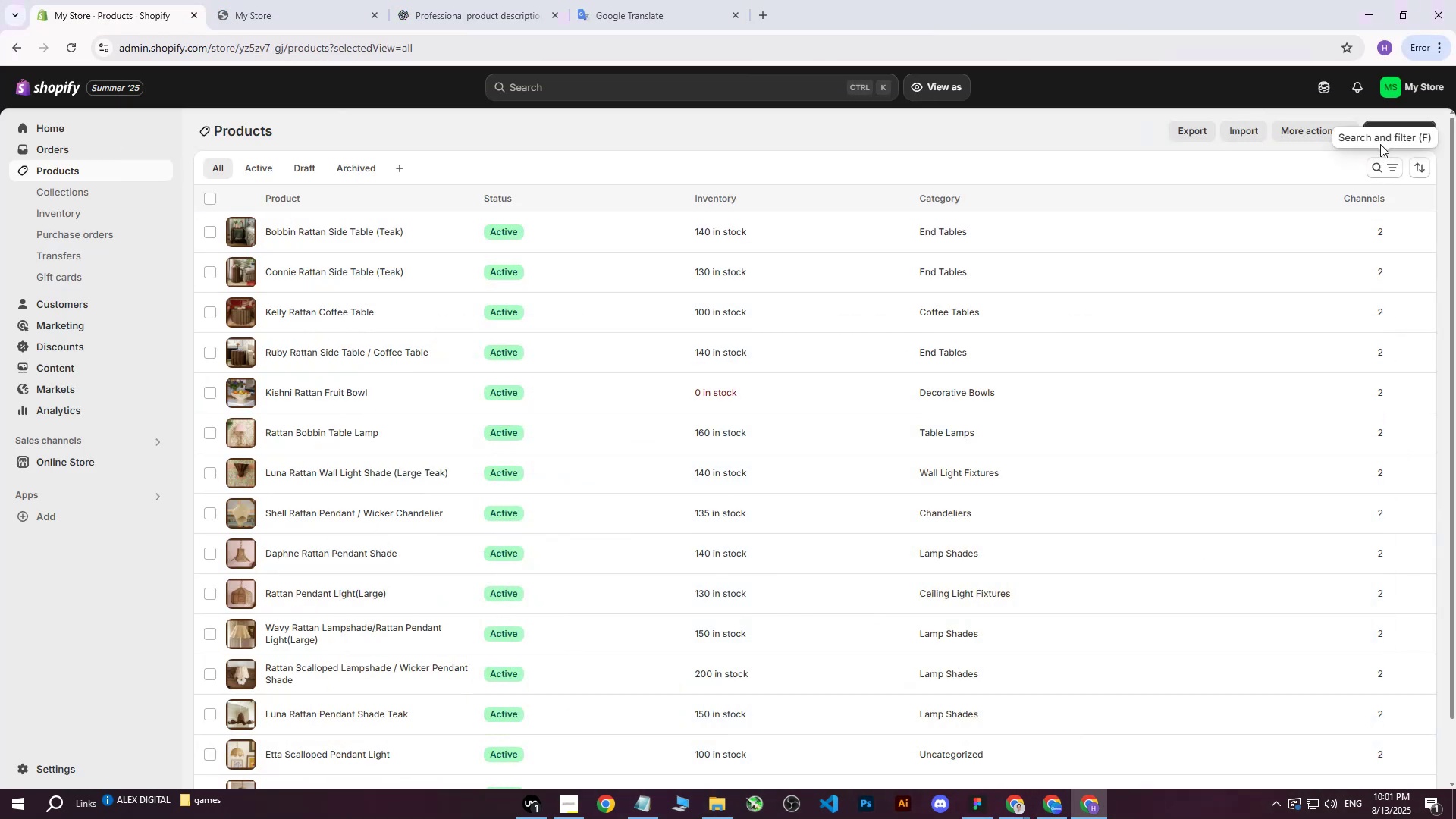 
left_click([1385, 133])
 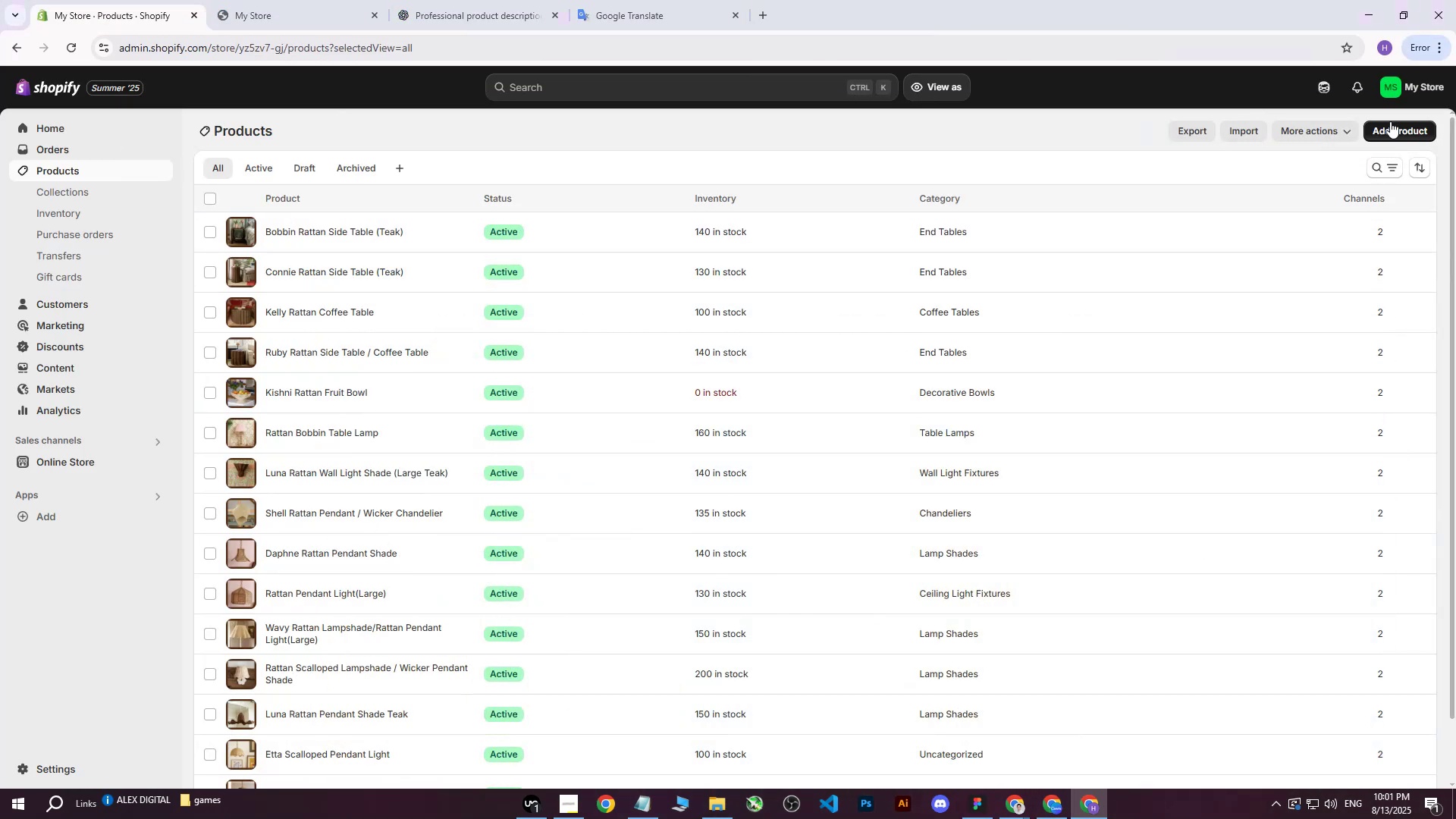 
left_click([1390, 121])
 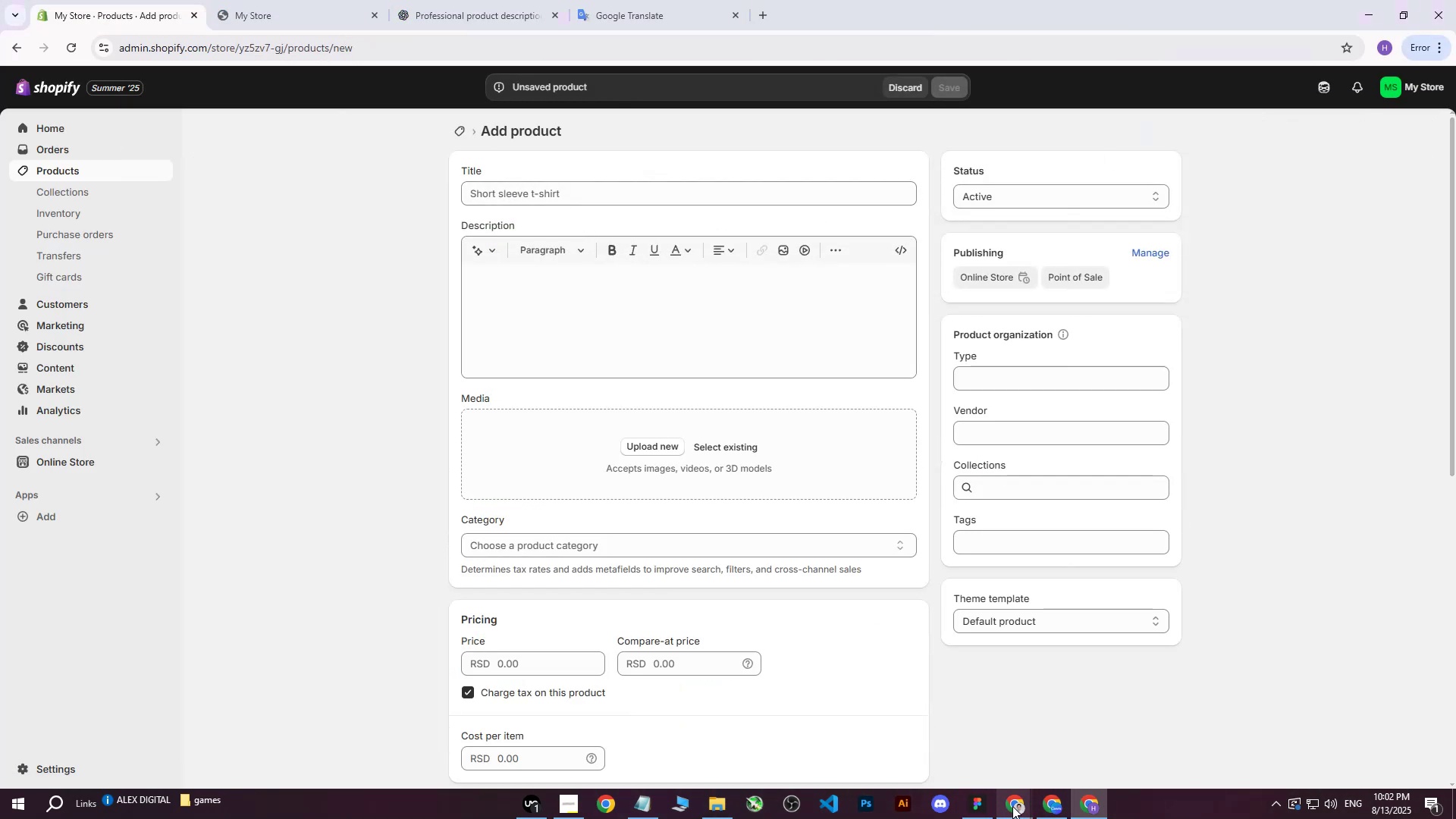 
left_click([629, 305])
 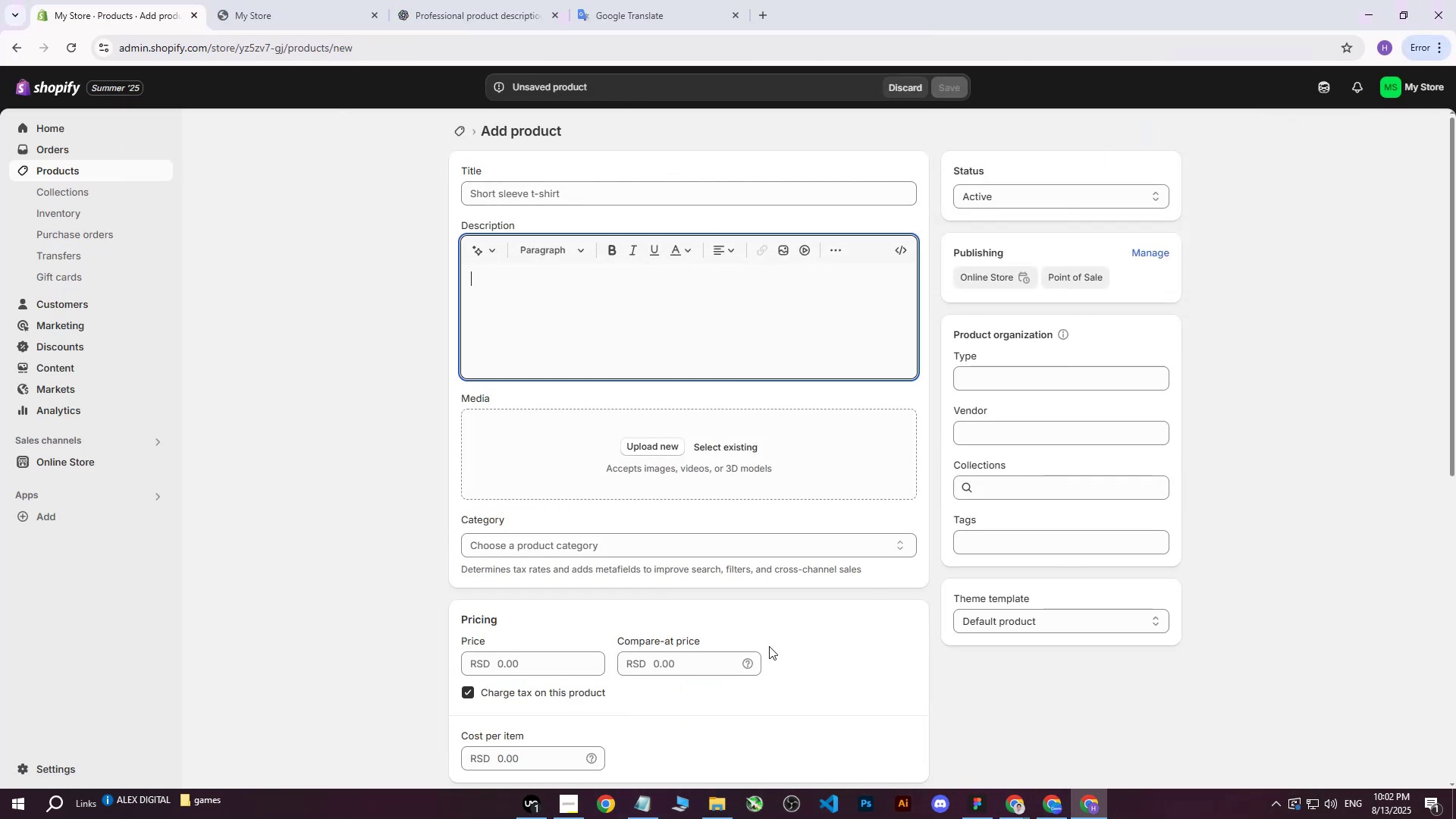 
left_click([563, 192])
 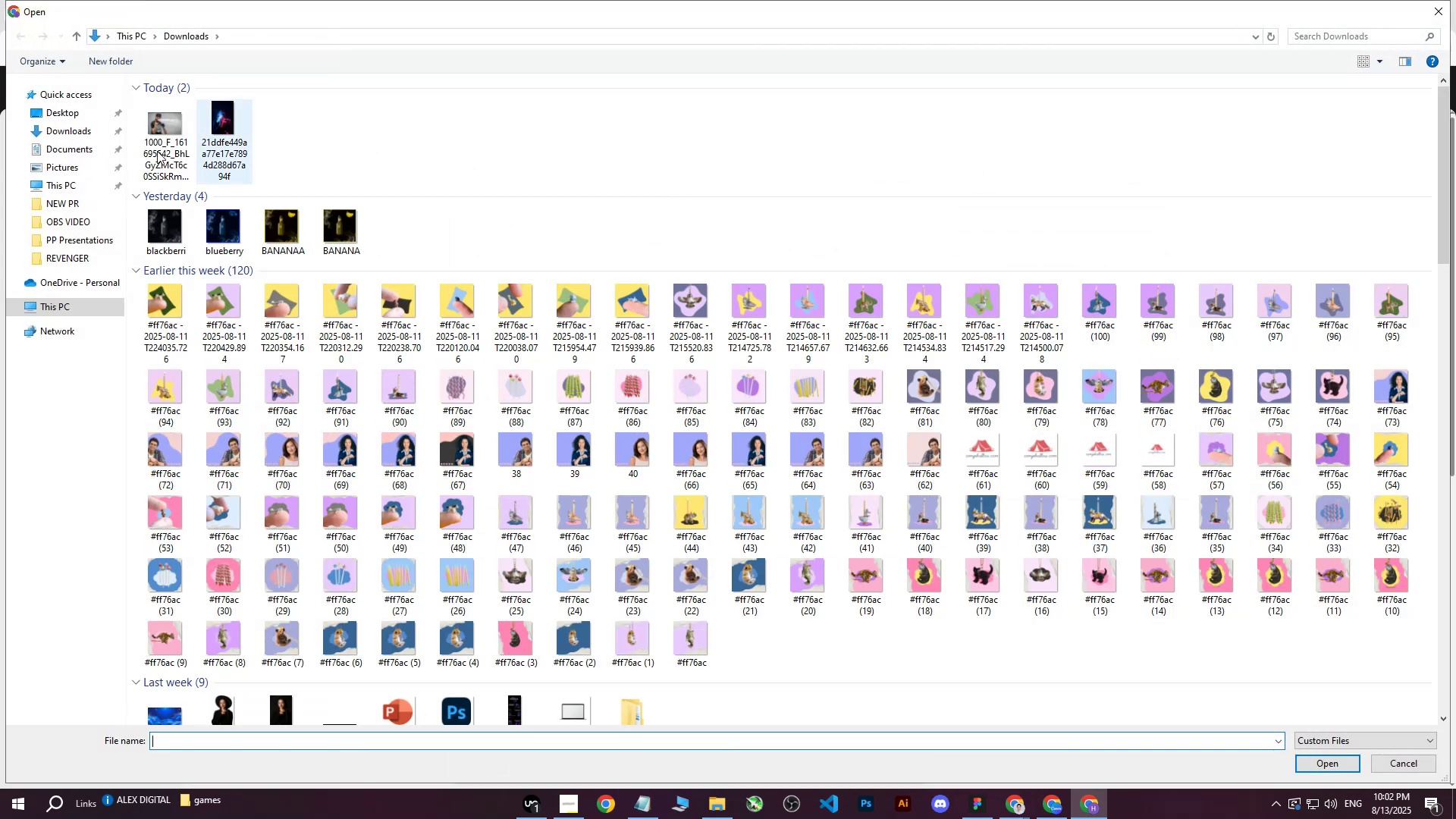 
left_click([165, 127])
 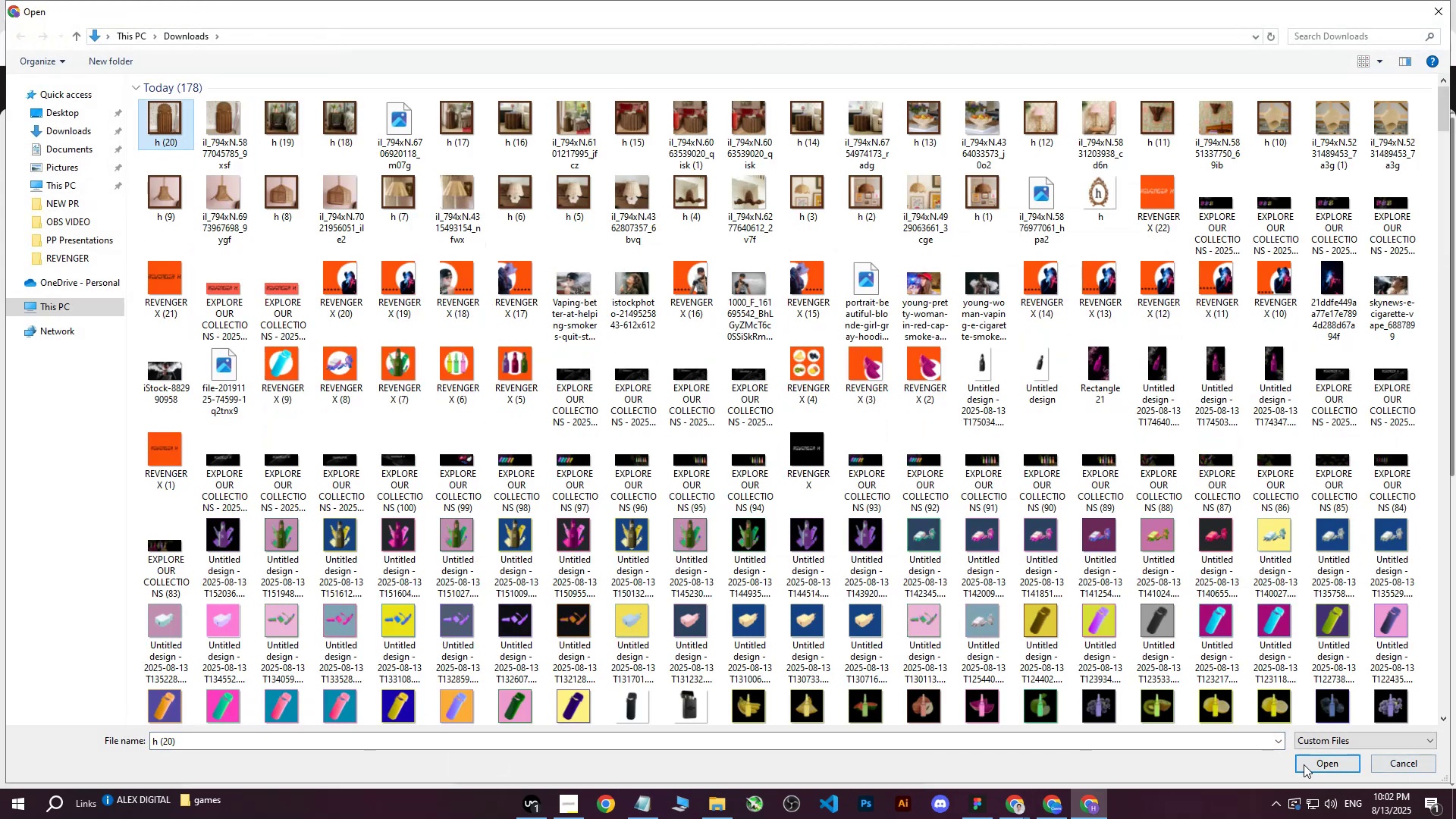 
left_click([1304, 764])
 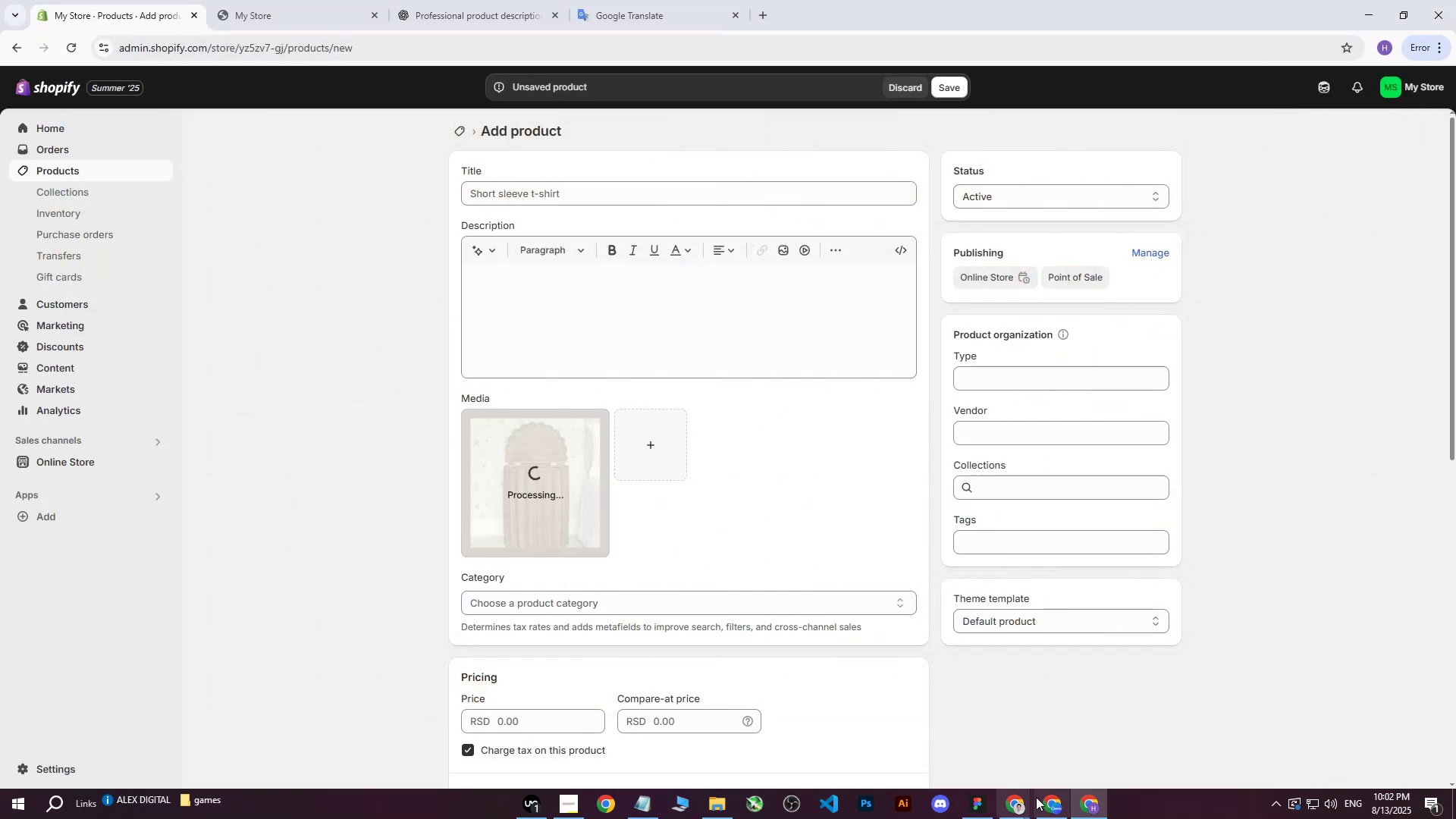 
double_click([978, 745])
 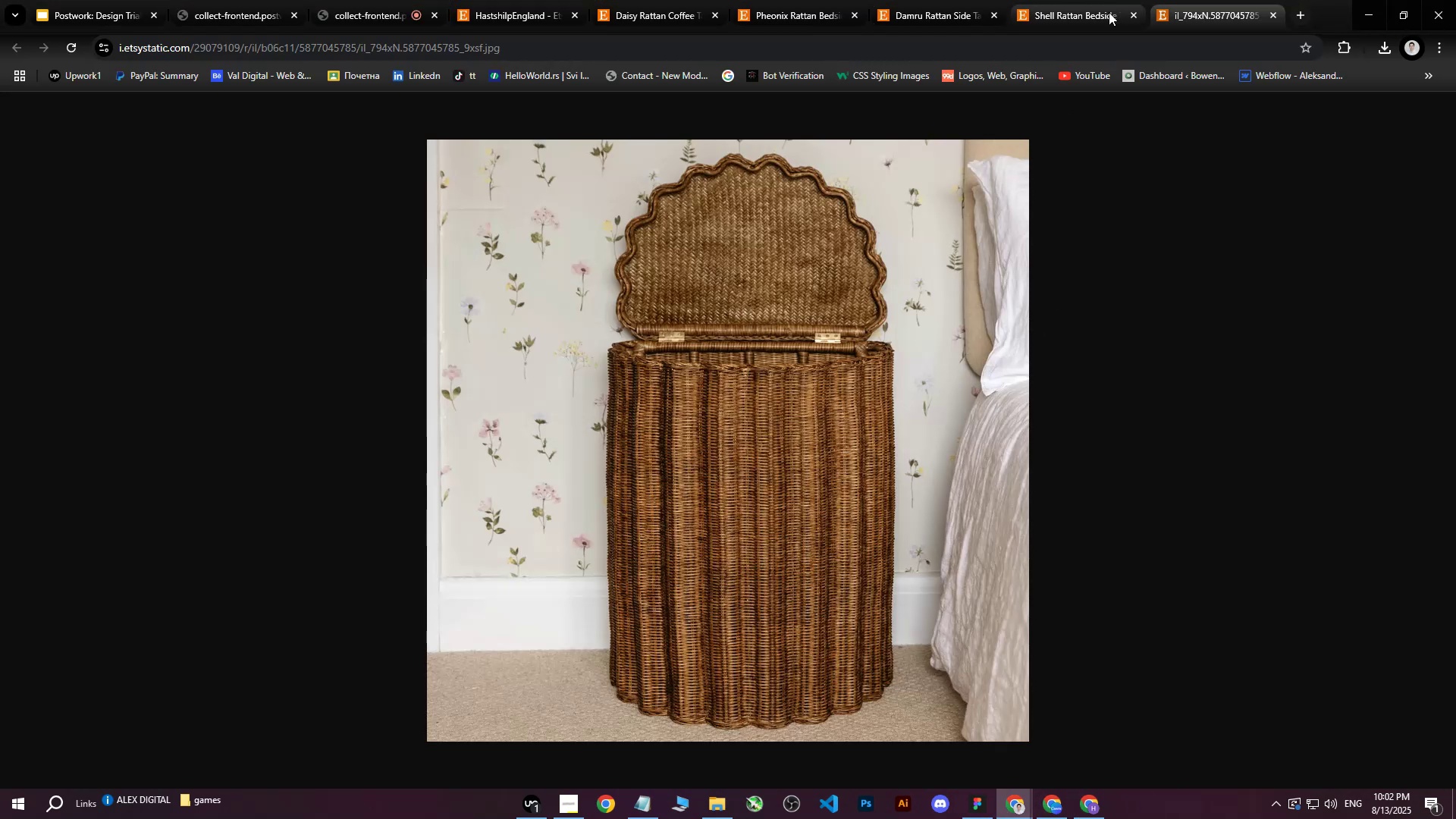 
left_click([1074, 0])
 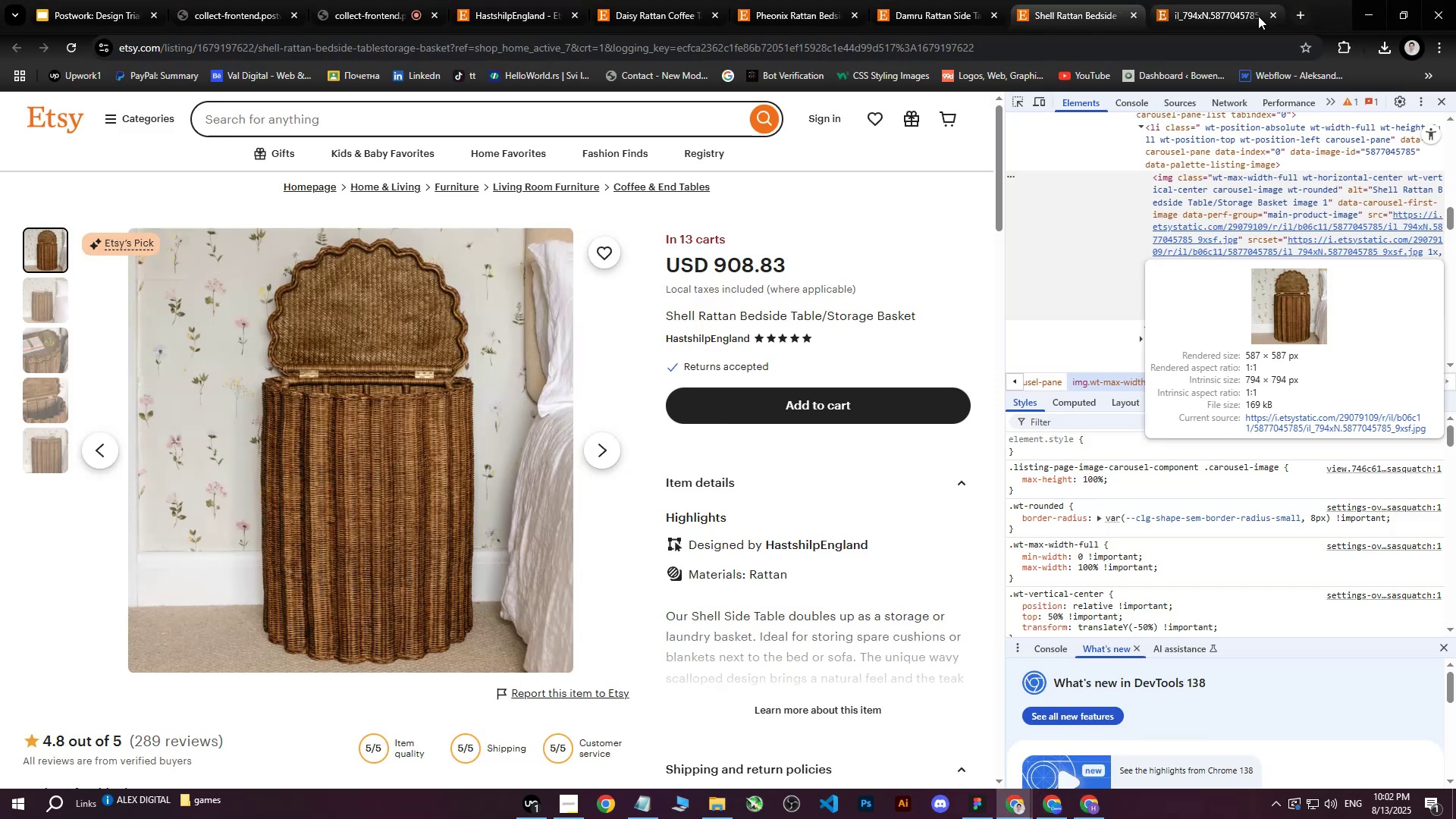 
left_click([1272, 14])
 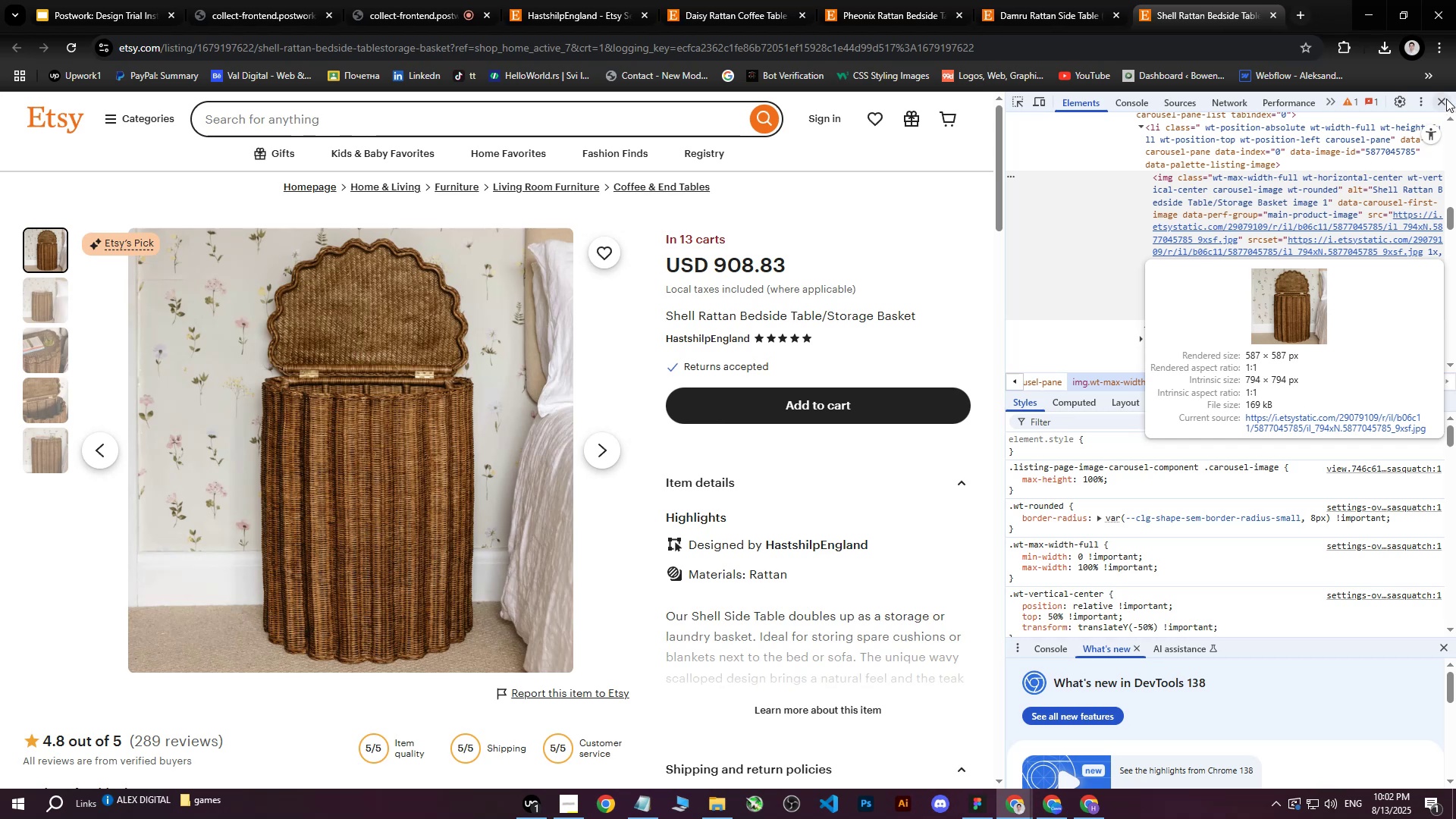 
left_click([1444, 98])
 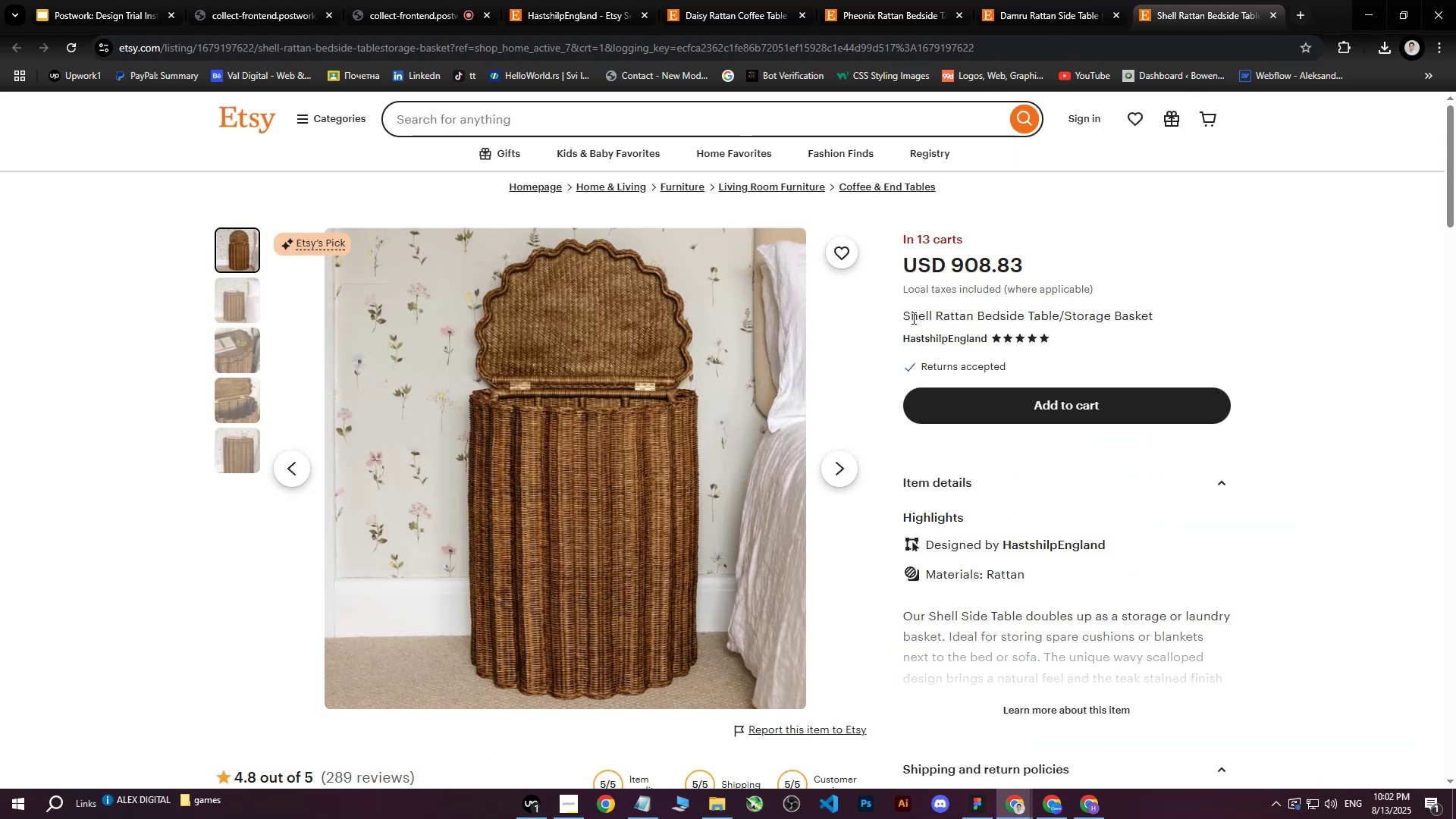 
left_click_drag(start_coordinate=[905, 313], to_coordinate=[1160, 304])
 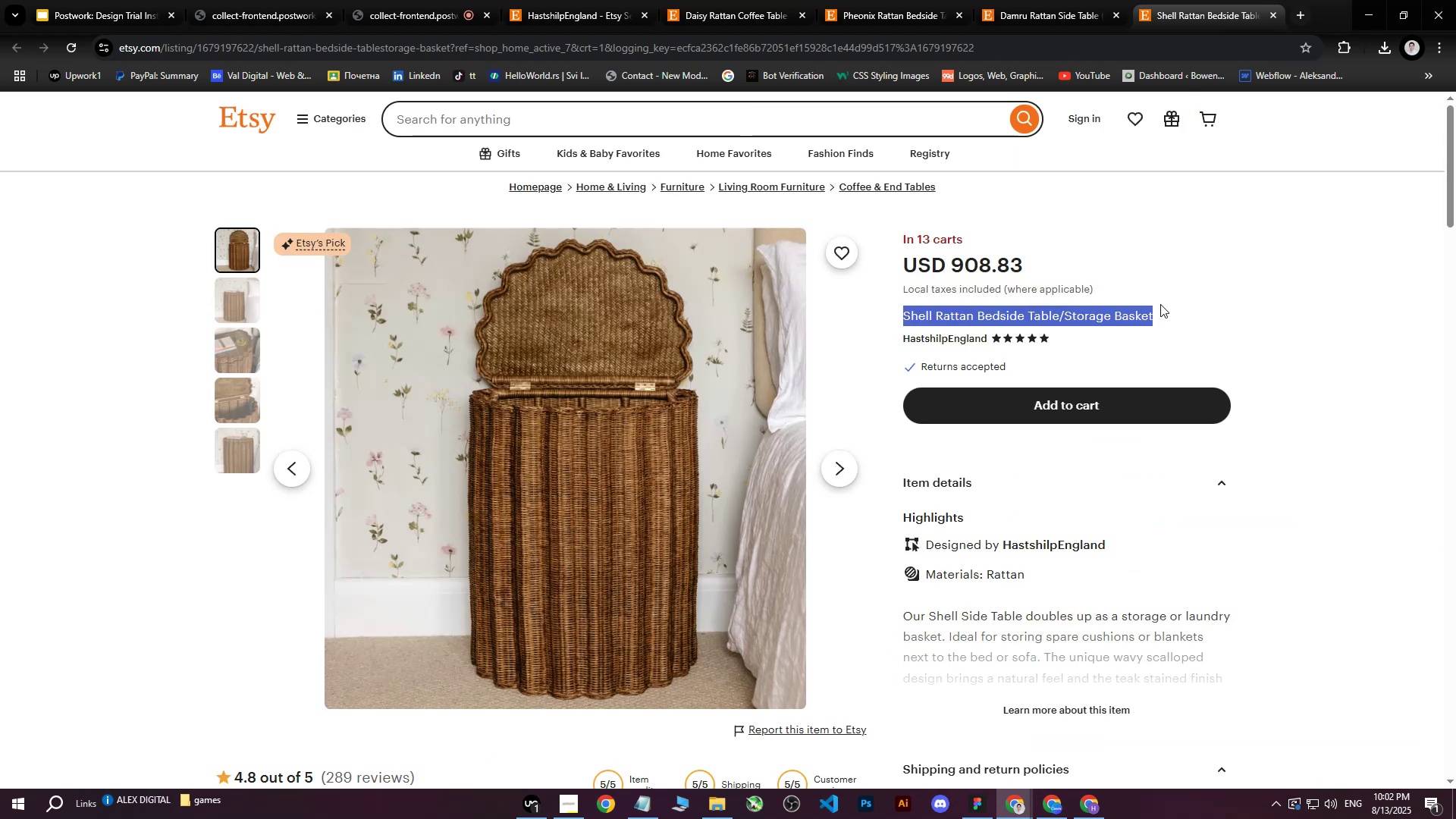 
key(Control+ControlLeft)
 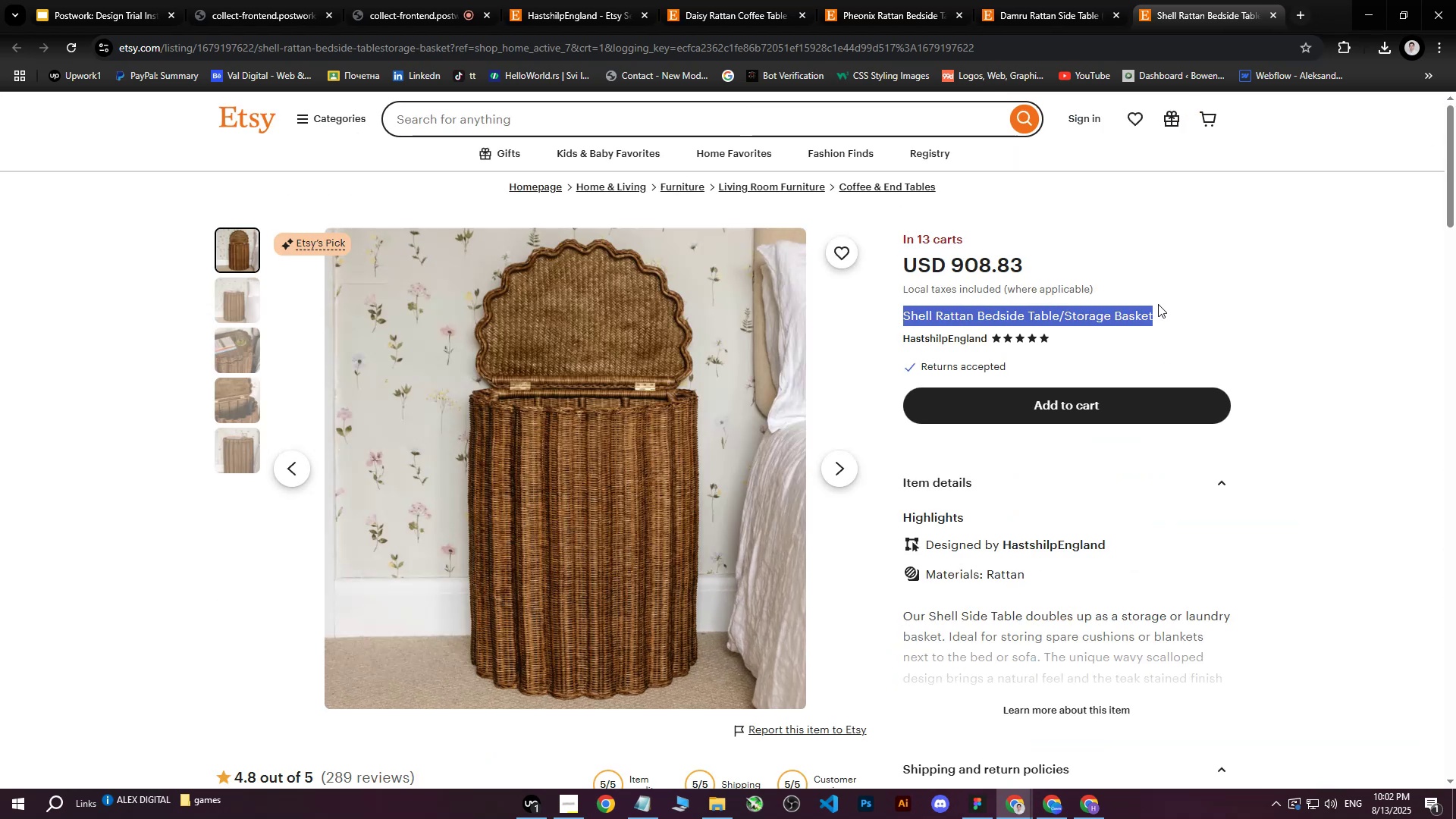 
key(Control+C)
 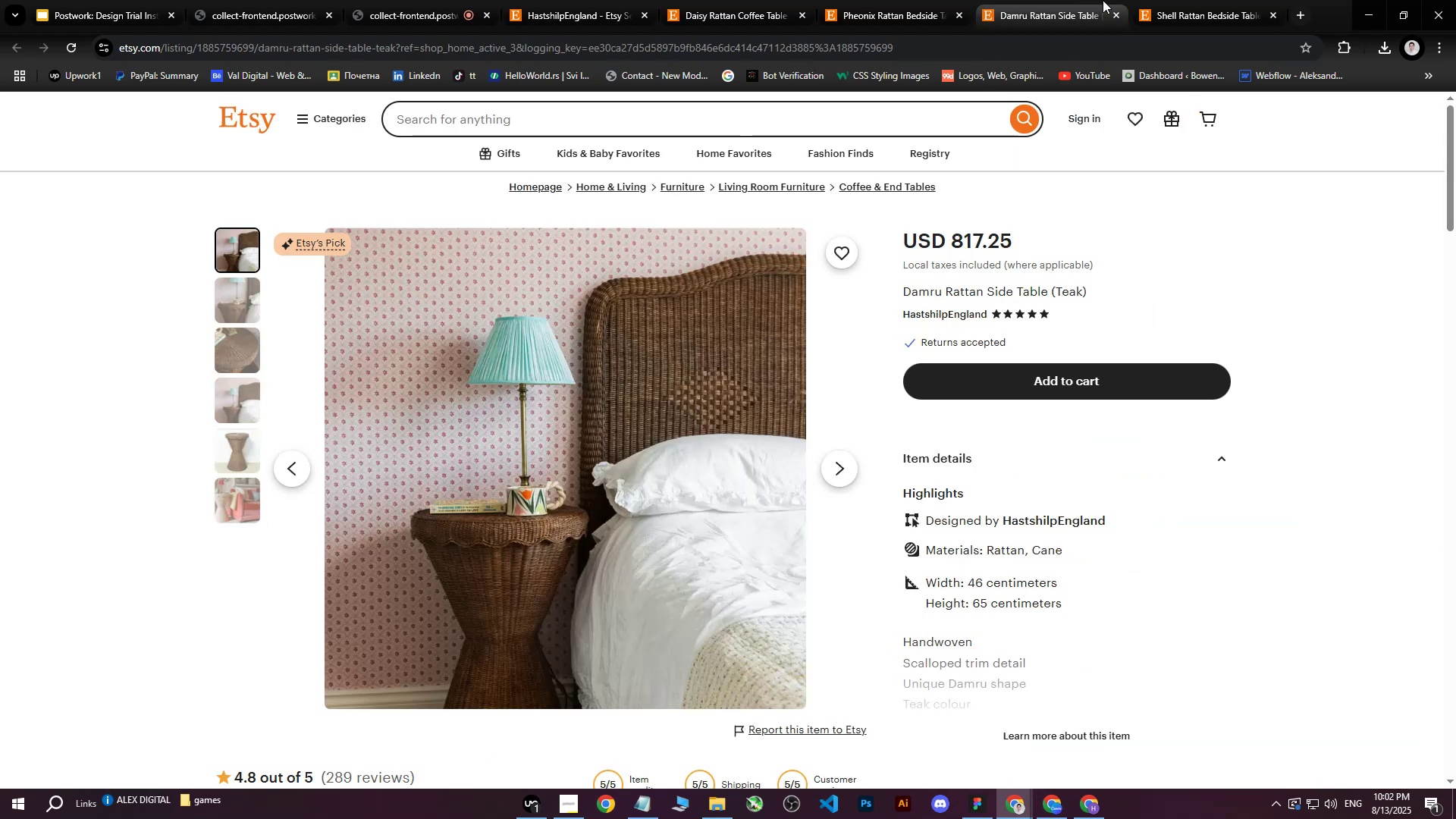 
double_click([1183, 0])
 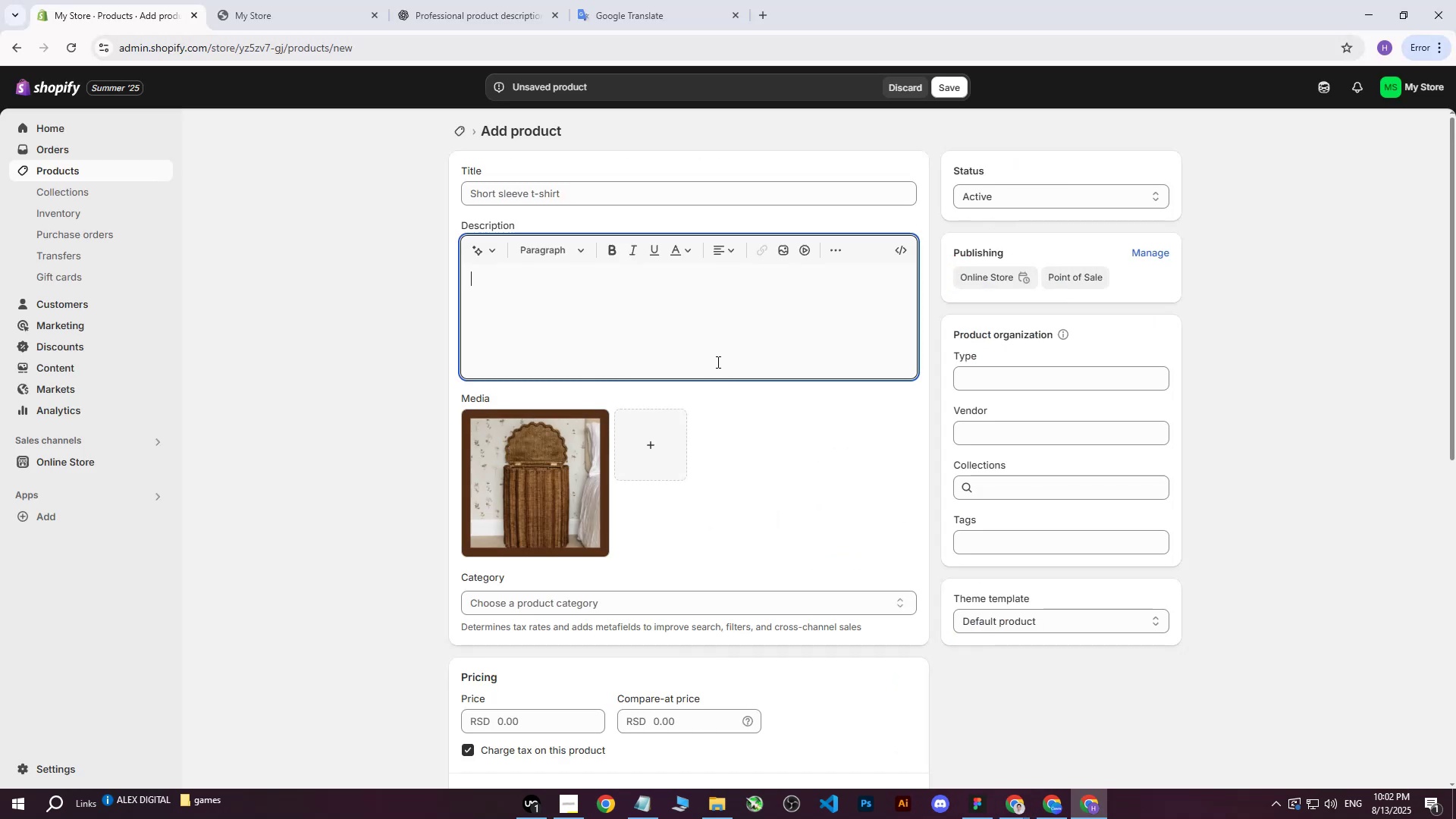 
left_click([598, 196])
 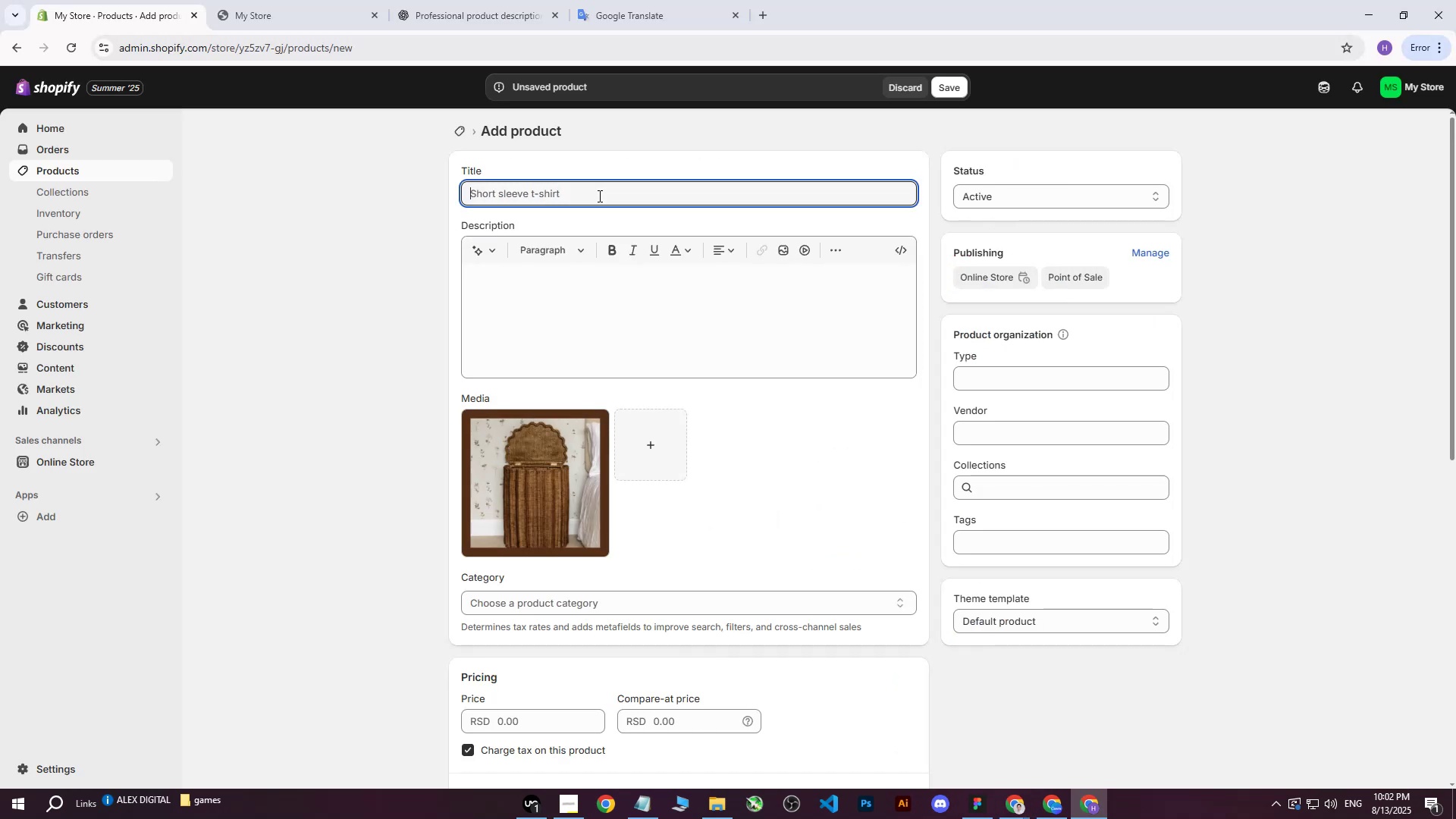 
key(Control+ControlLeft)
 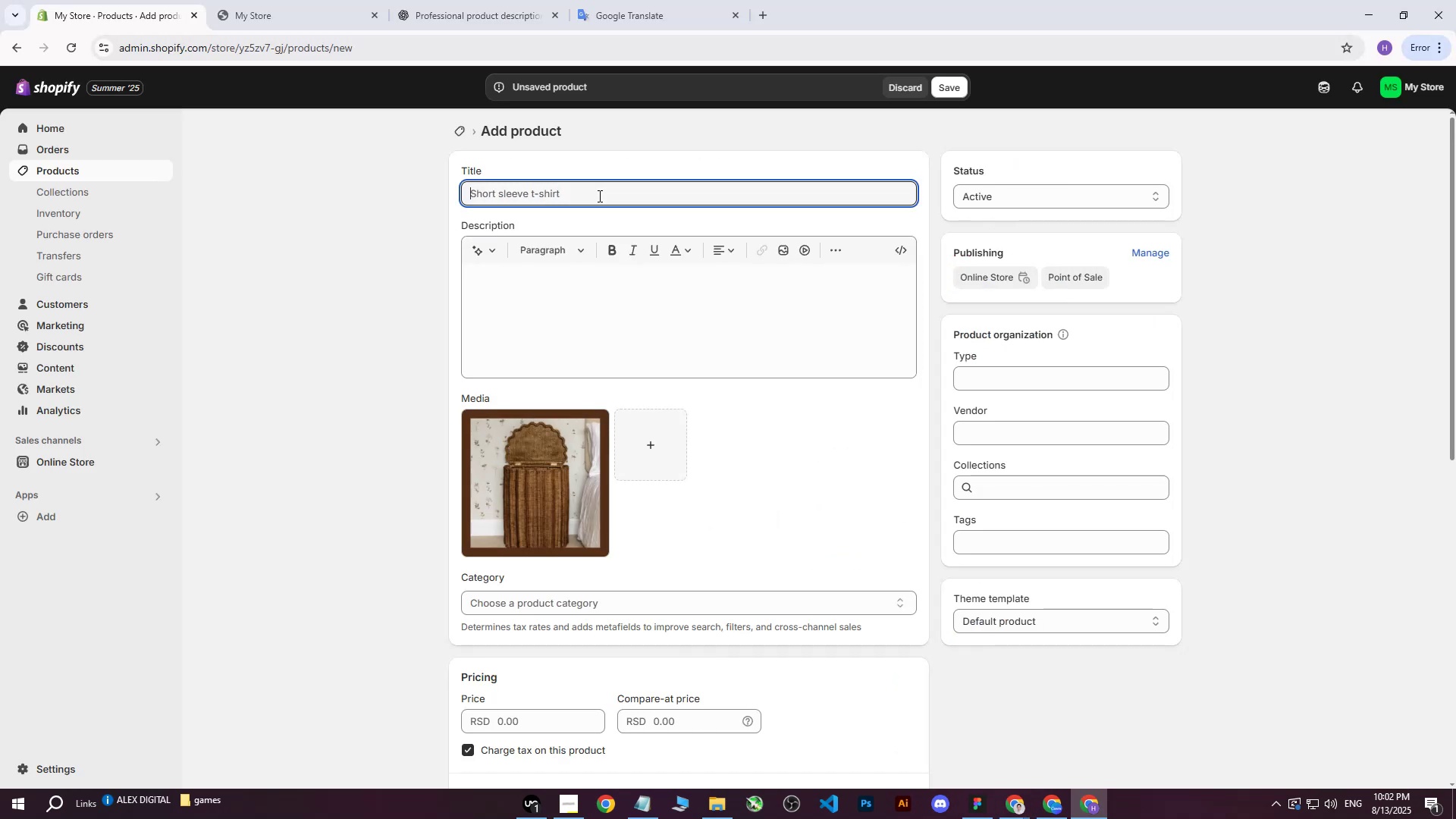 
key(Control+V)
 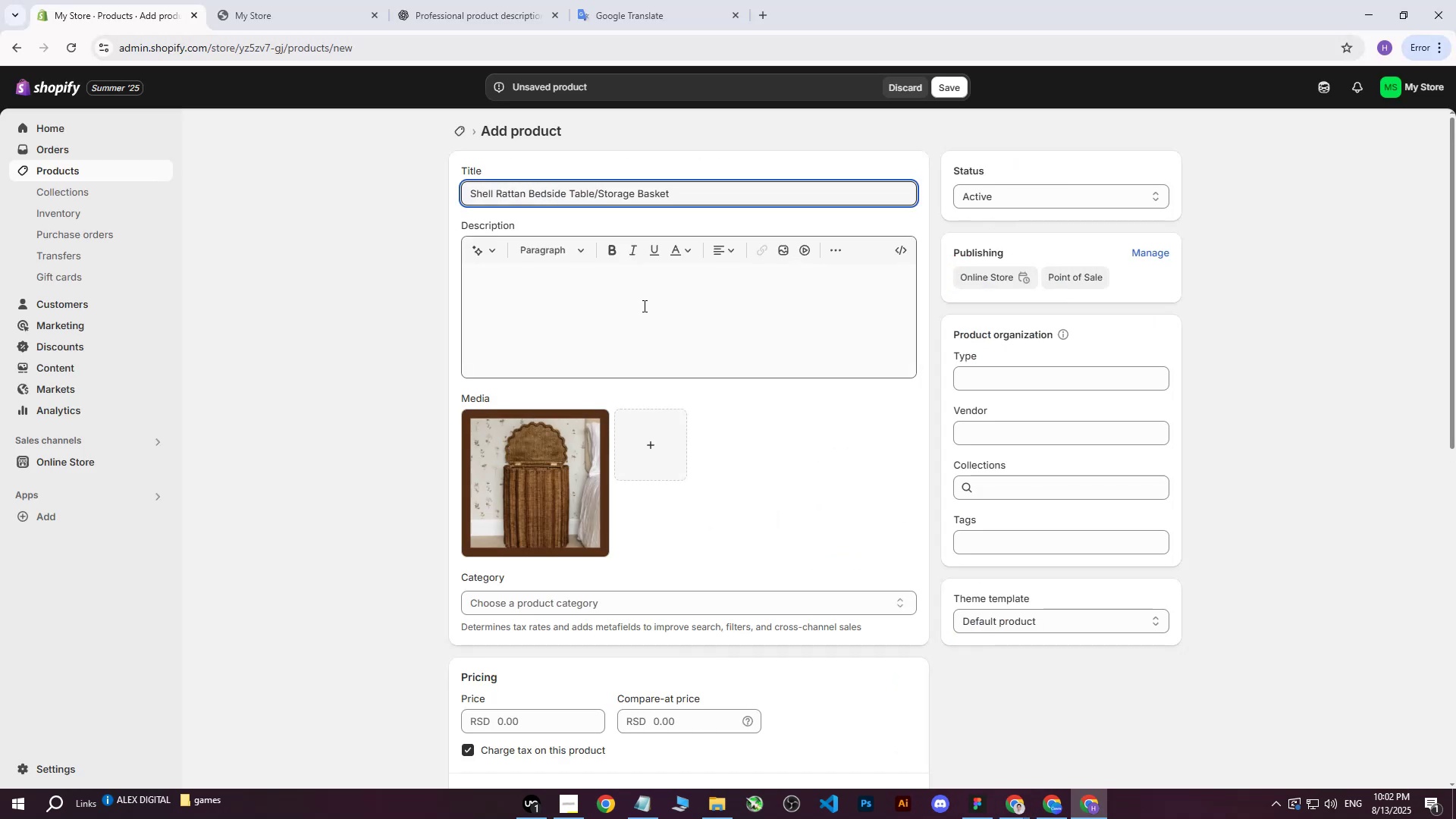 
double_click([365, 268])
 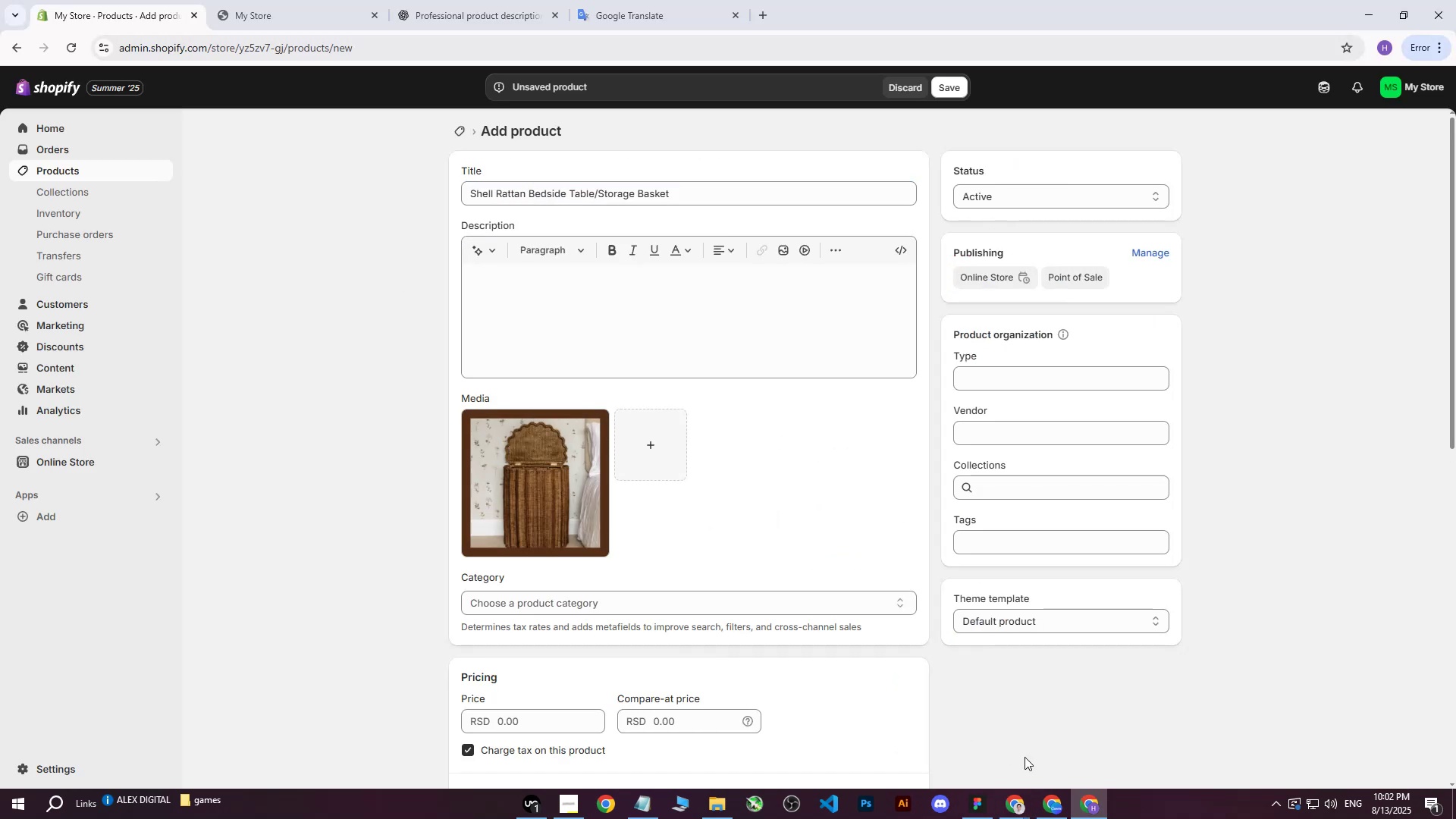 
left_click([1021, 810])
 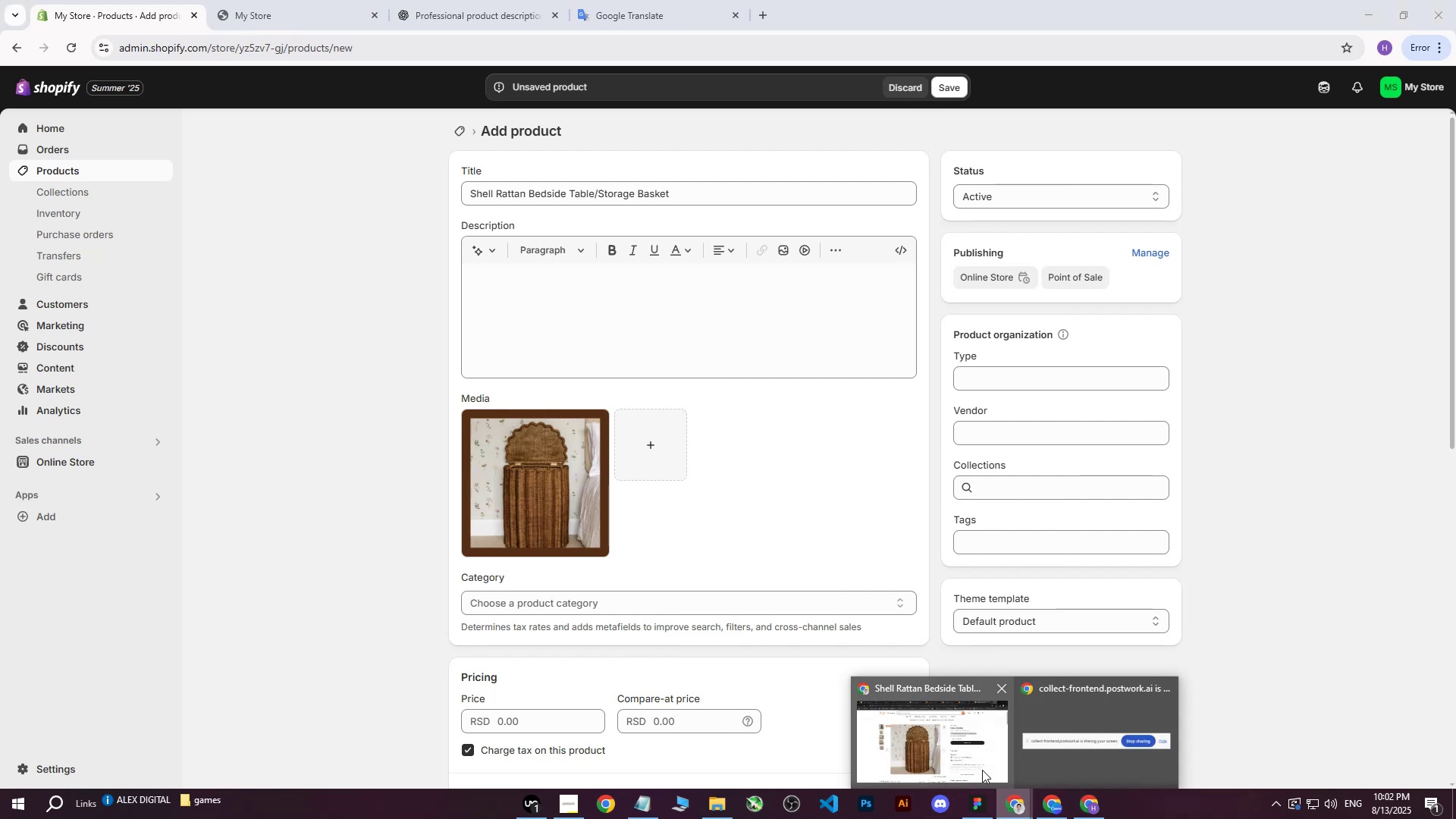 
left_click([940, 754])
 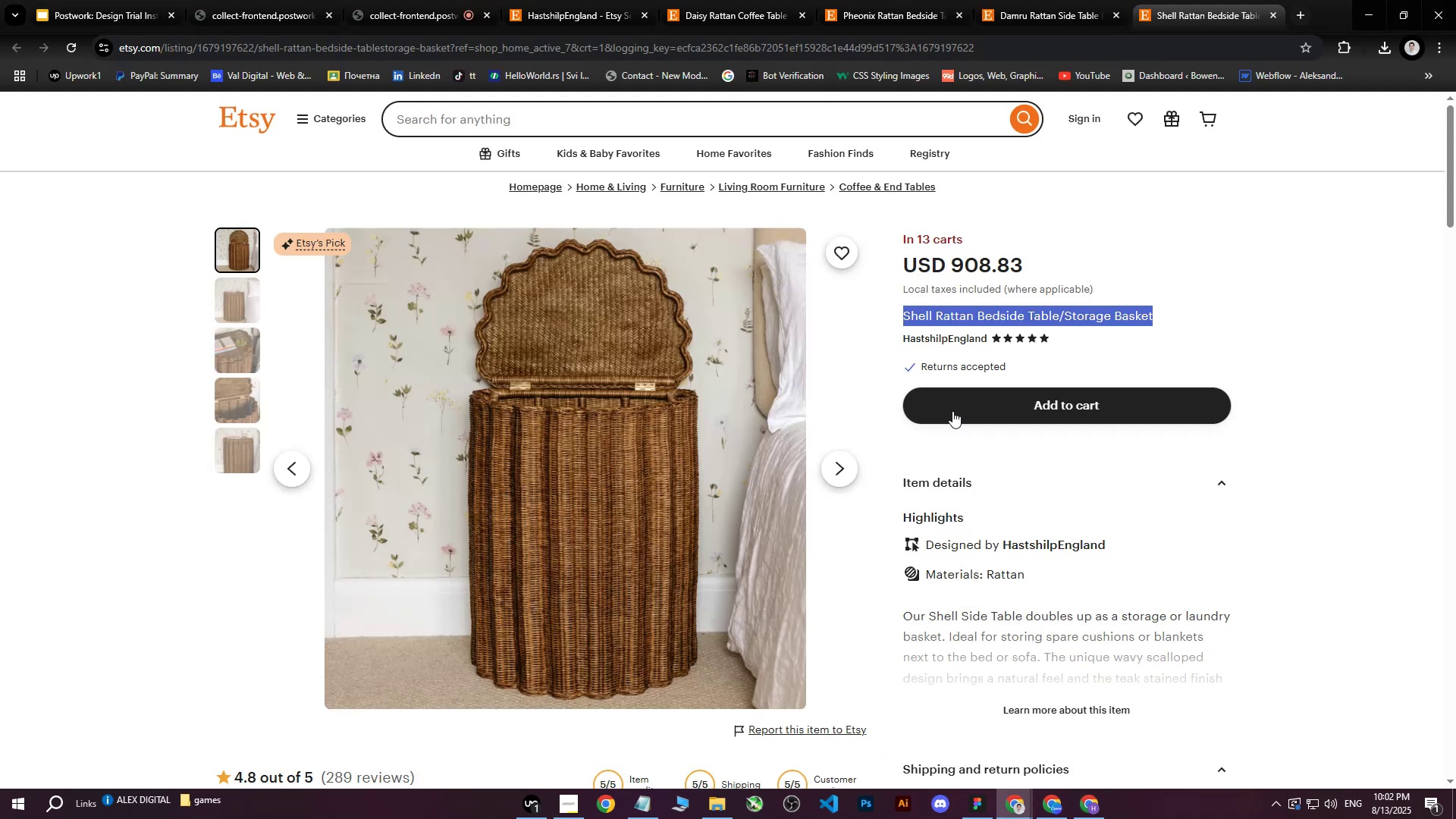 
scroll: coordinate [994, 505], scroll_direction: down, amount: 2.0
 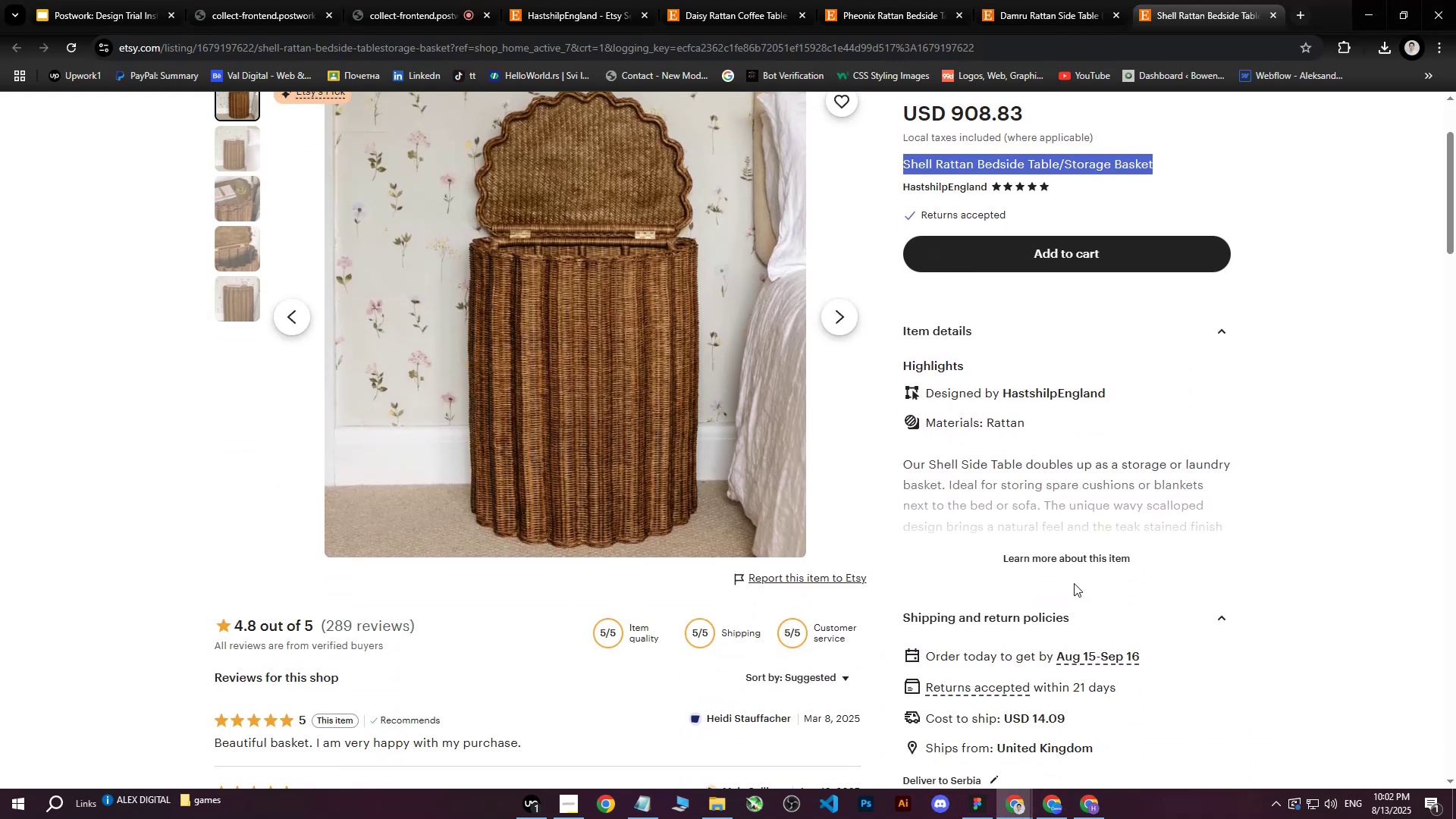 
left_click([1071, 564])
 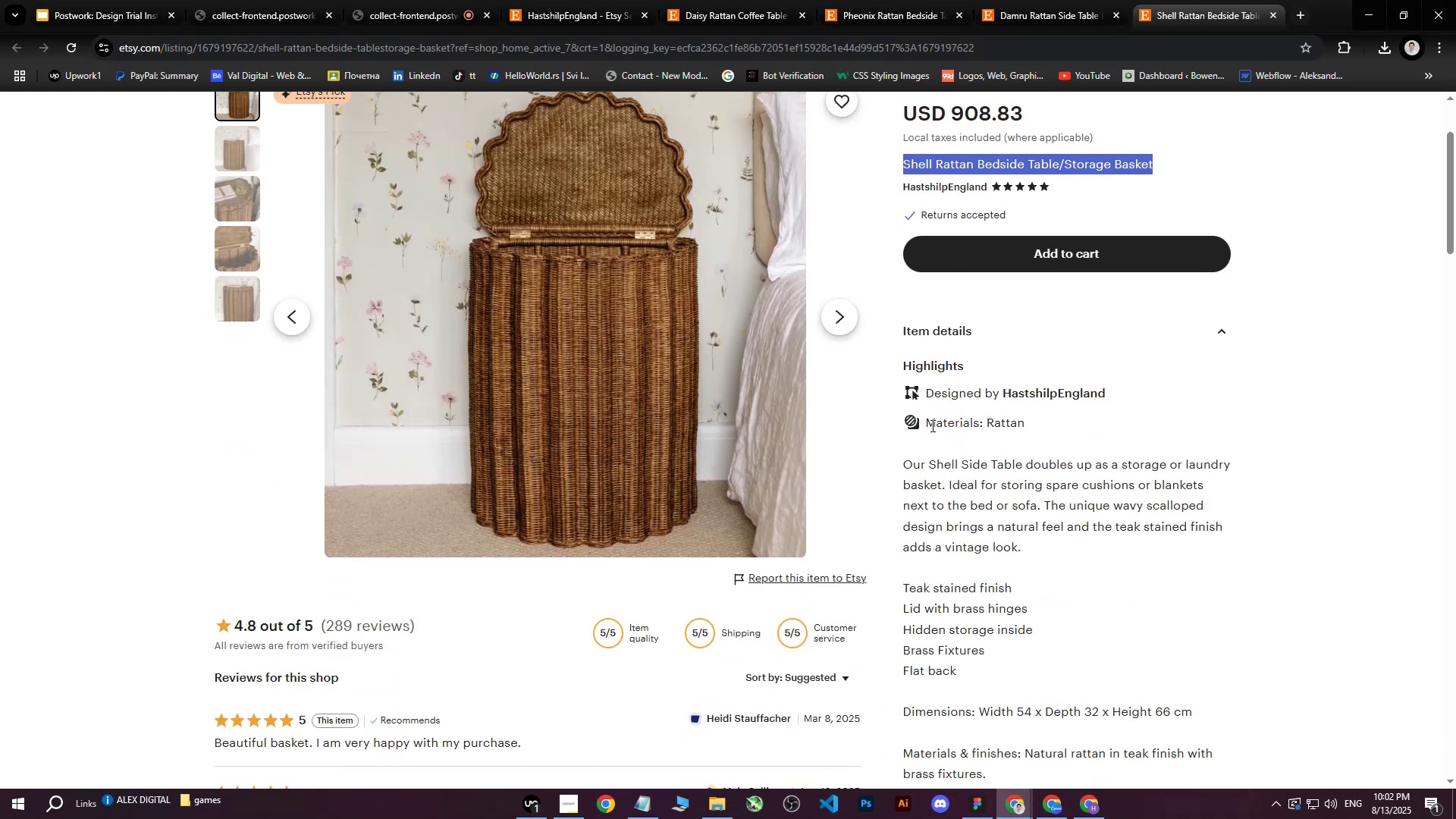 
left_click_drag(start_coordinate=[927, 422], to_coordinate=[1095, 626])
 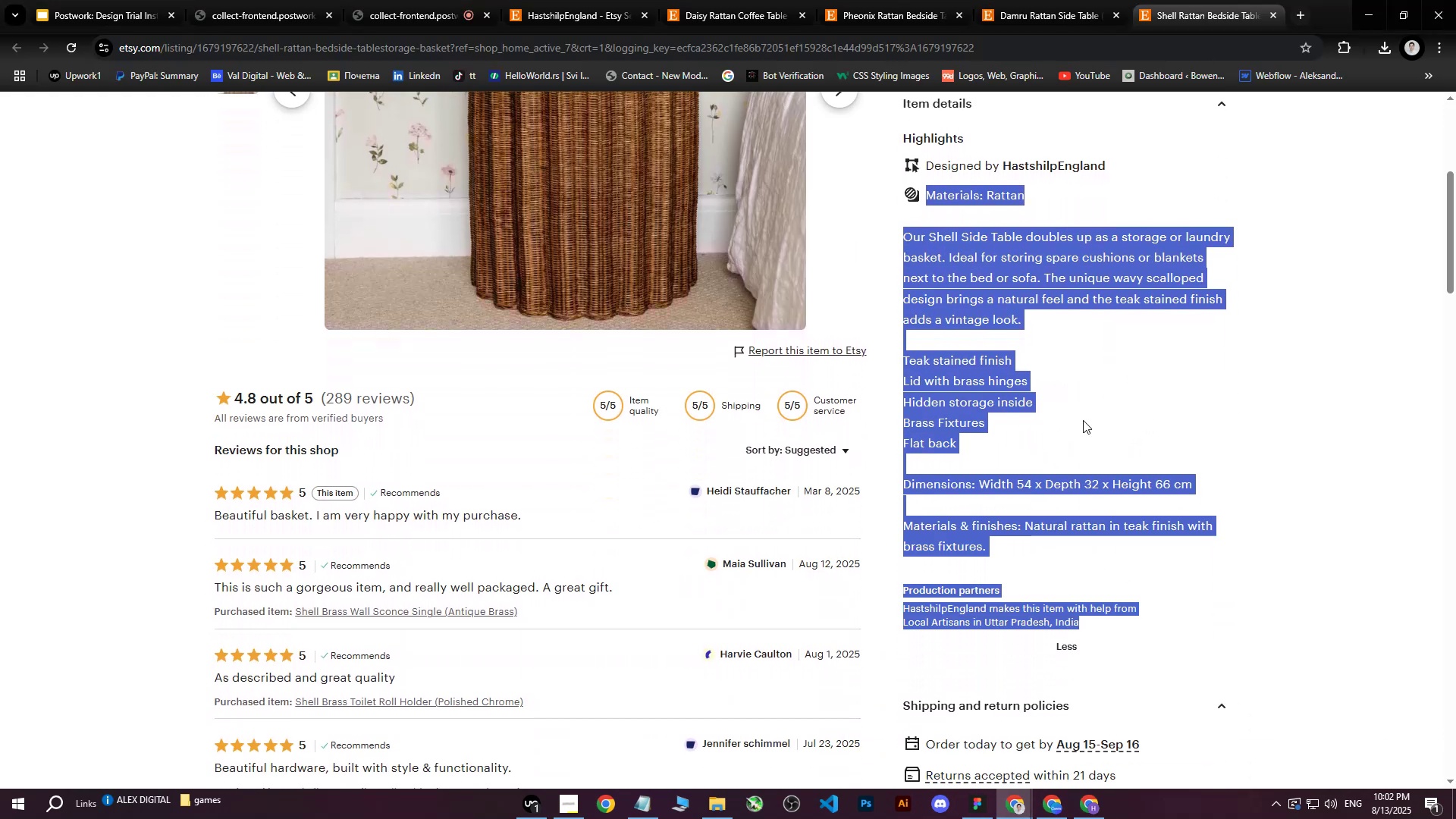 
scroll: coordinate [1039, 534], scroll_direction: down, amount: 3.0
 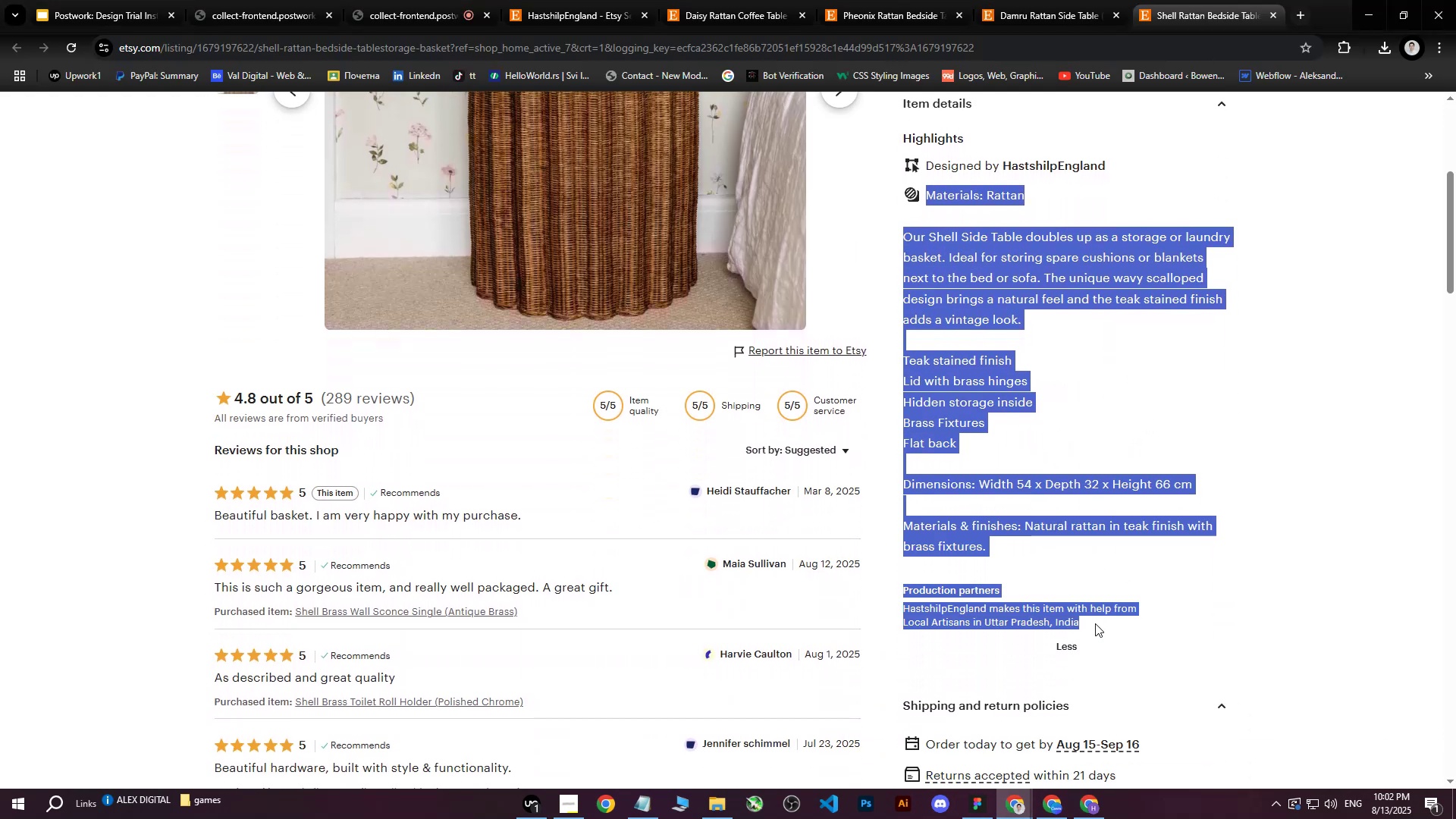 
key(Control+C)
 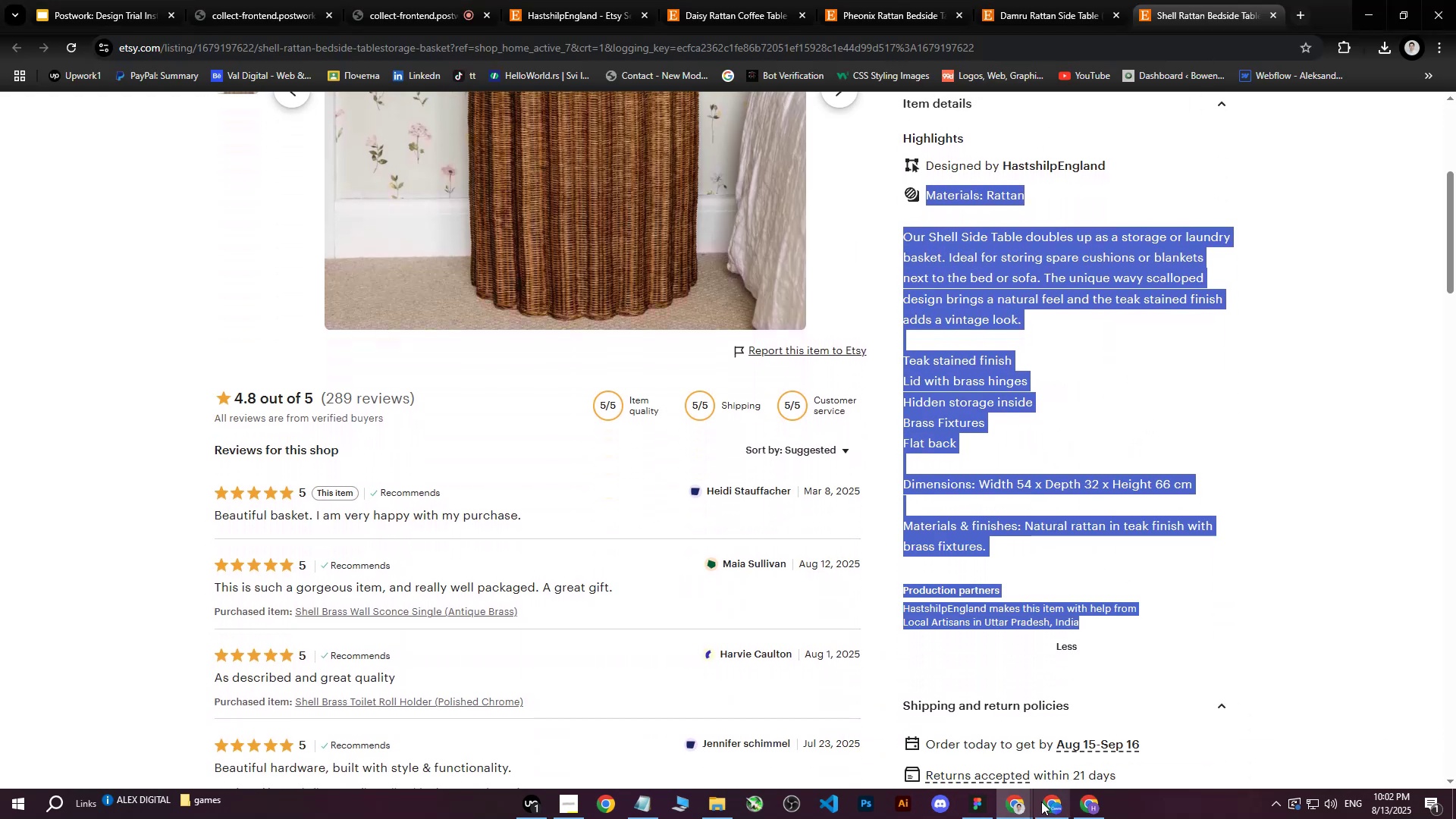 
left_click([1089, 807])
 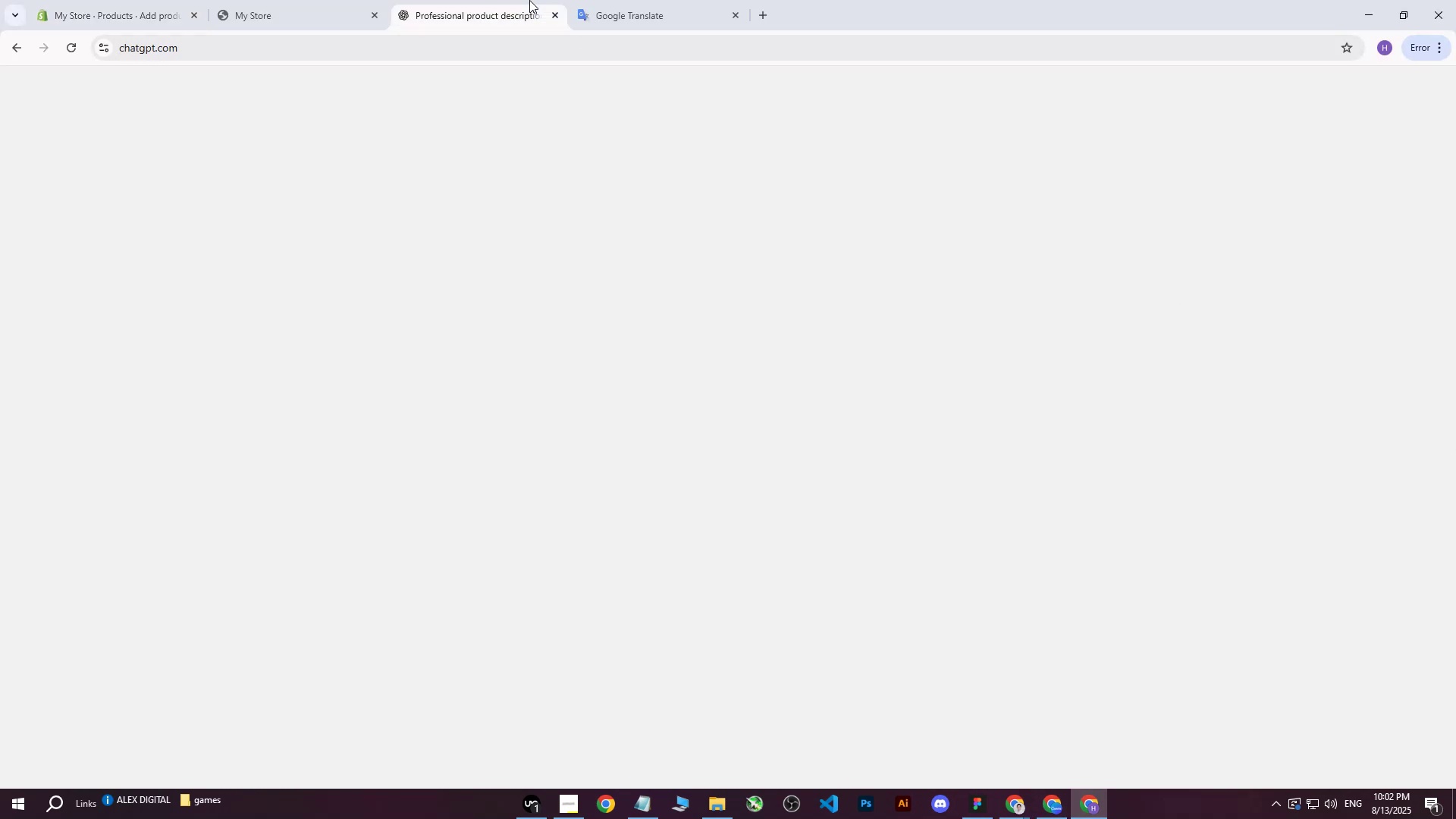 
double_click([652, 0])
 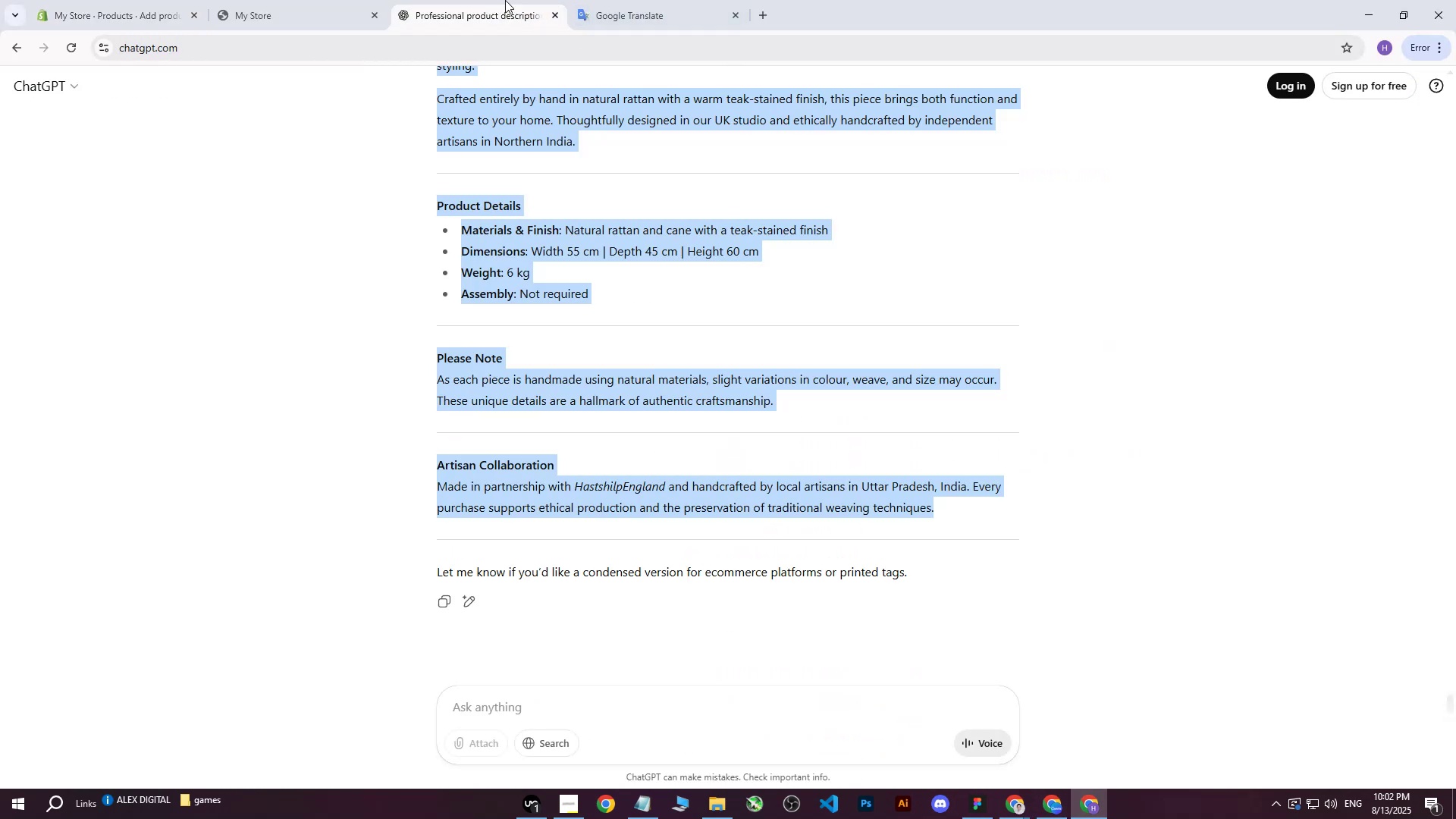 
triple_click([664, 0])
 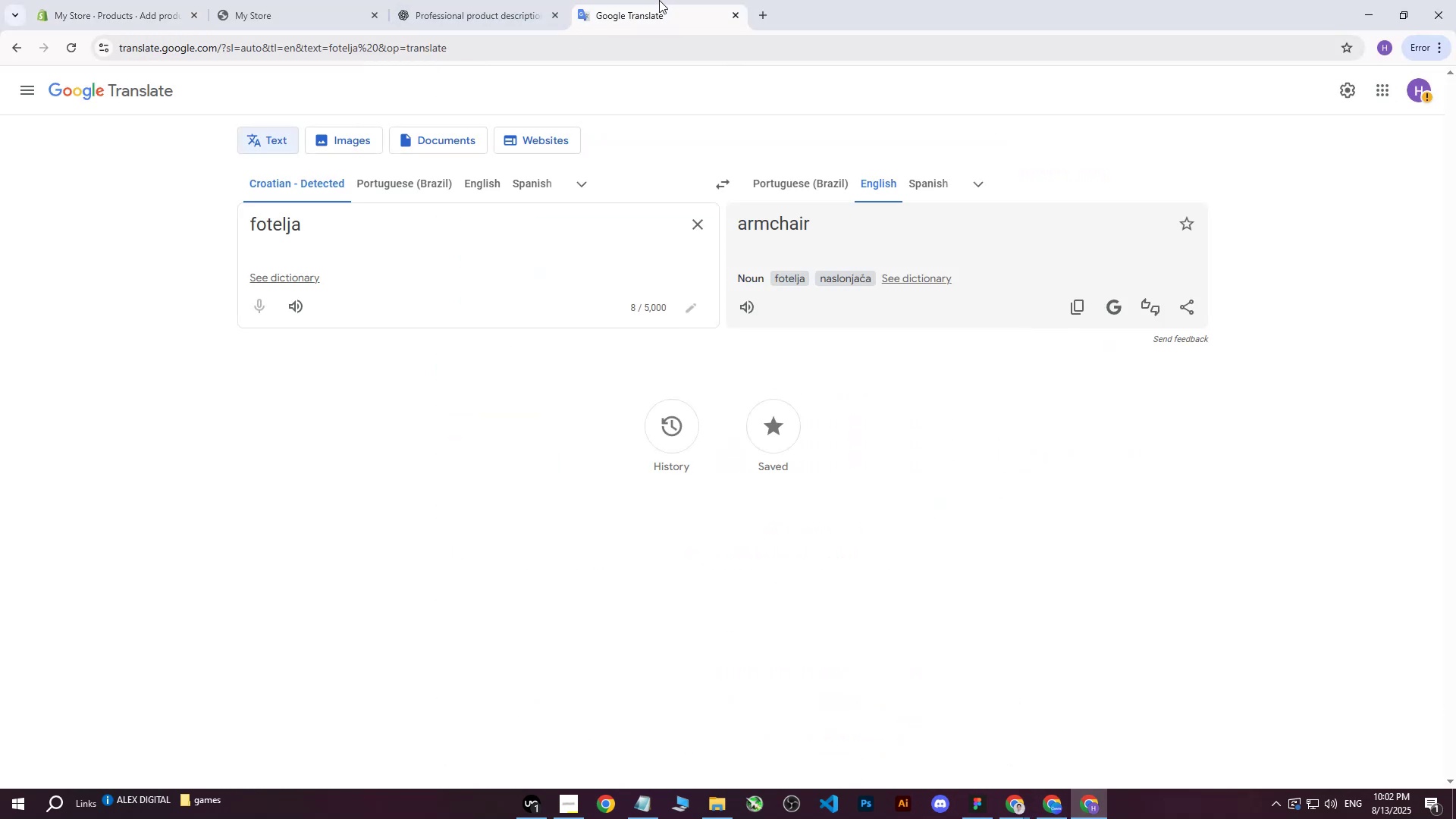 
left_click_drag(start_coordinate=[482, 0], to_coordinate=[478, 0])
 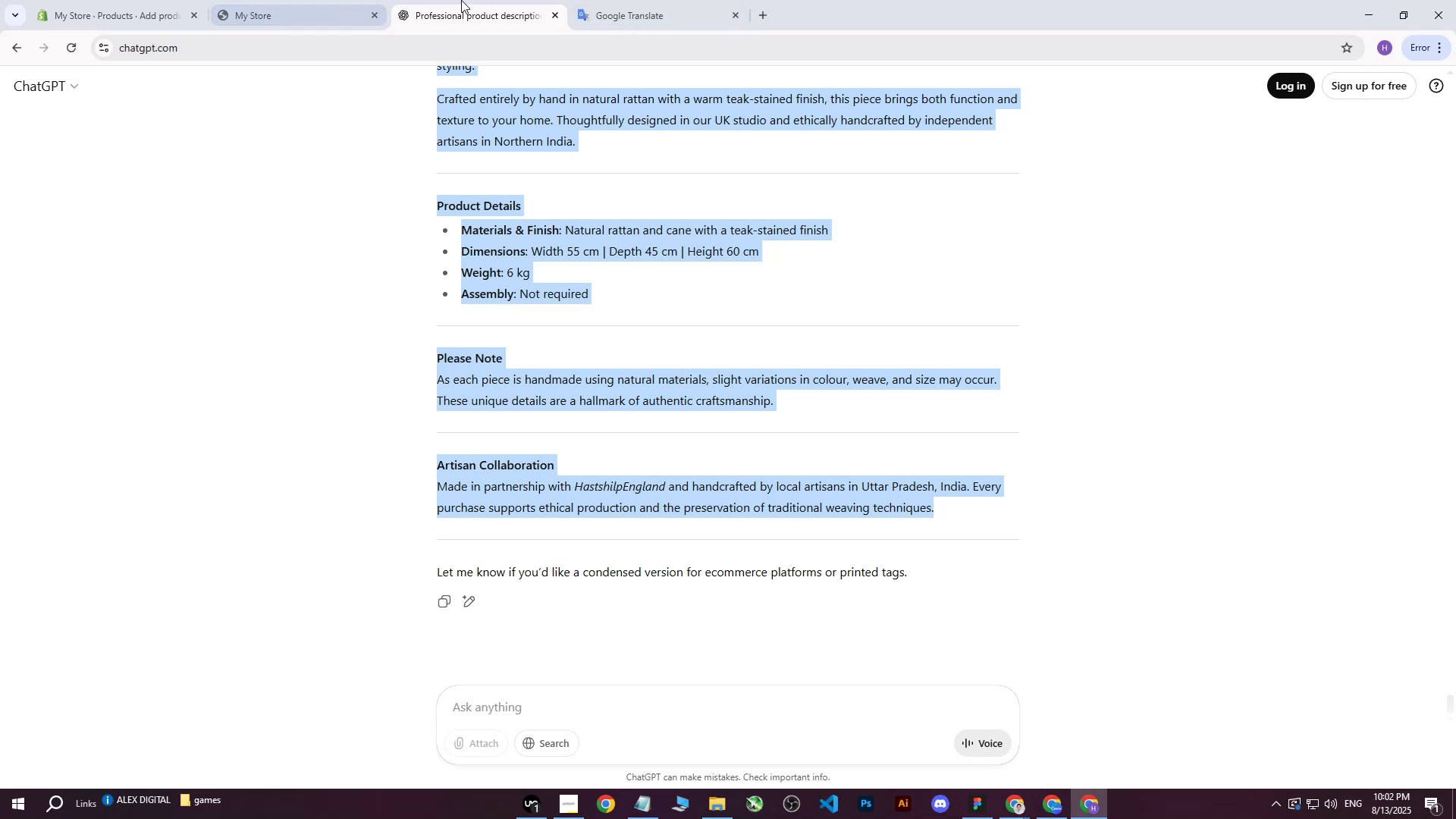 
left_click([545, 700])
 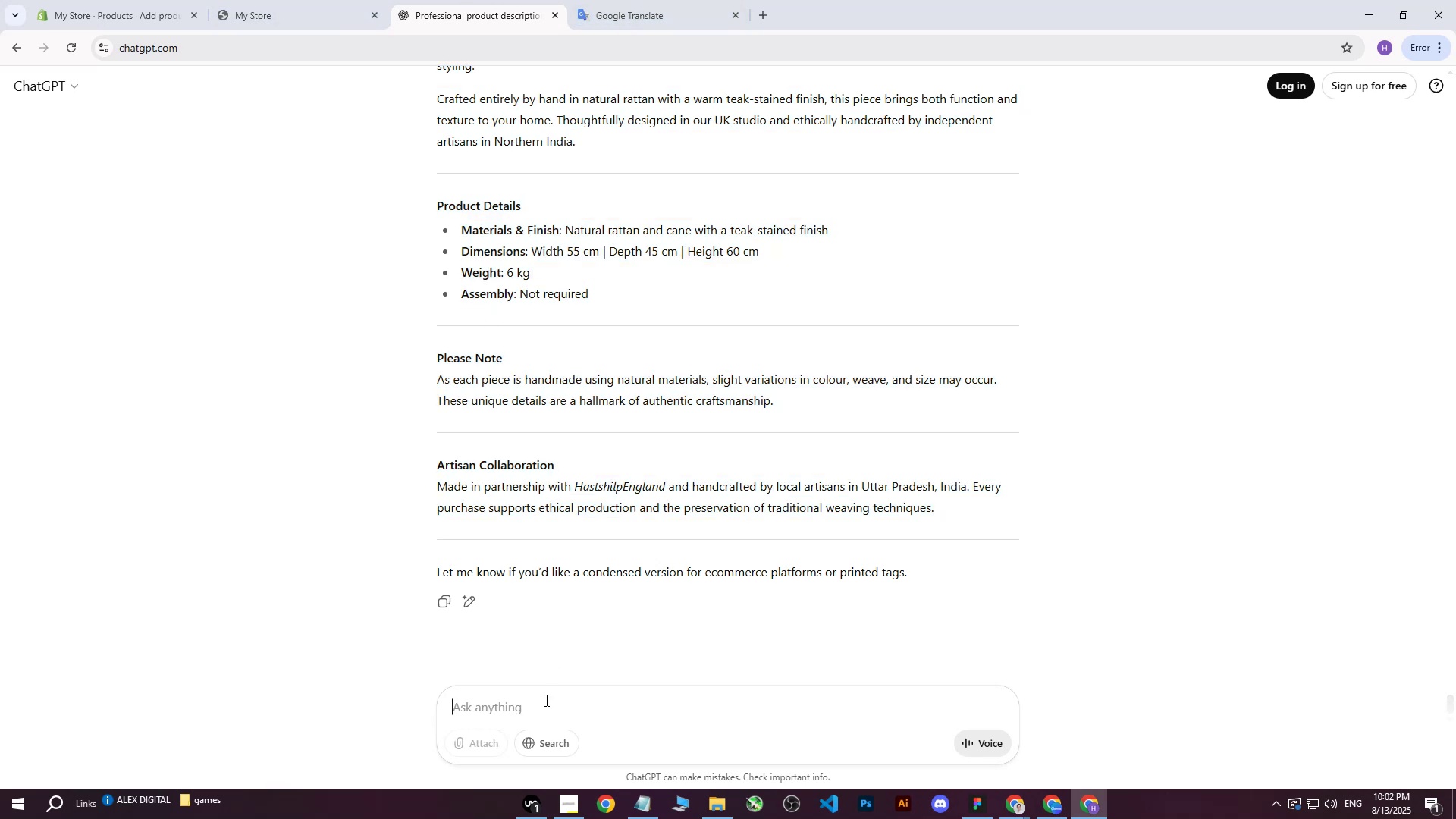 
type(write me )
 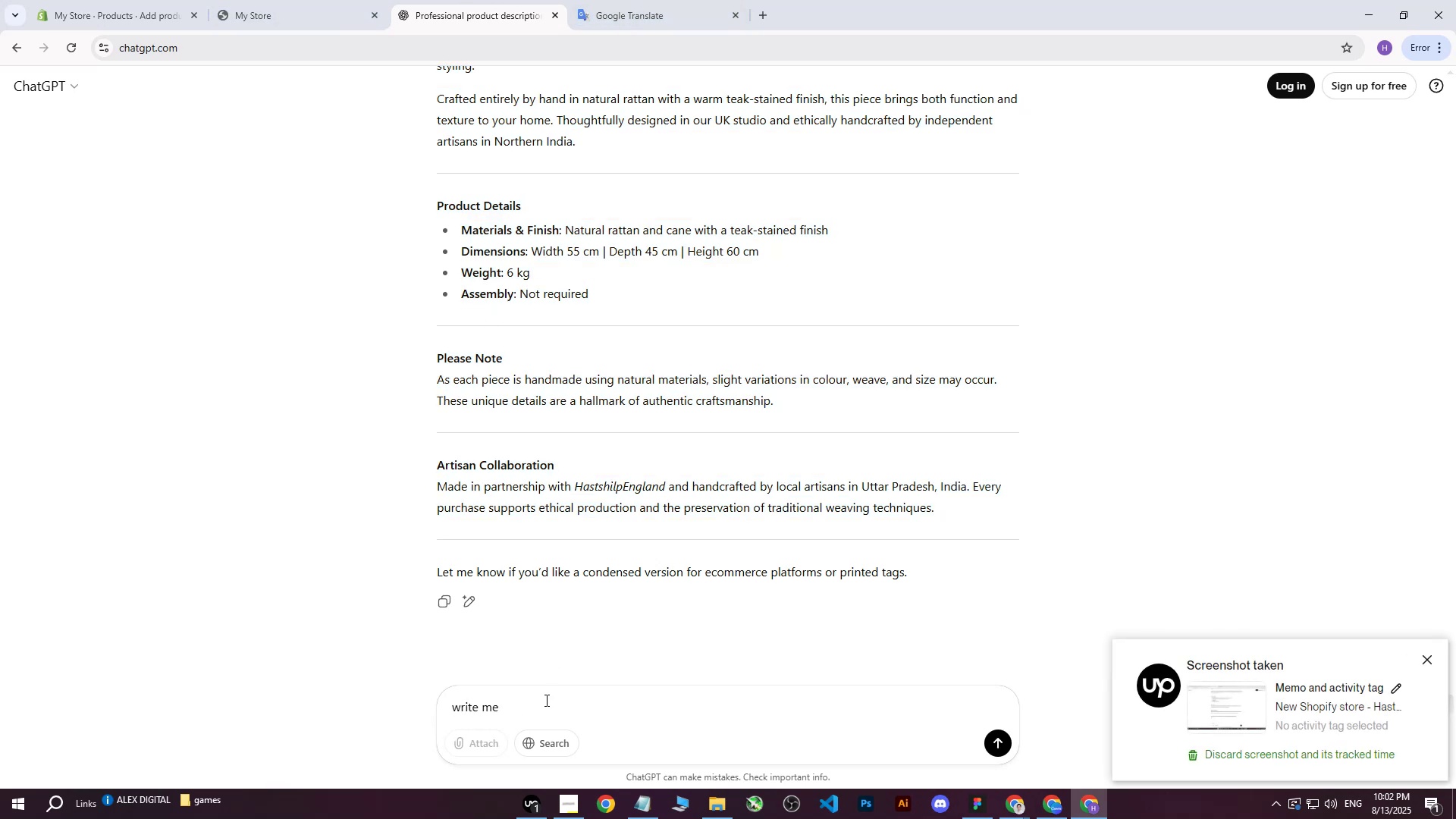 
type(more professional )
 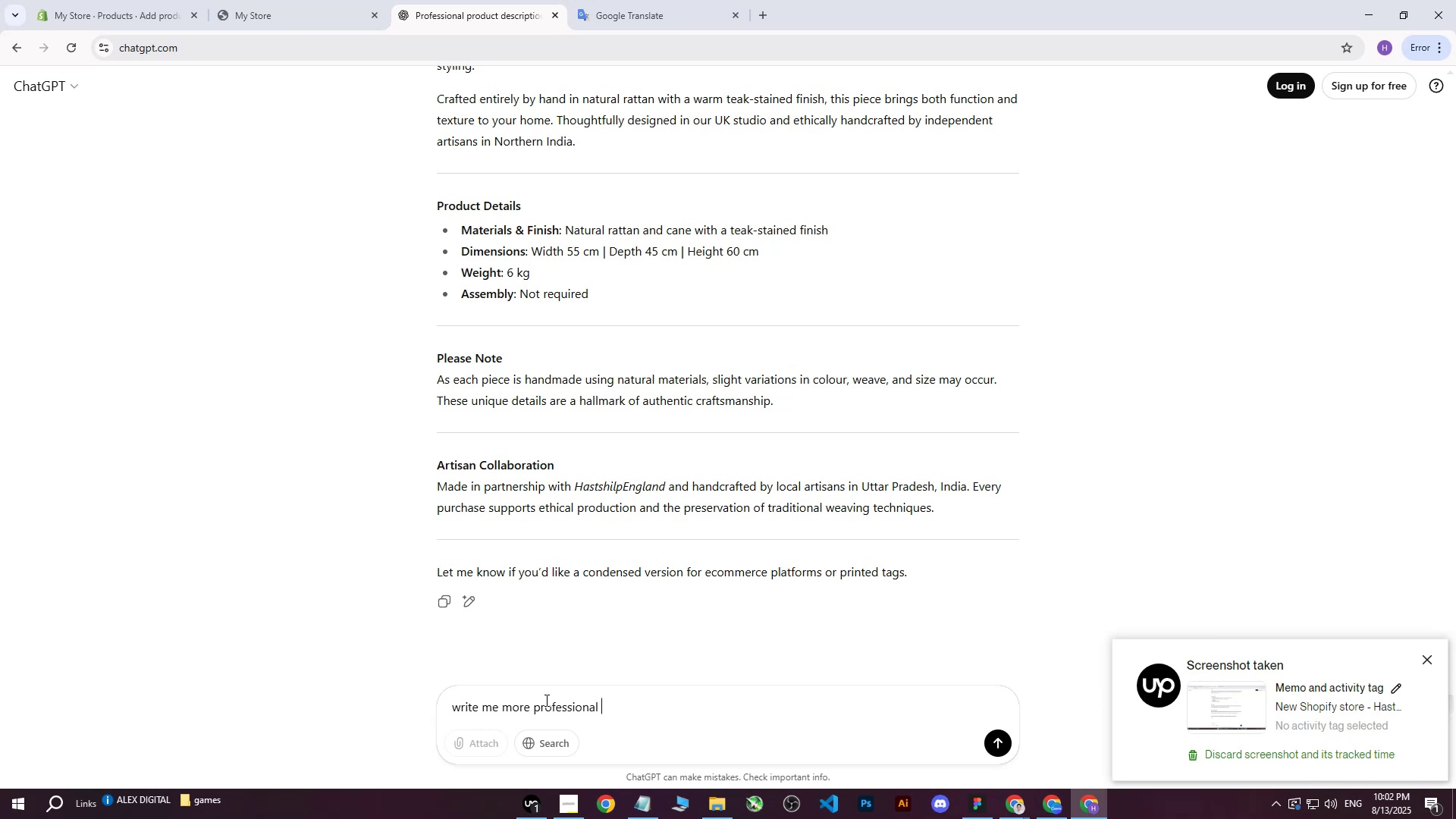 
type(way : )
 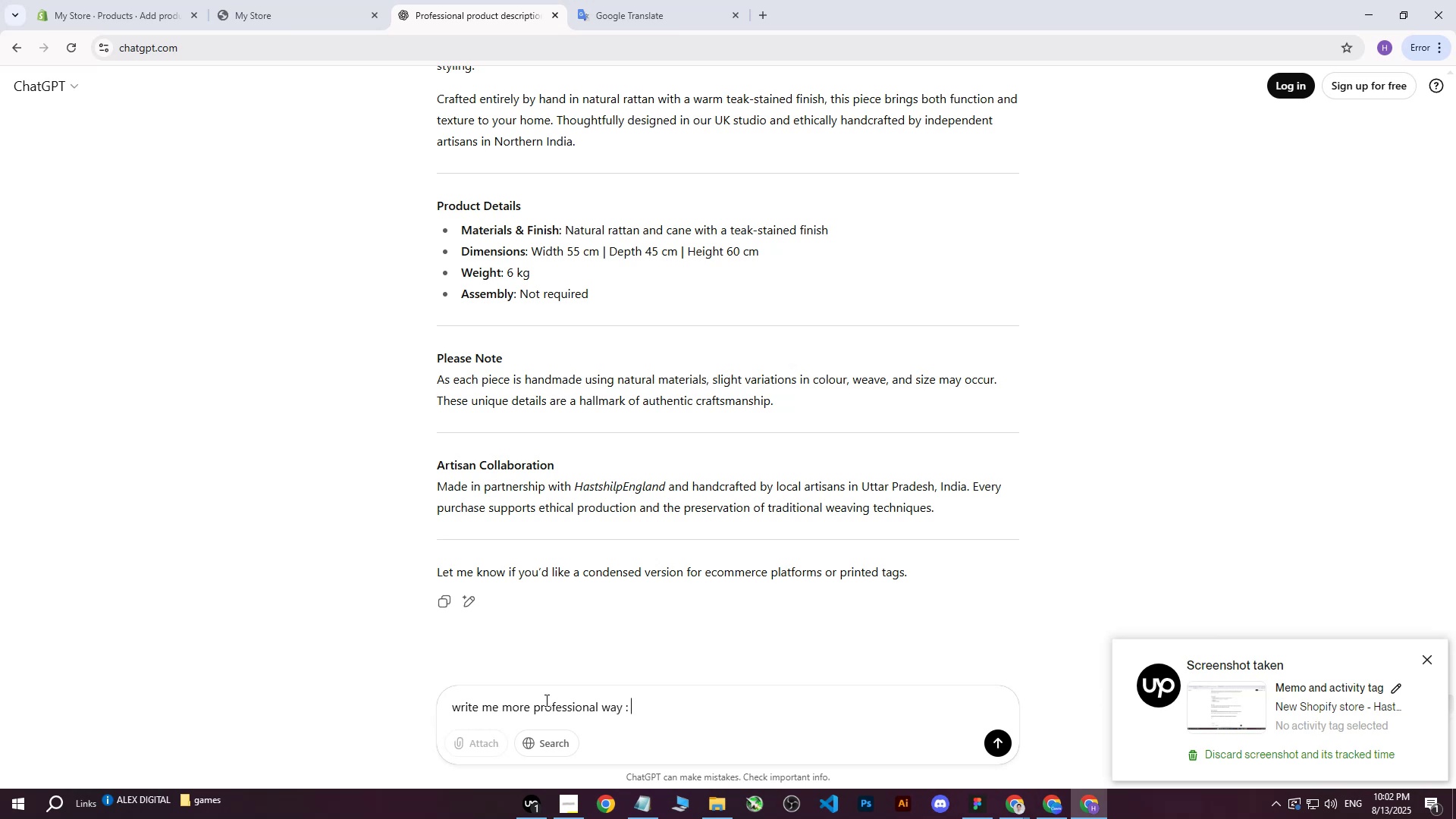 
key(Control+V)
 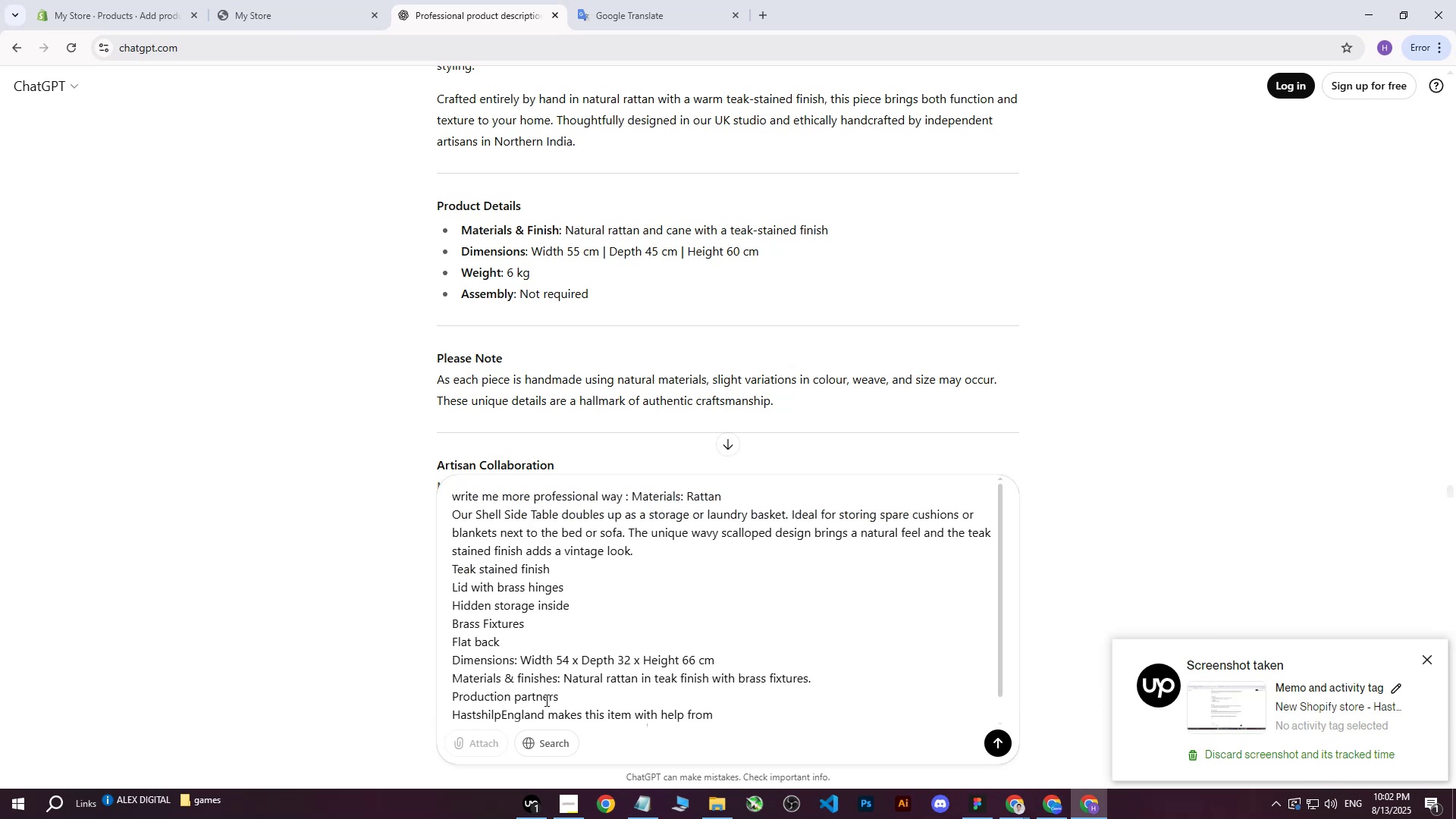 
key(Enter)
 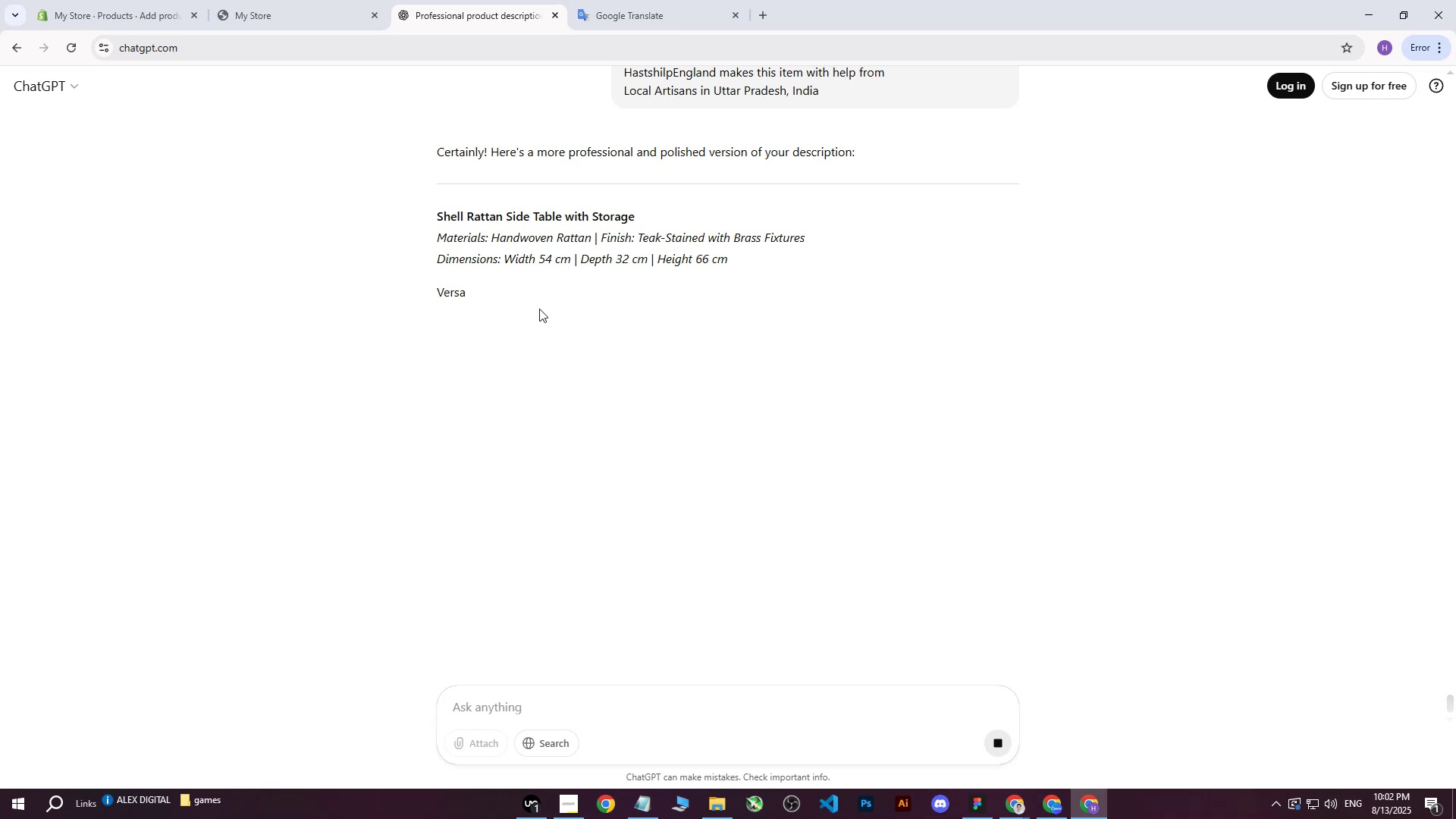 
wait(6.97)
 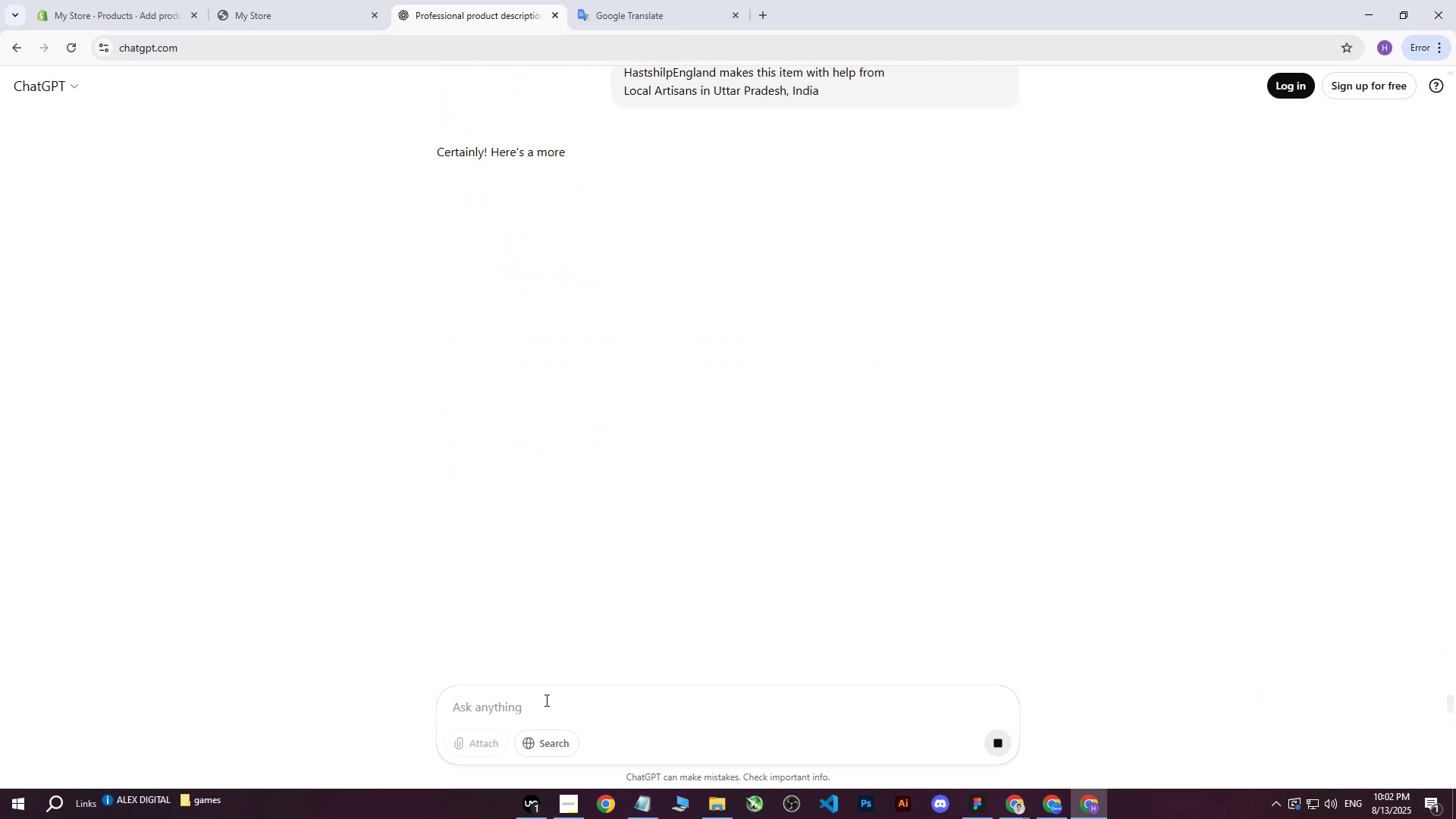 
left_click_drag(start_coordinate=[438, 237], to_coordinate=[739, 440])
 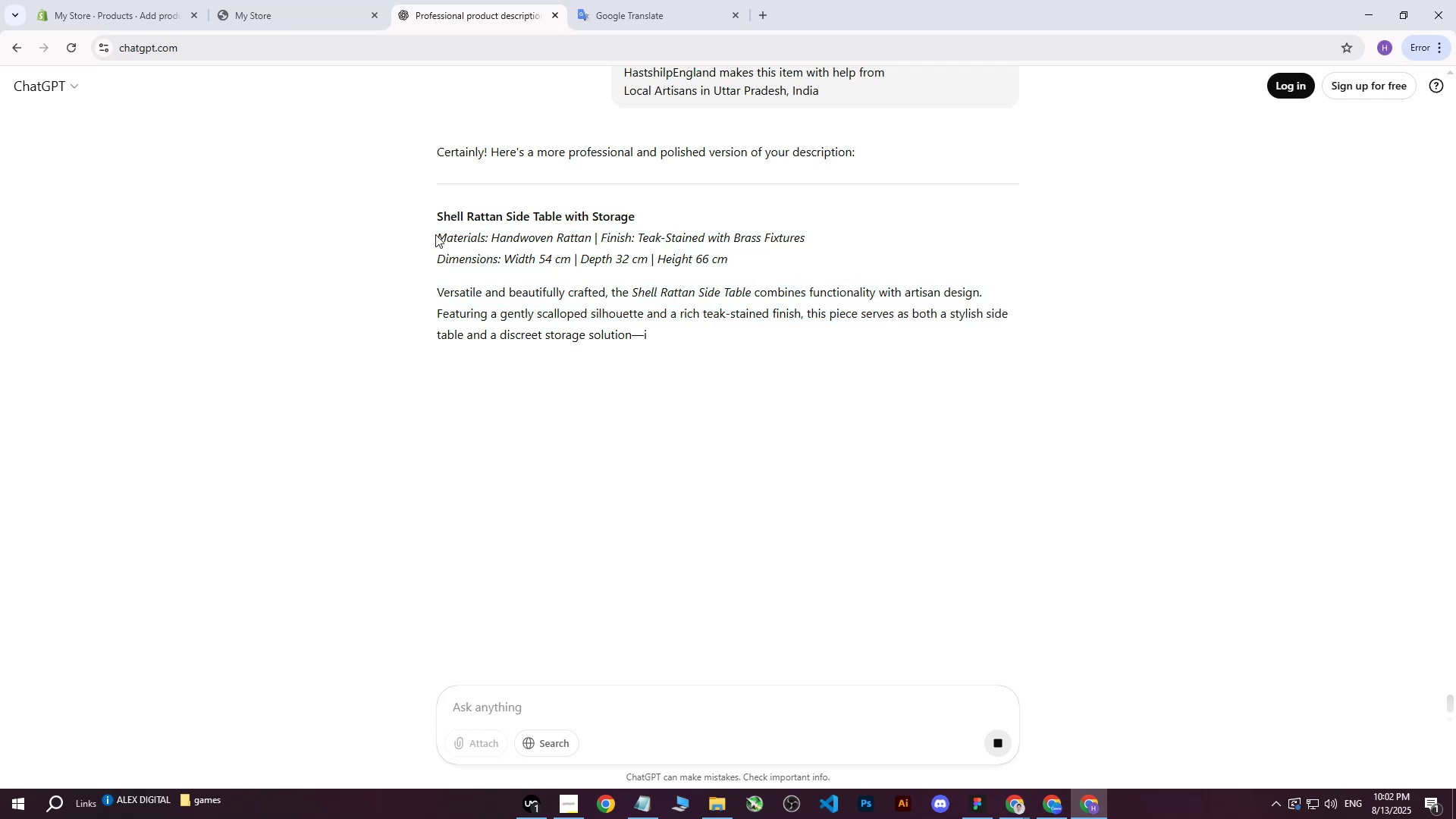 
left_click_drag(start_coordinate=[437, 234], to_coordinate=[406, 352])
 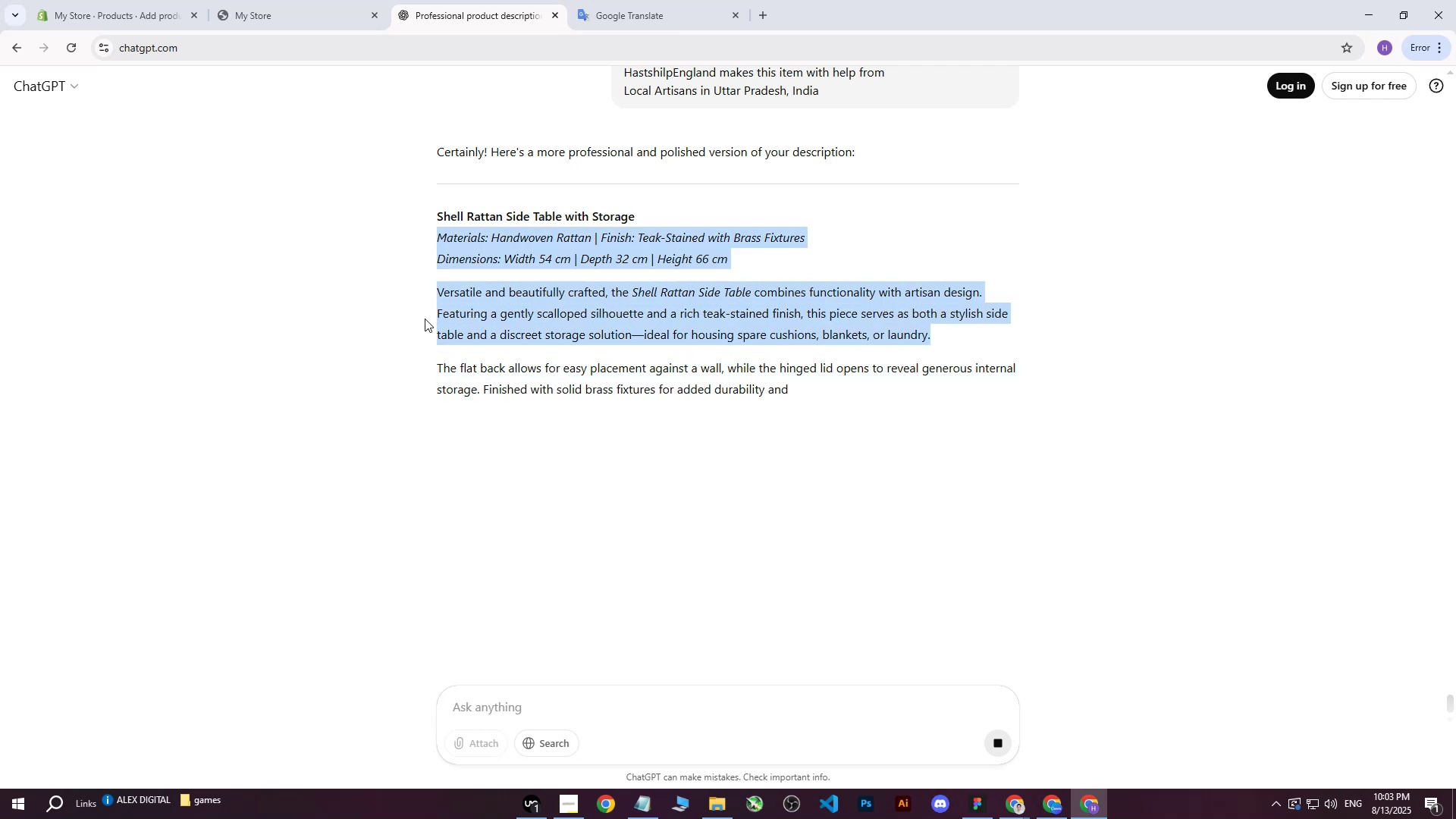 
left_click([425, 318])
 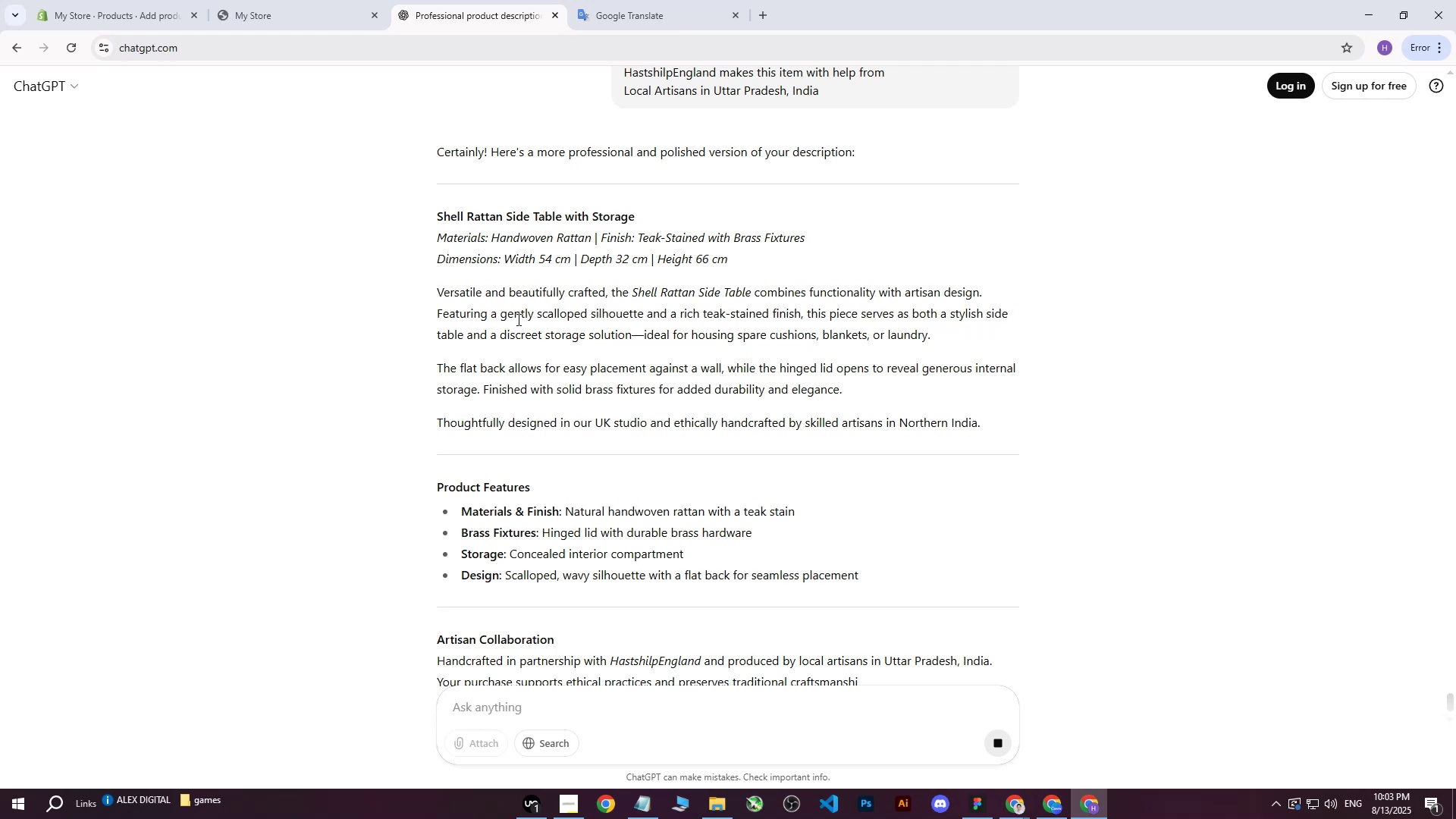 
wait(6.42)
 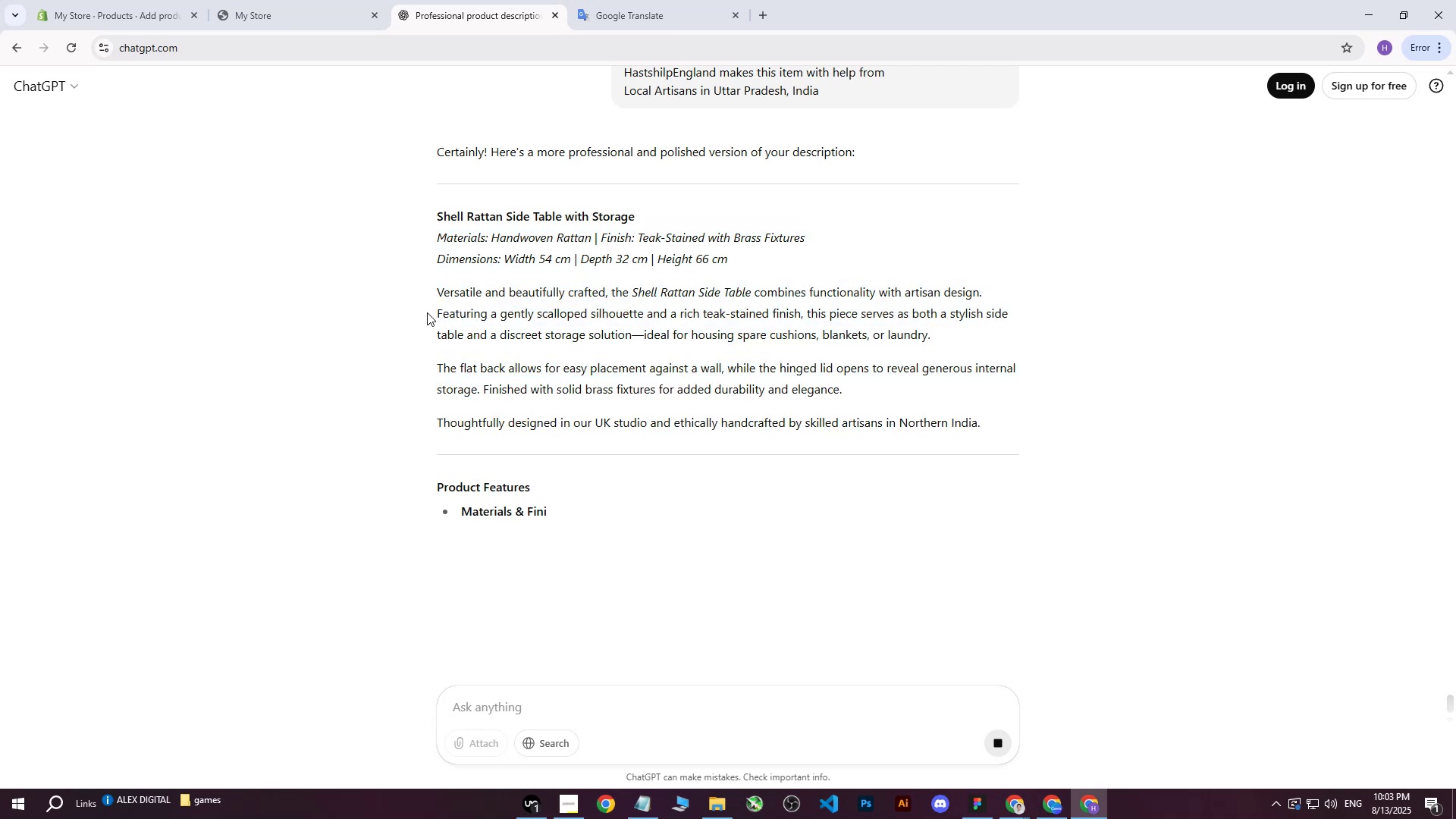 
left_click_drag(start_coordinate=[441, 240], to_coordinate=[946, 549])
 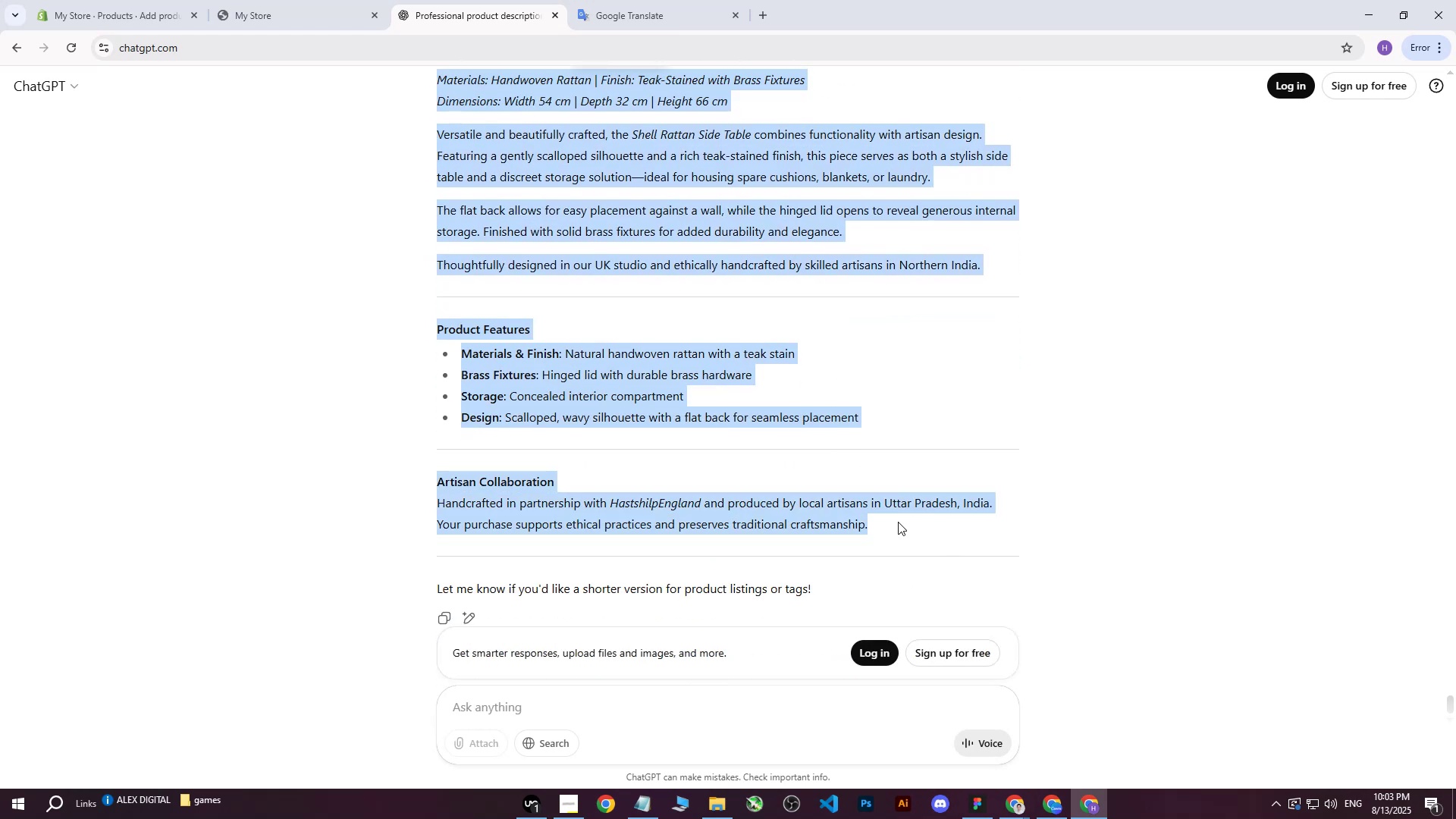 
scroll: coordinate [837, 438], scroll_direction: down, amount: 5.0
 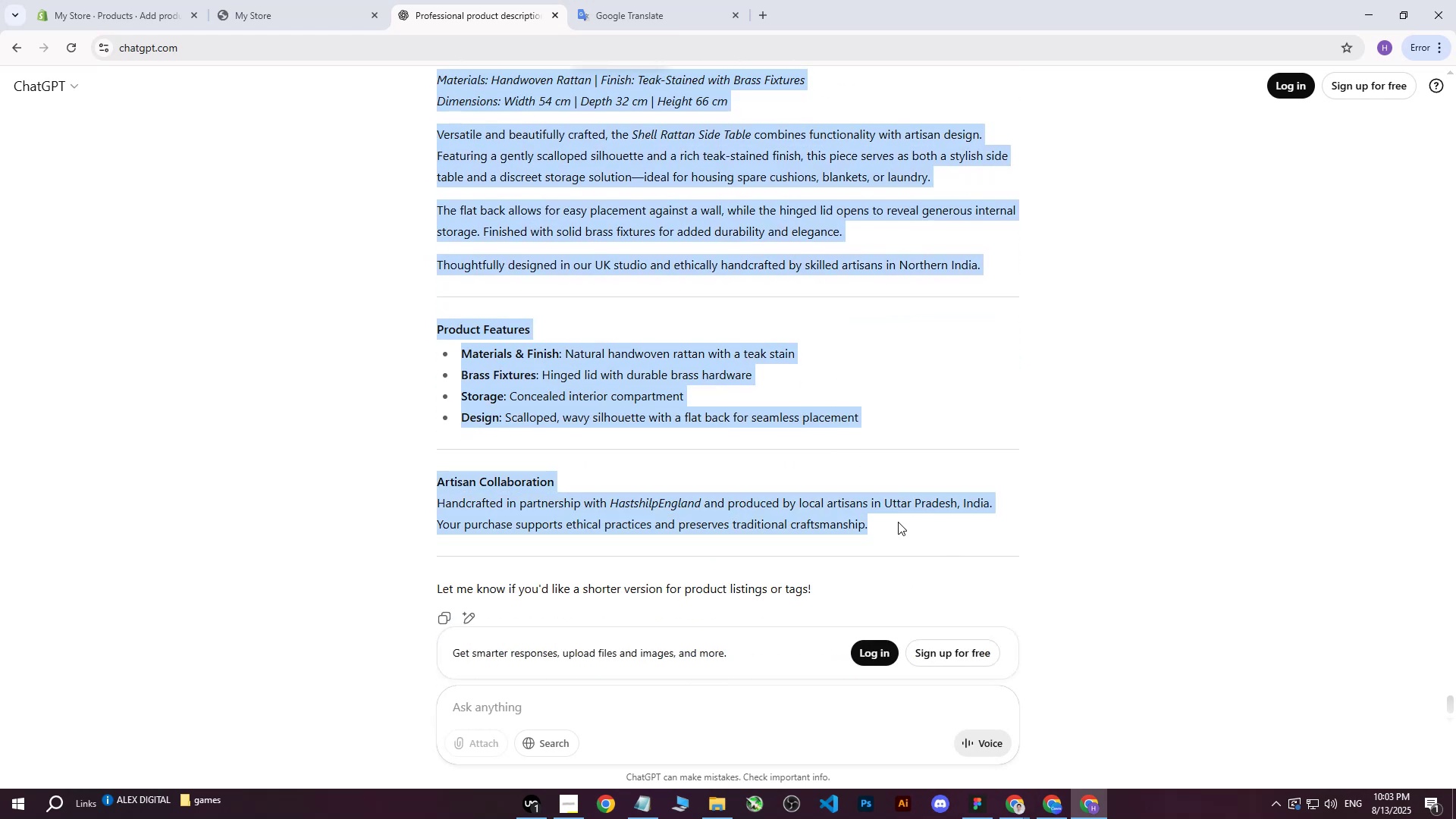 
right_click([629, 382])
 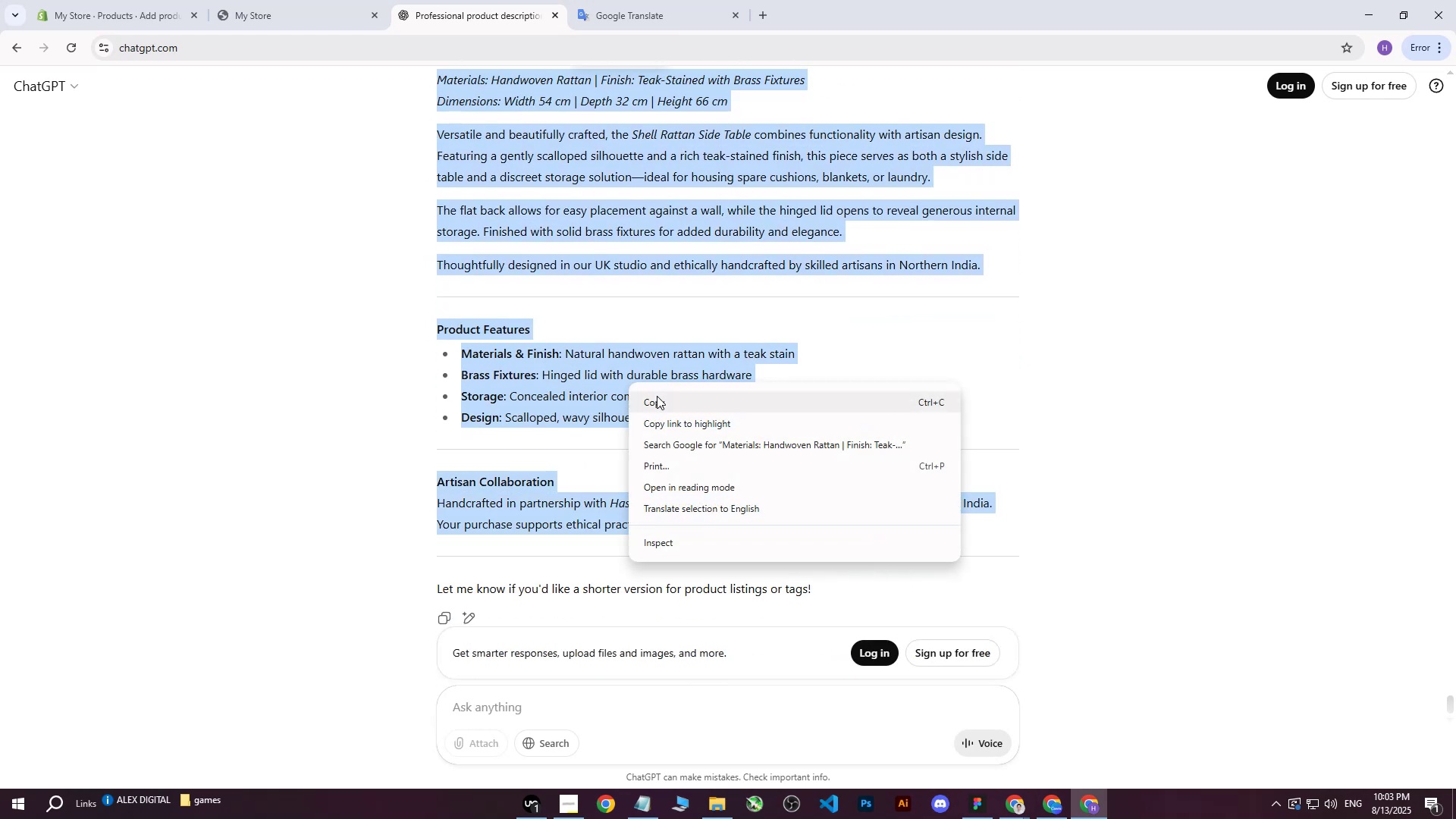 
left_click([654, 402])
 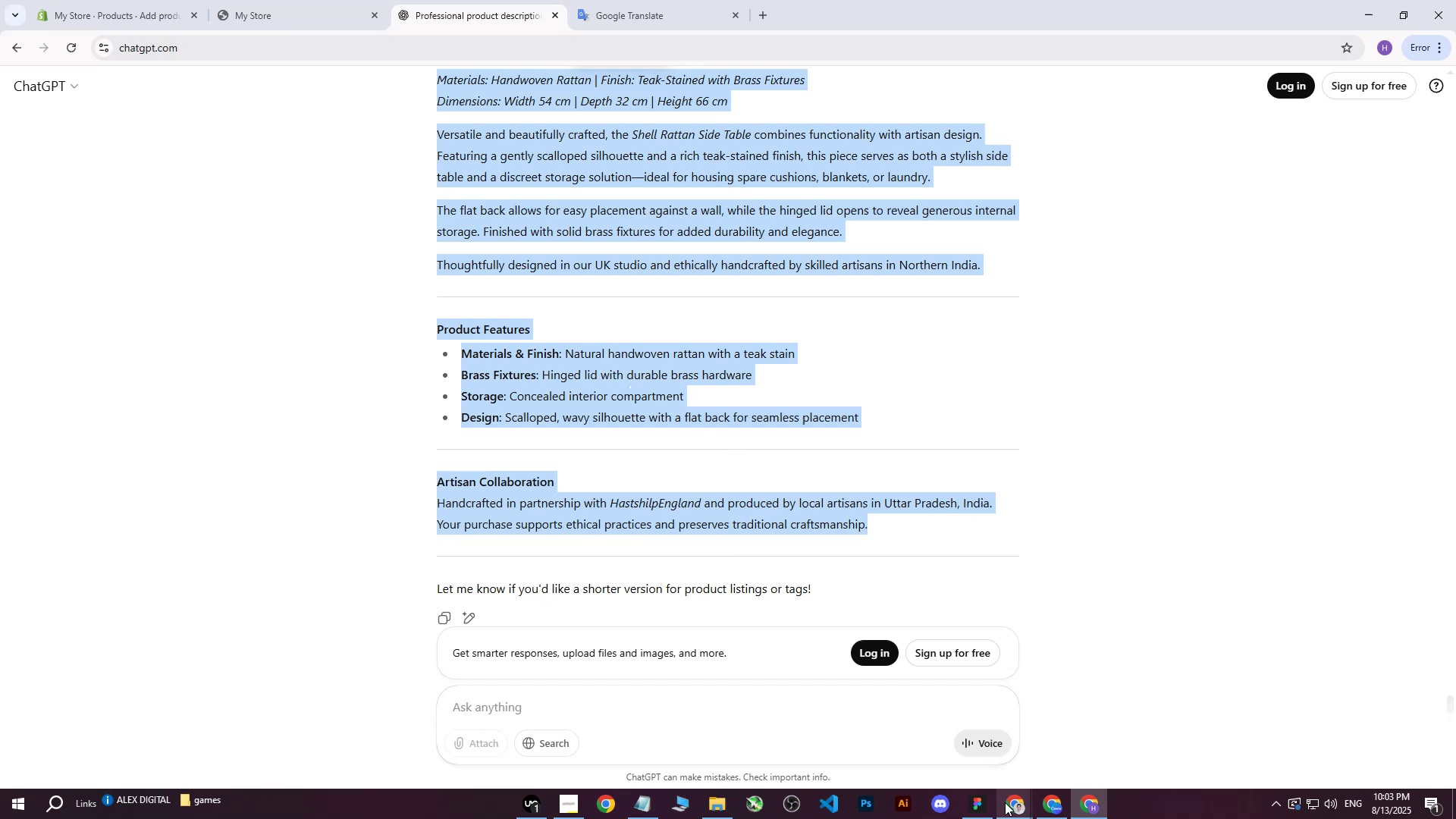 
left_click([1011, 815])
 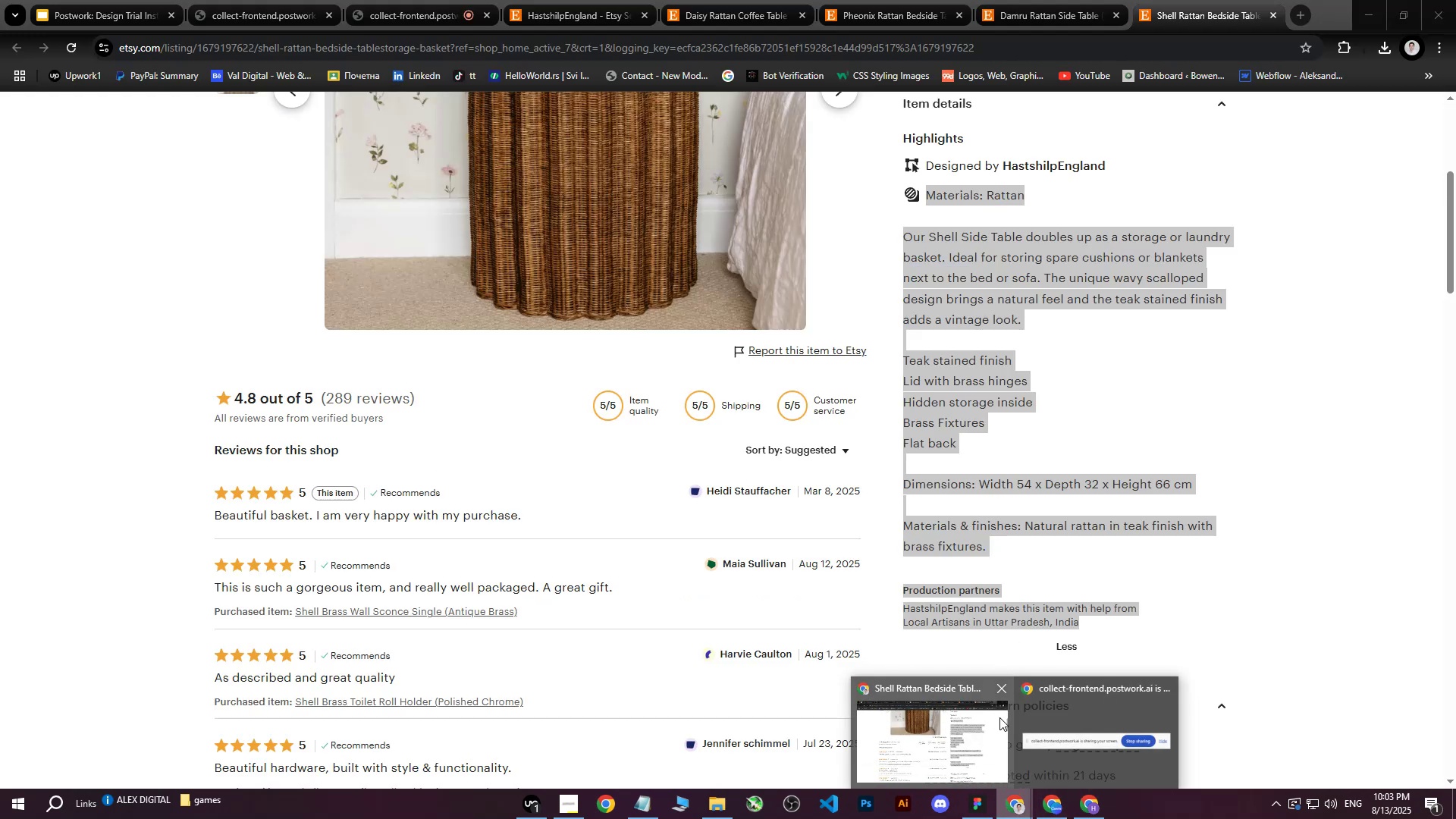 
left_click([960, 720])
 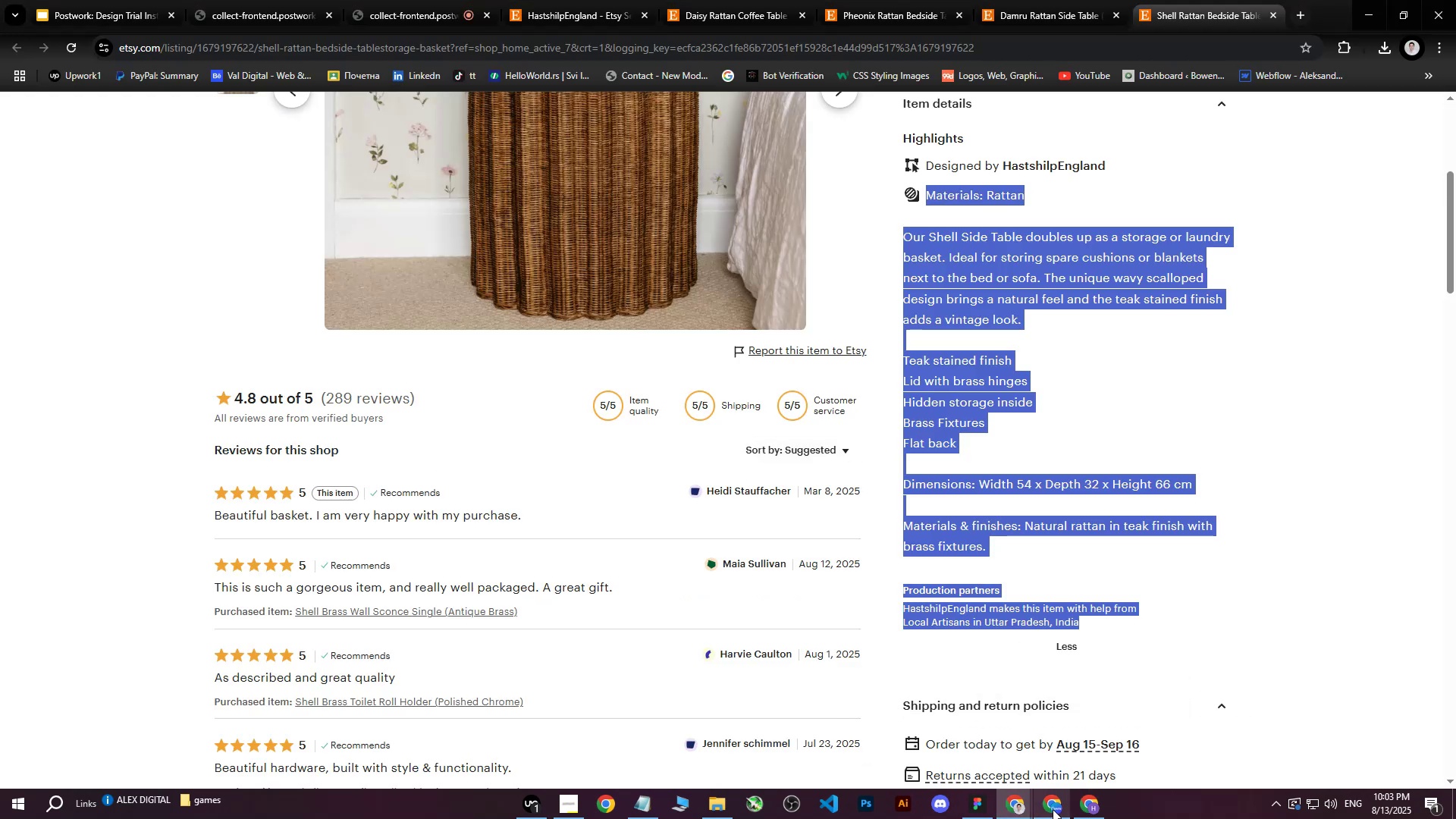 
left_click([1082, 809])
 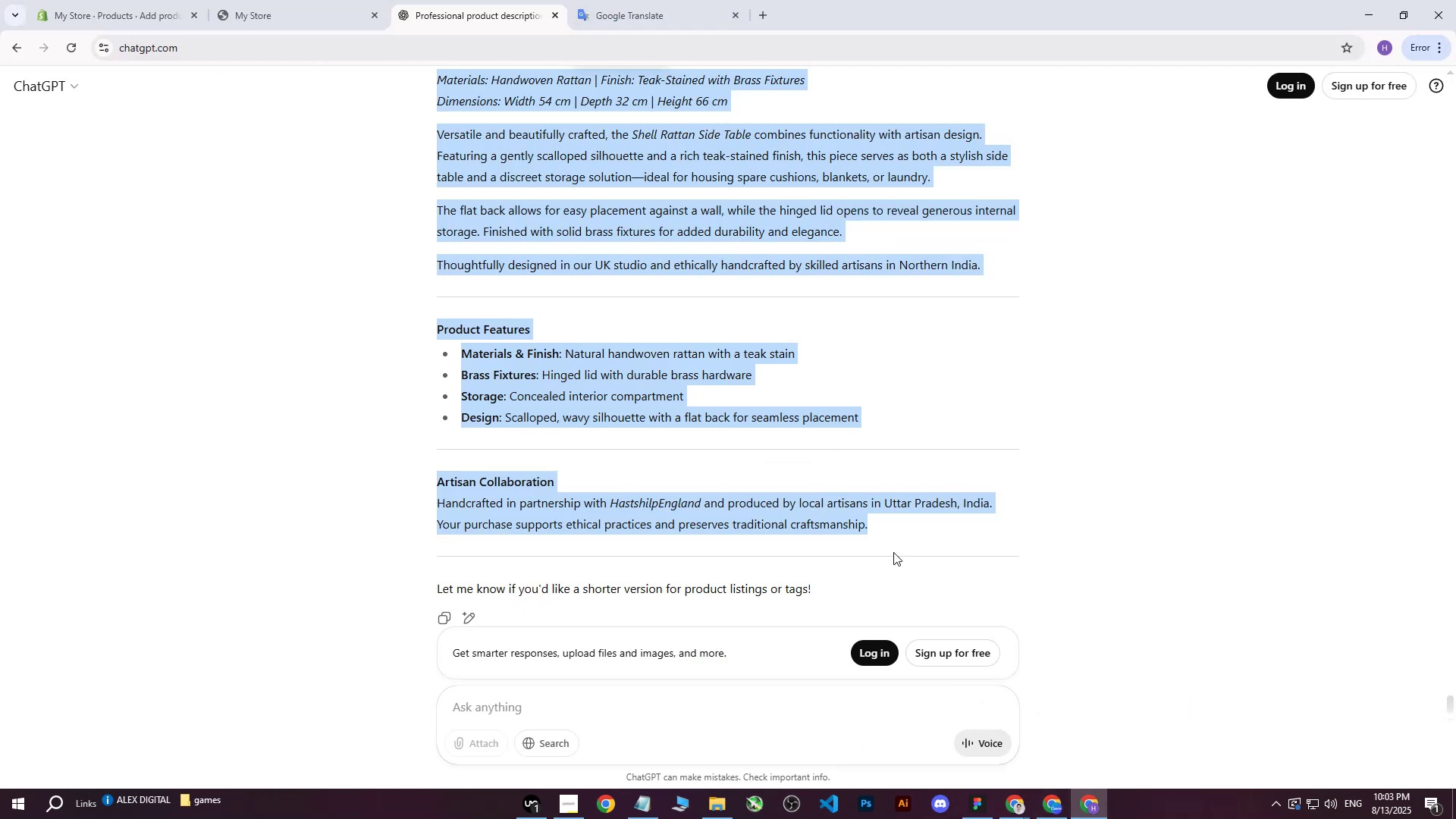 
key(Control+C)
 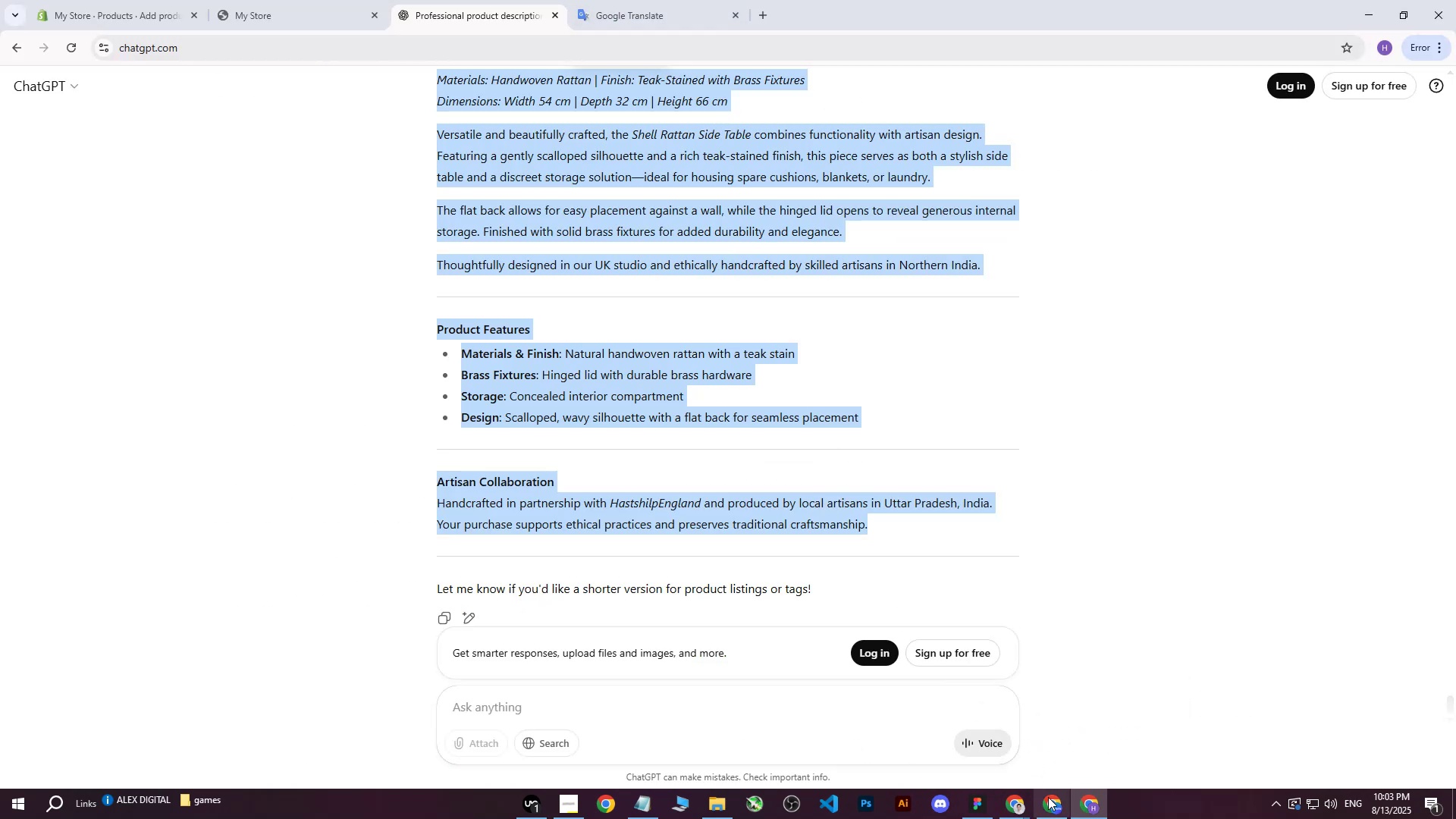 
left_click([1048, 807])
 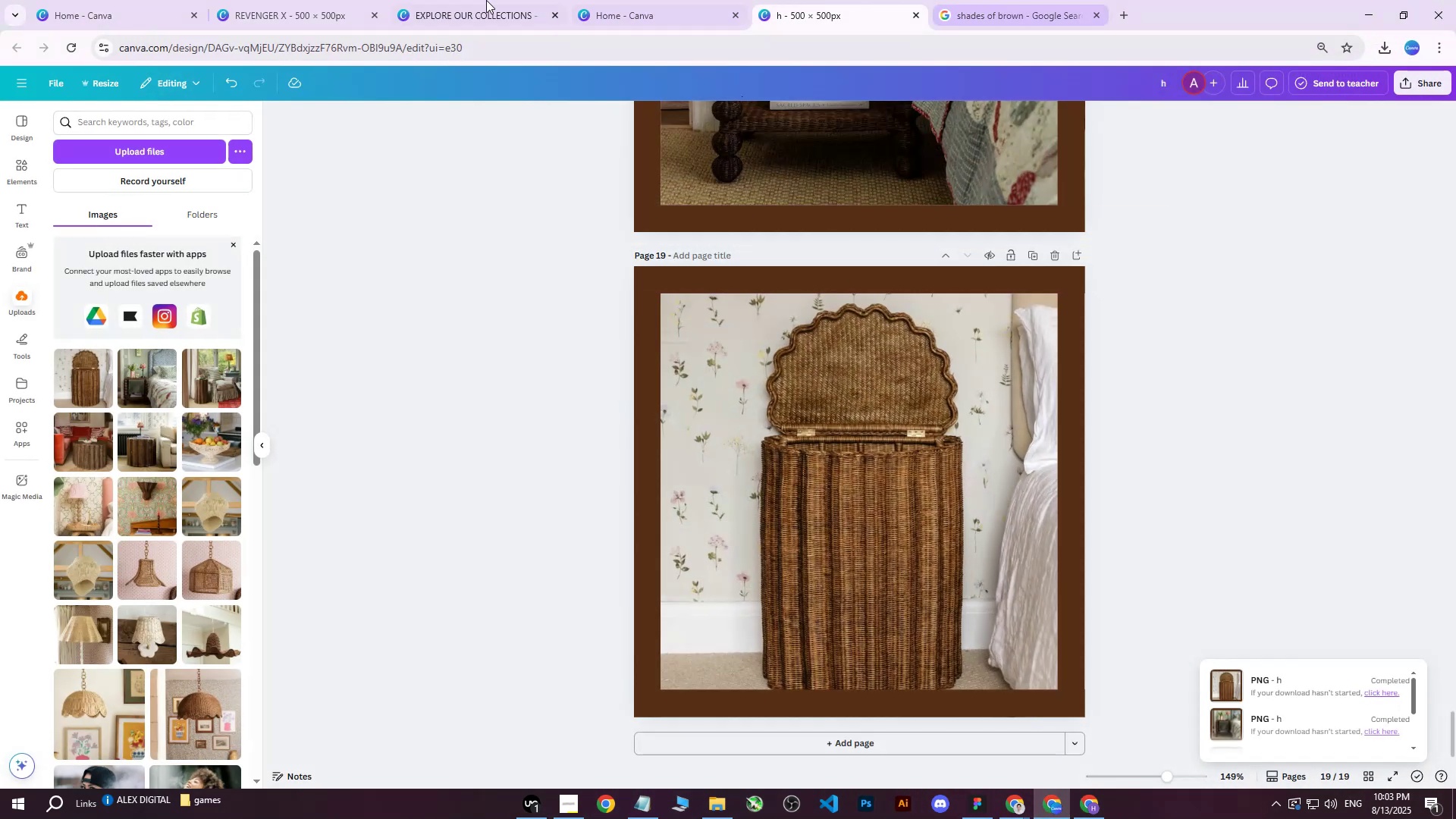 
left_click([275, 0])
 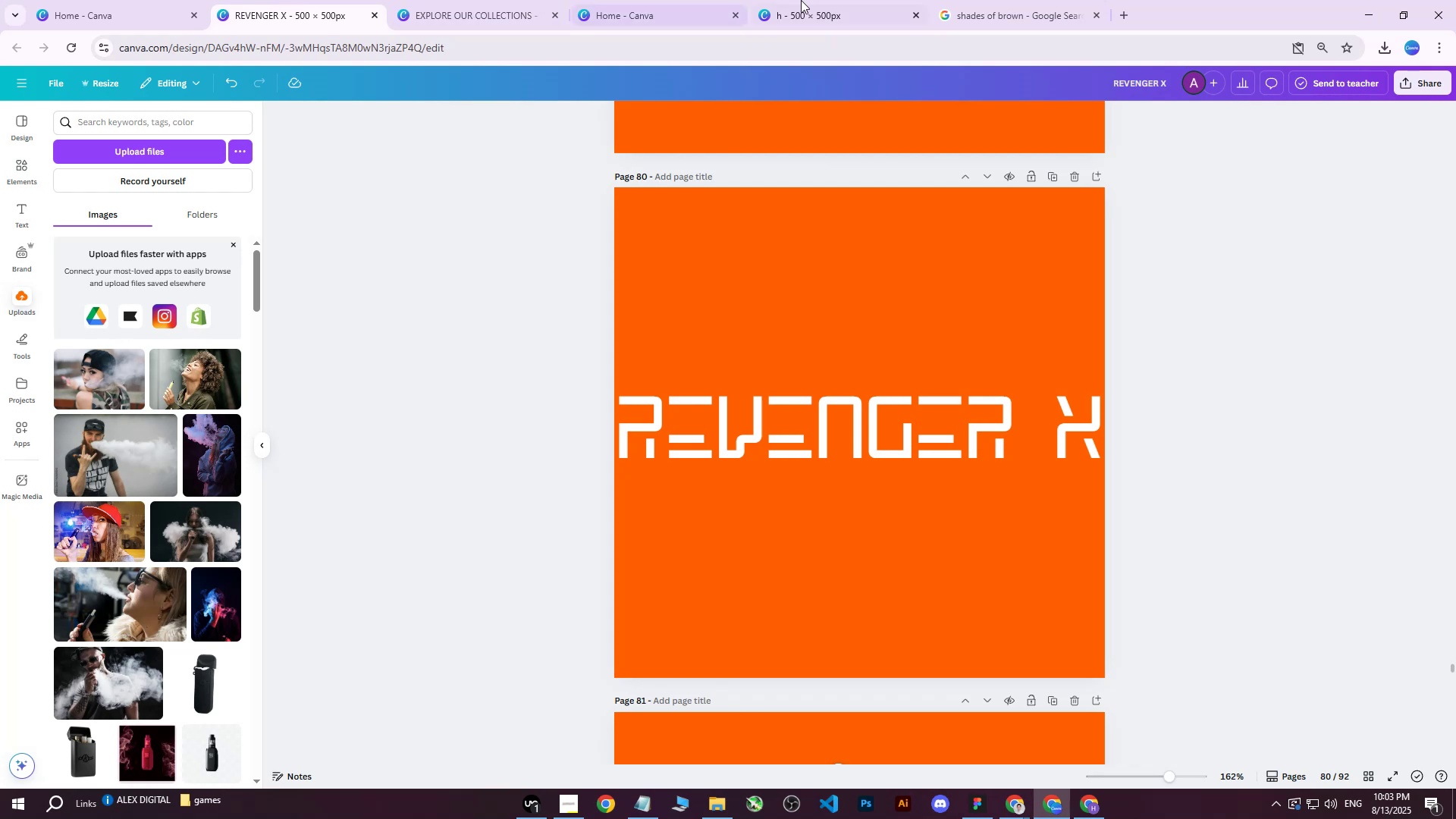 
left_click([834, 0])
 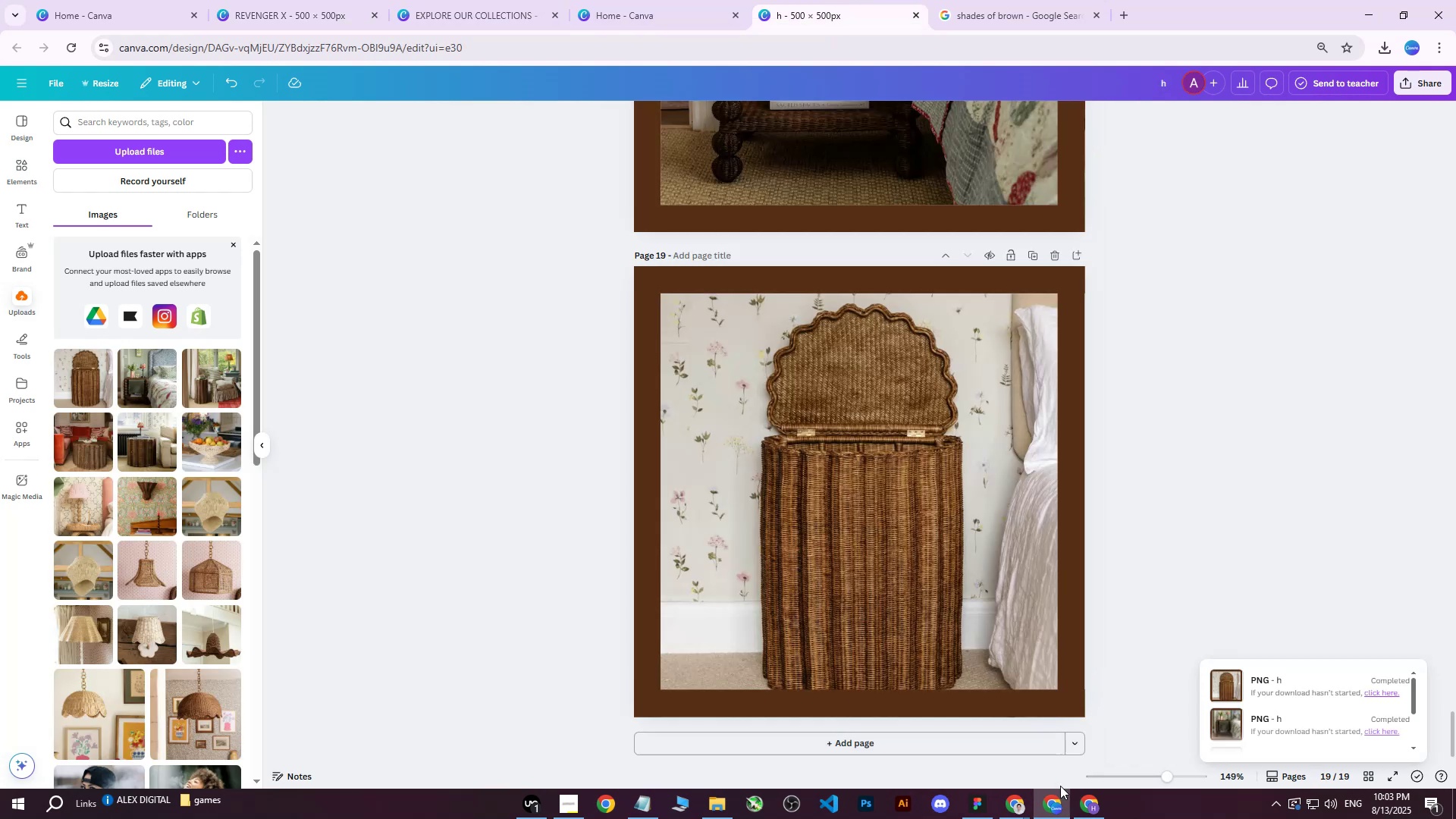 
left_click([1085, 818])
 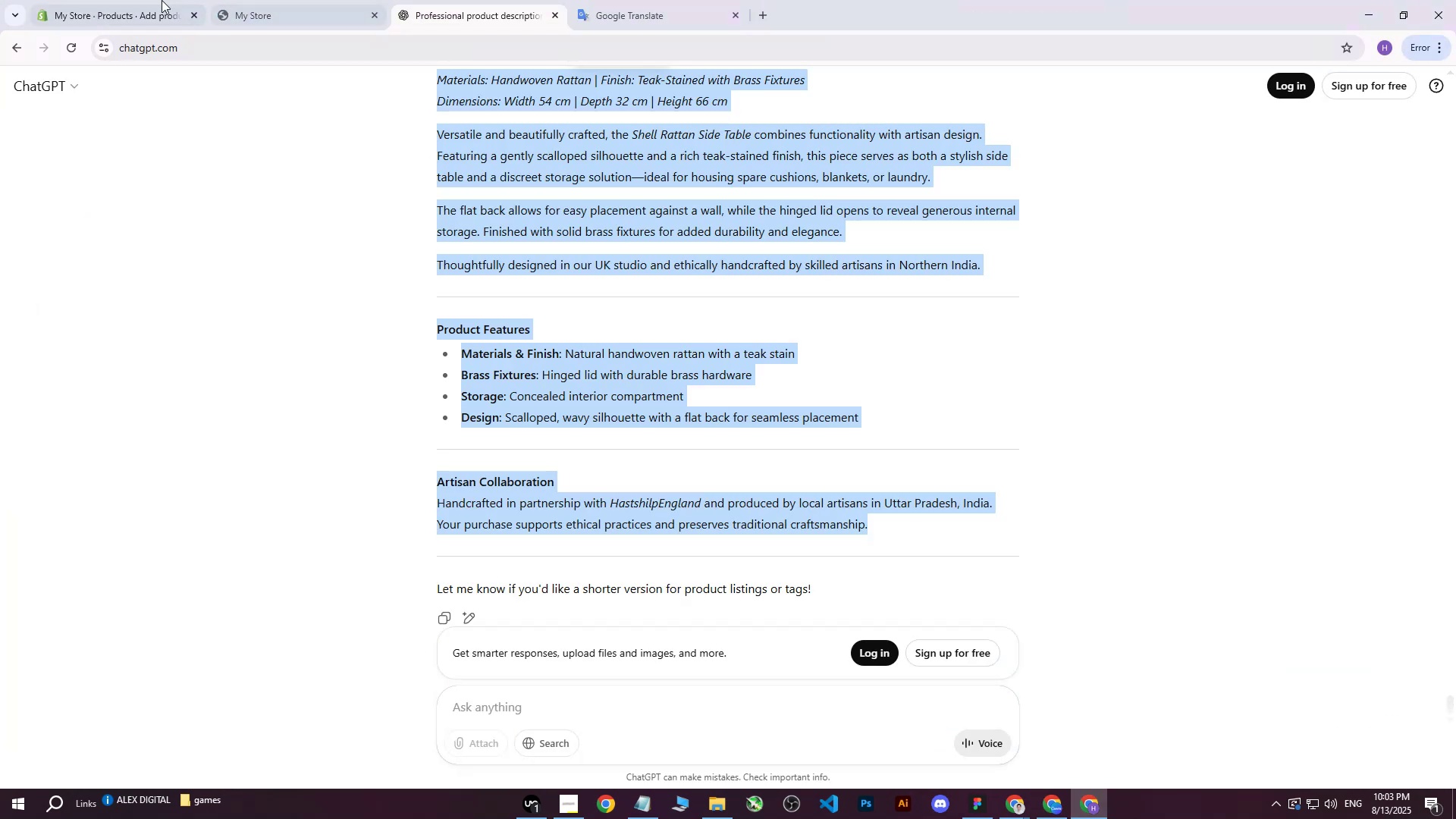 
left_click([144, 0])
 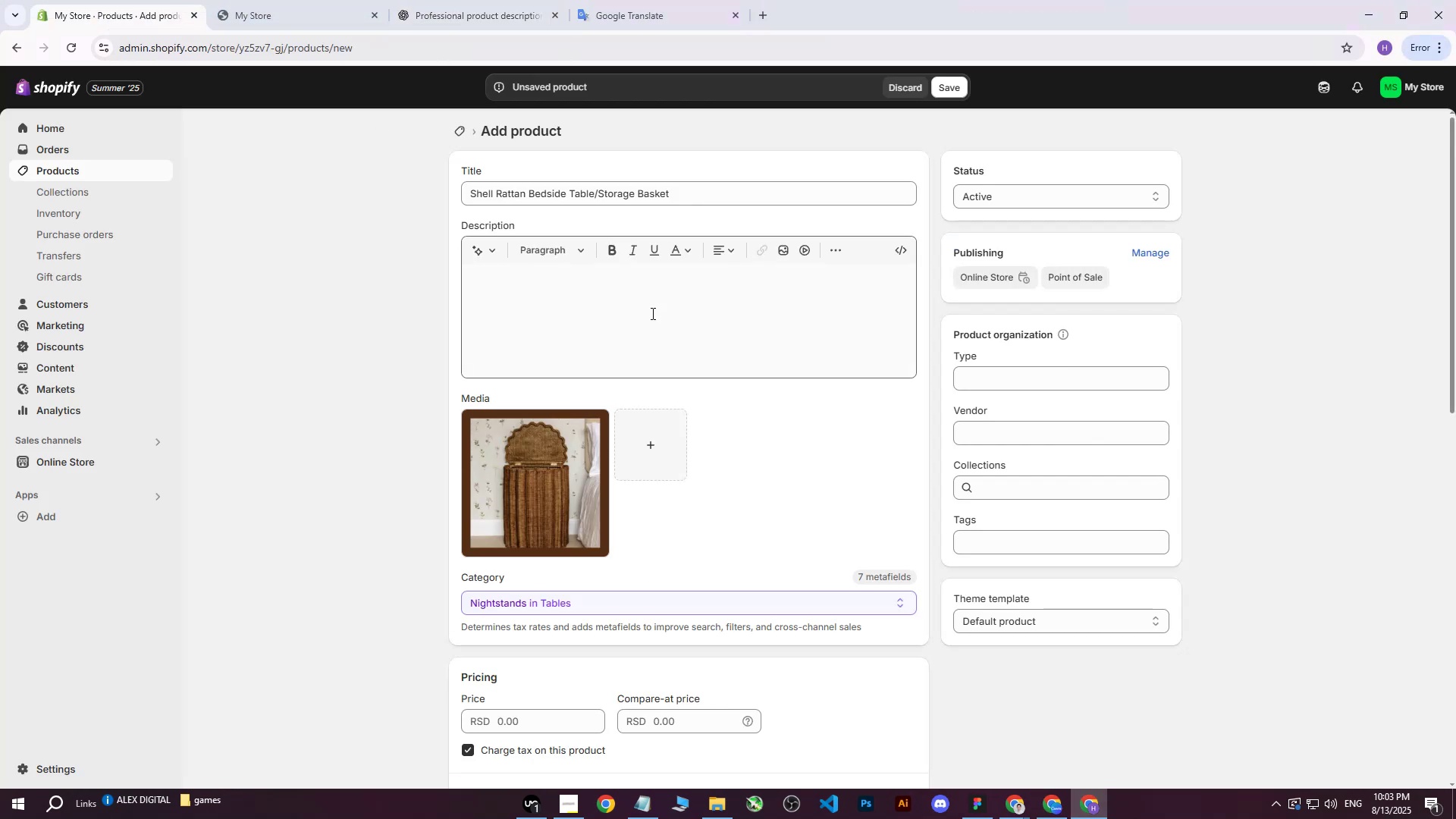 
left_click([651, 317])
 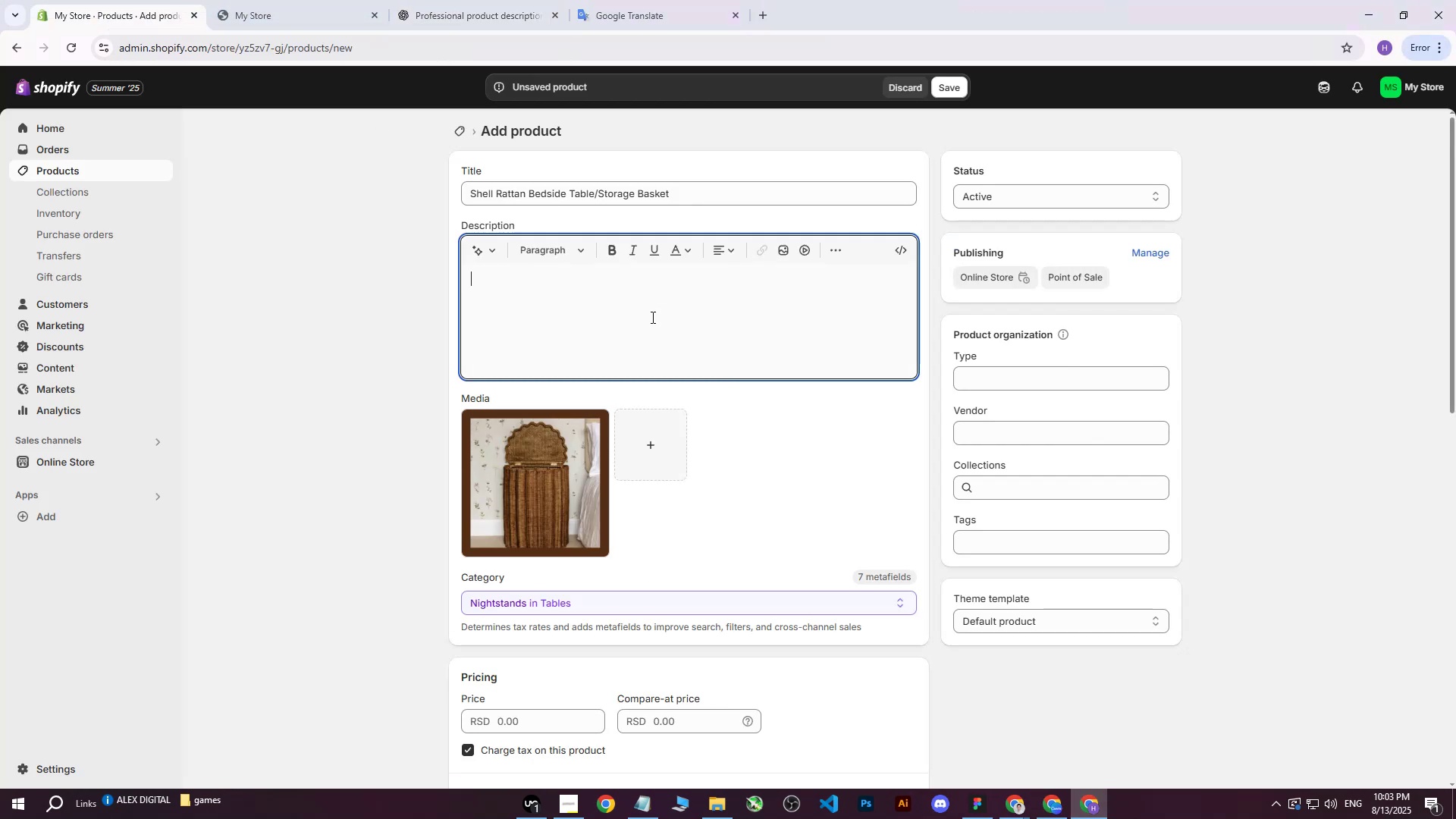 
key(Control+V)
 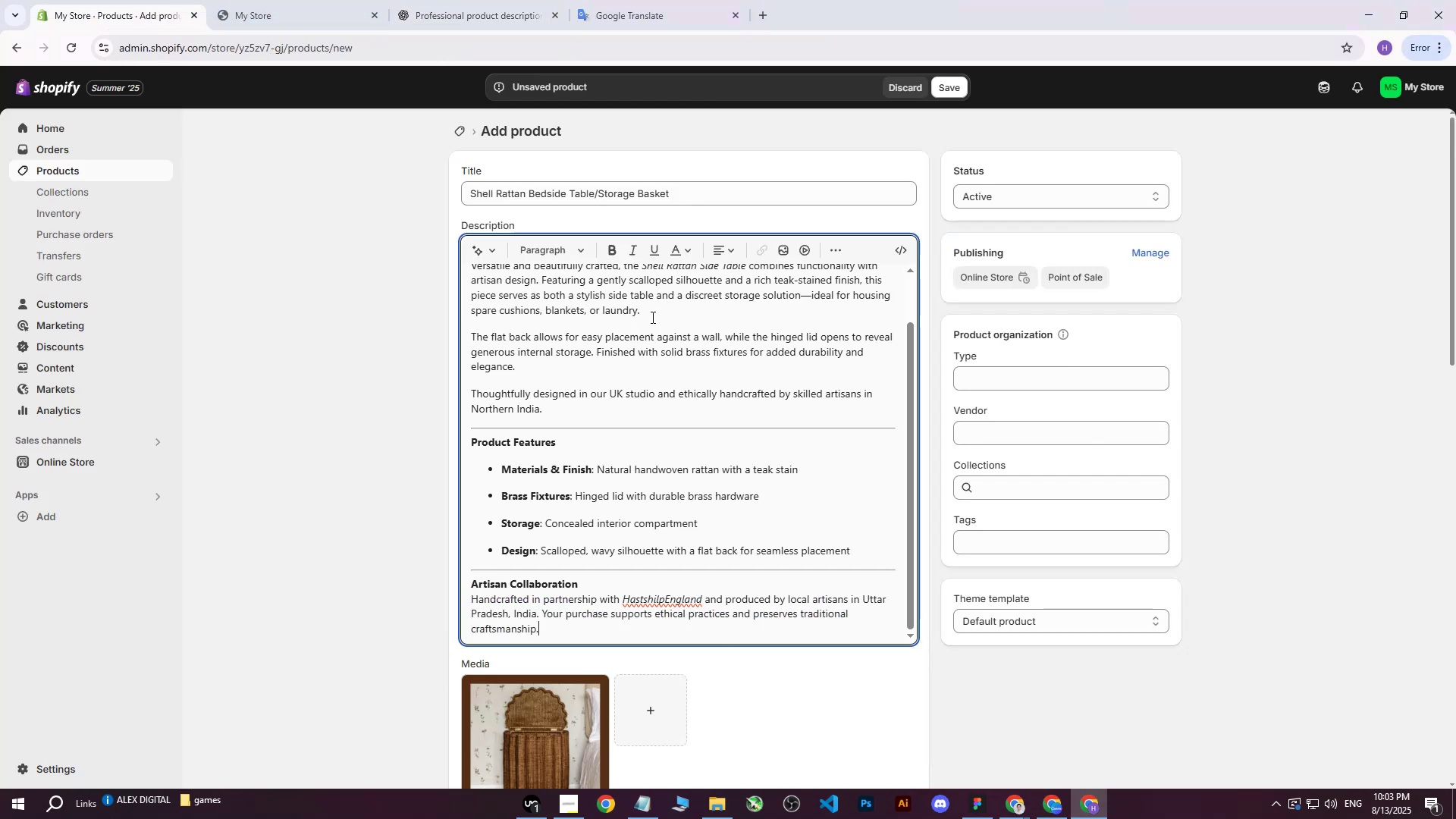 
wait(10.54)
 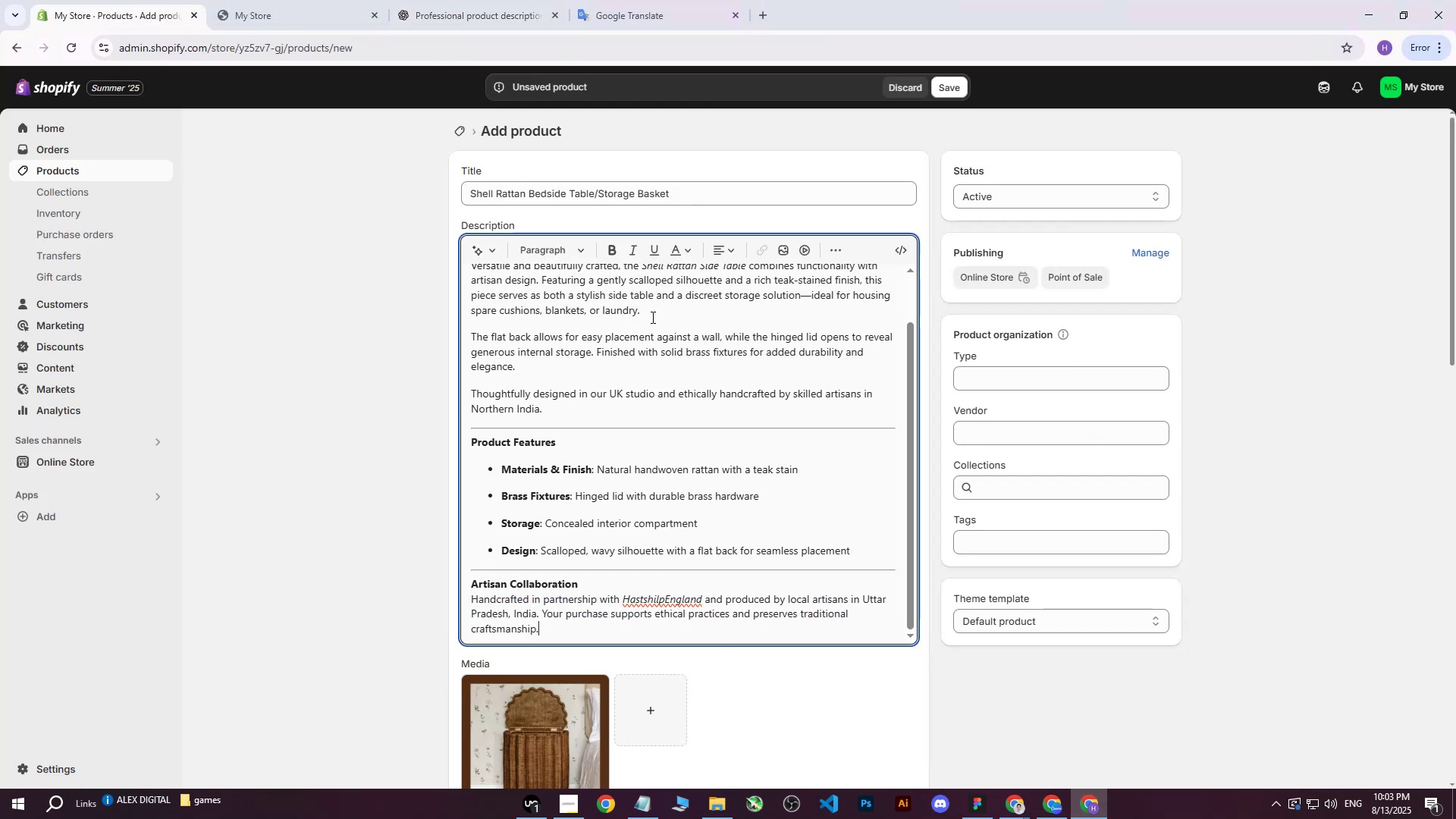 
scroll: coordinate [642, 408], scroll_direction: down, amount: 5.0
 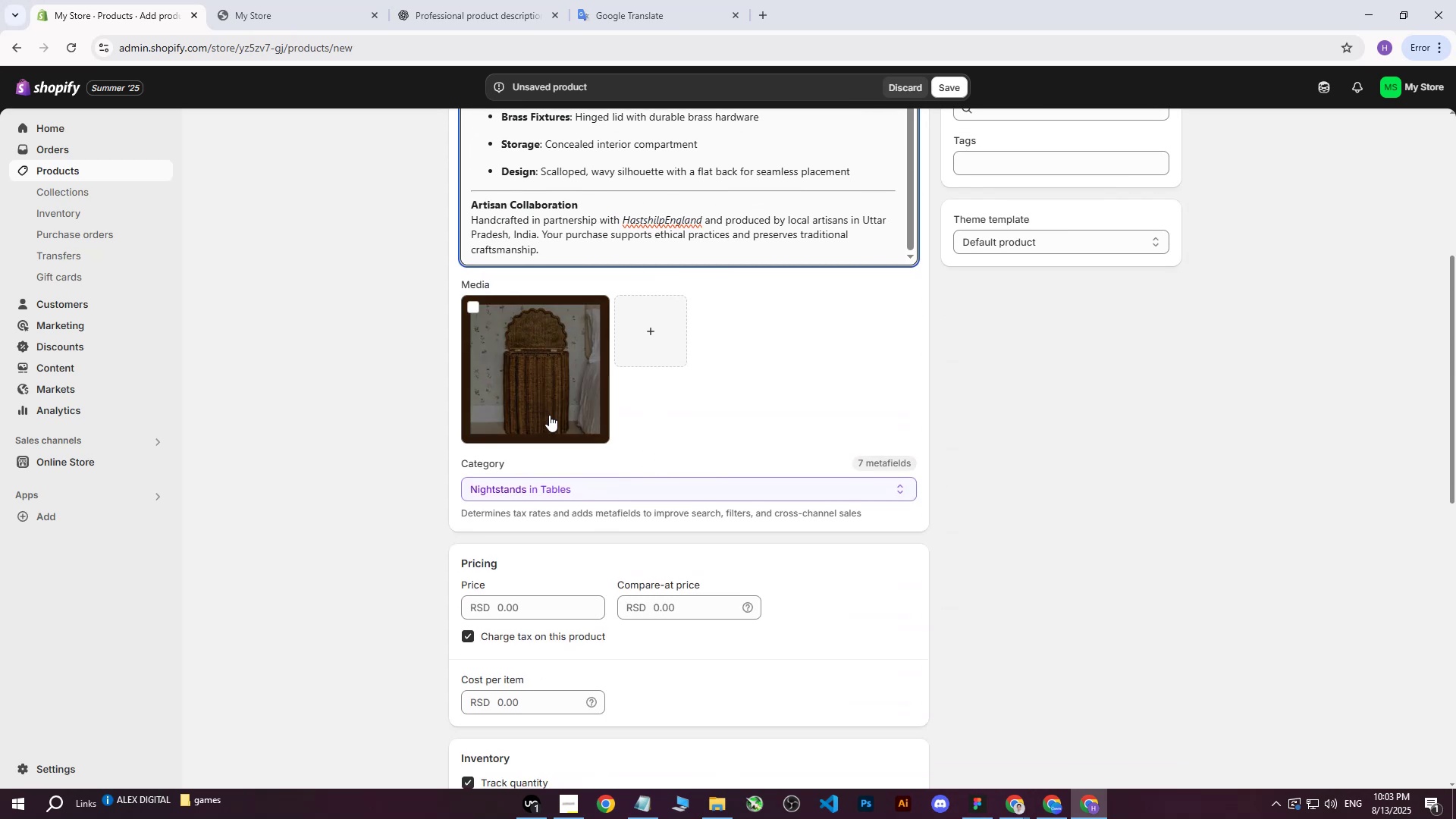 
scroll: coordinate [593, 417], scroll_direction: up, amount: 6.0
 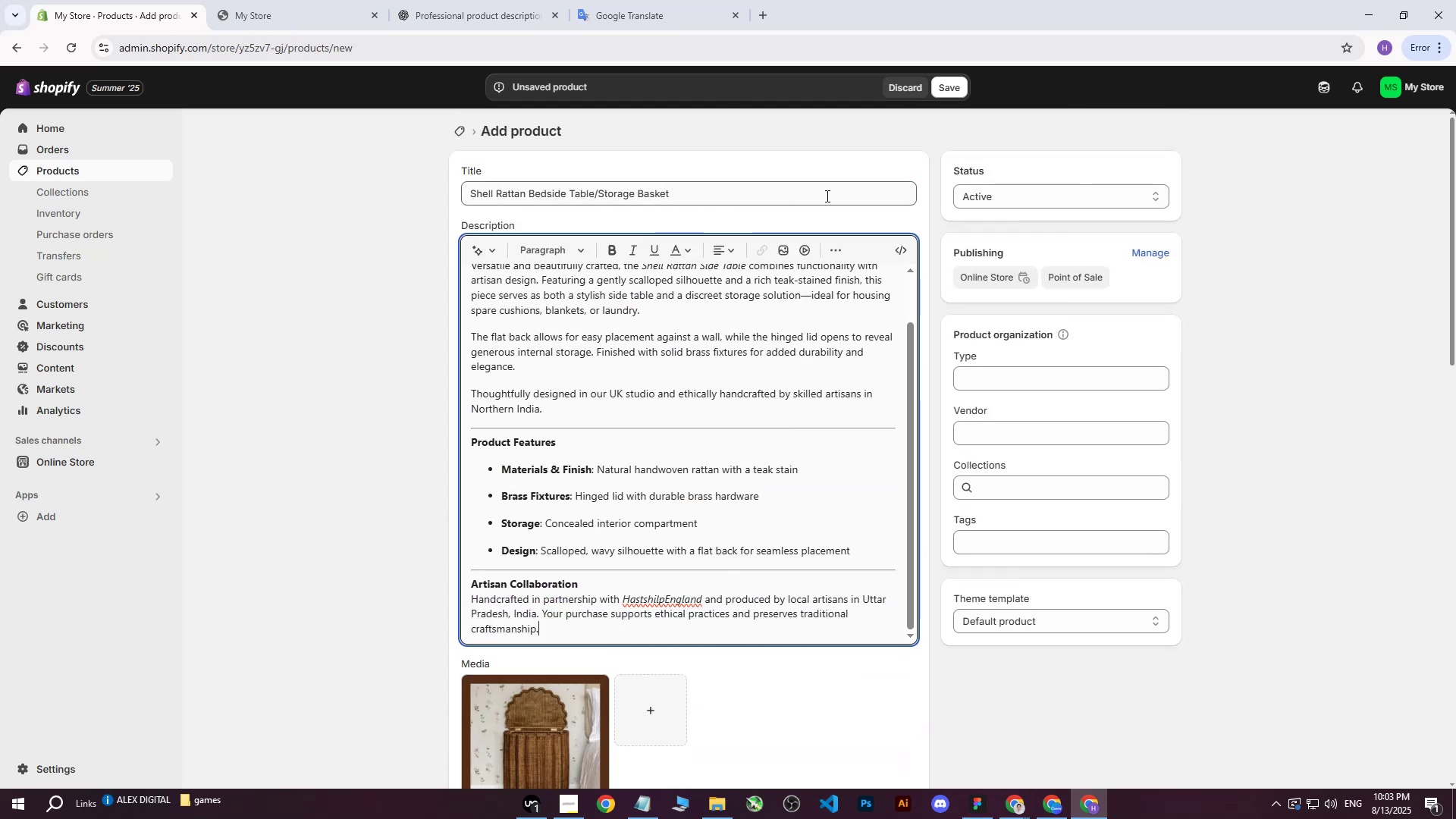 
left_click([781, 196])
 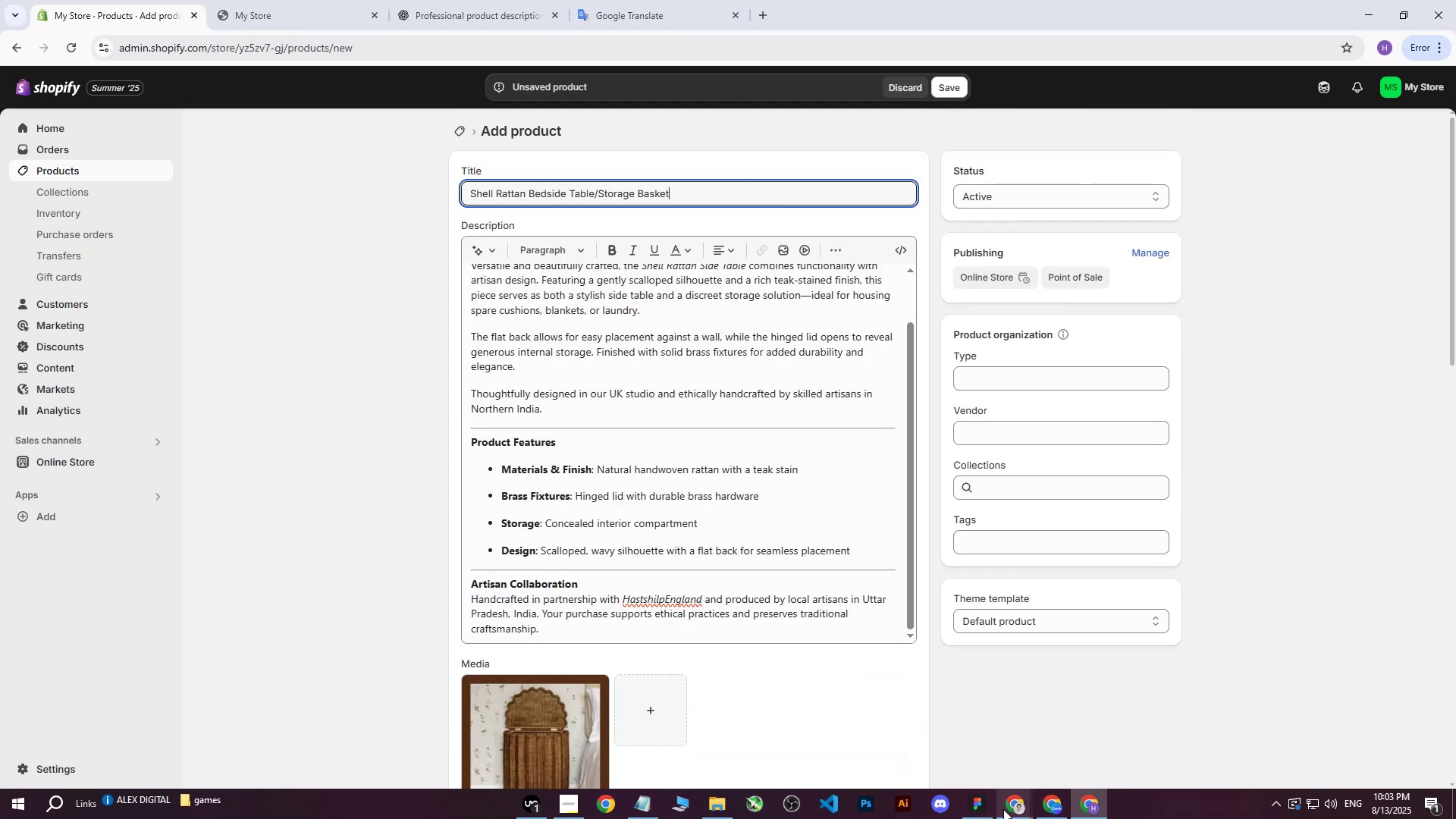 
double_click([924, 736])
 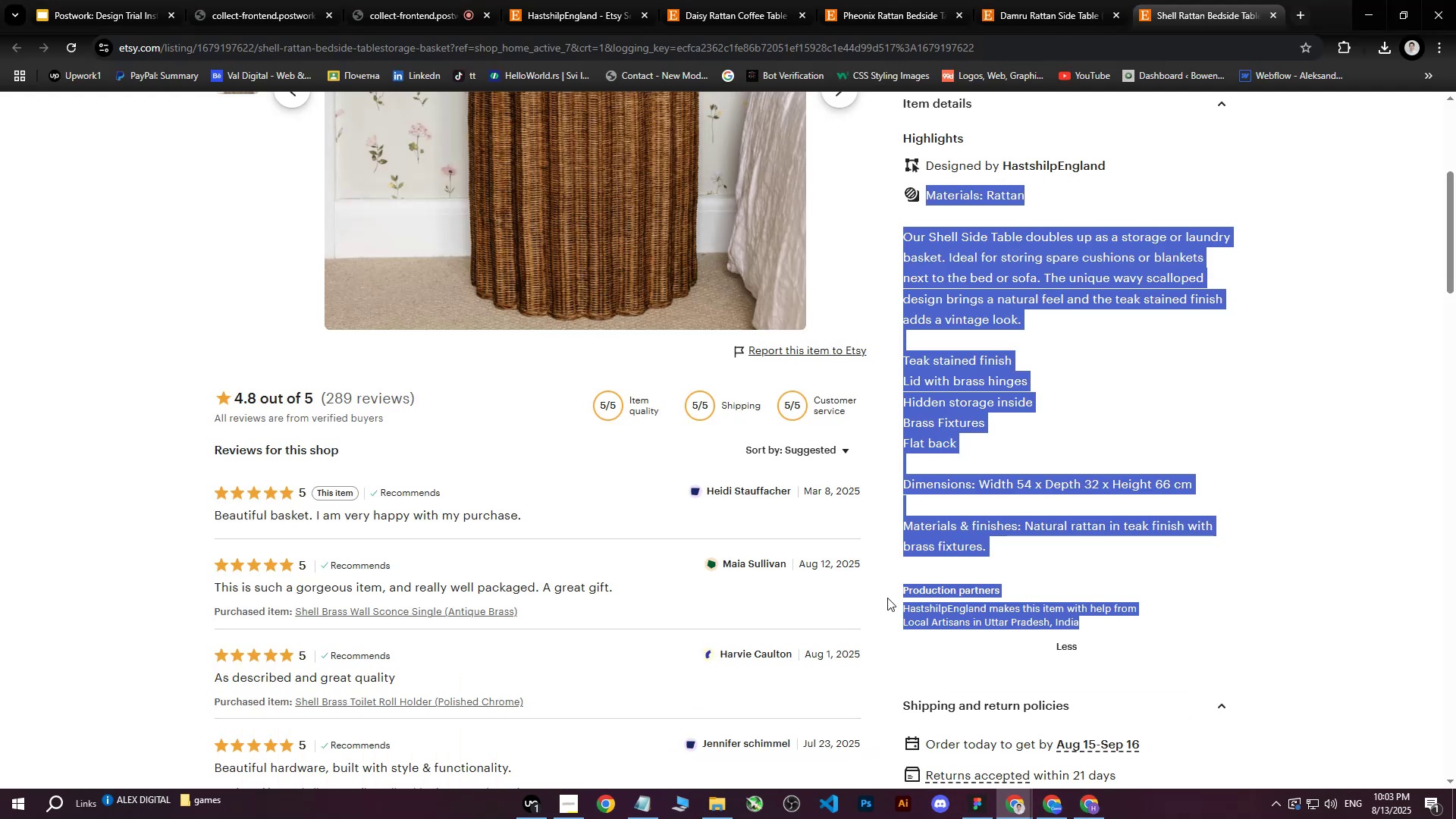 
scroll: coordinate [884, 530], scroll_direction: down, amount: 4.0
 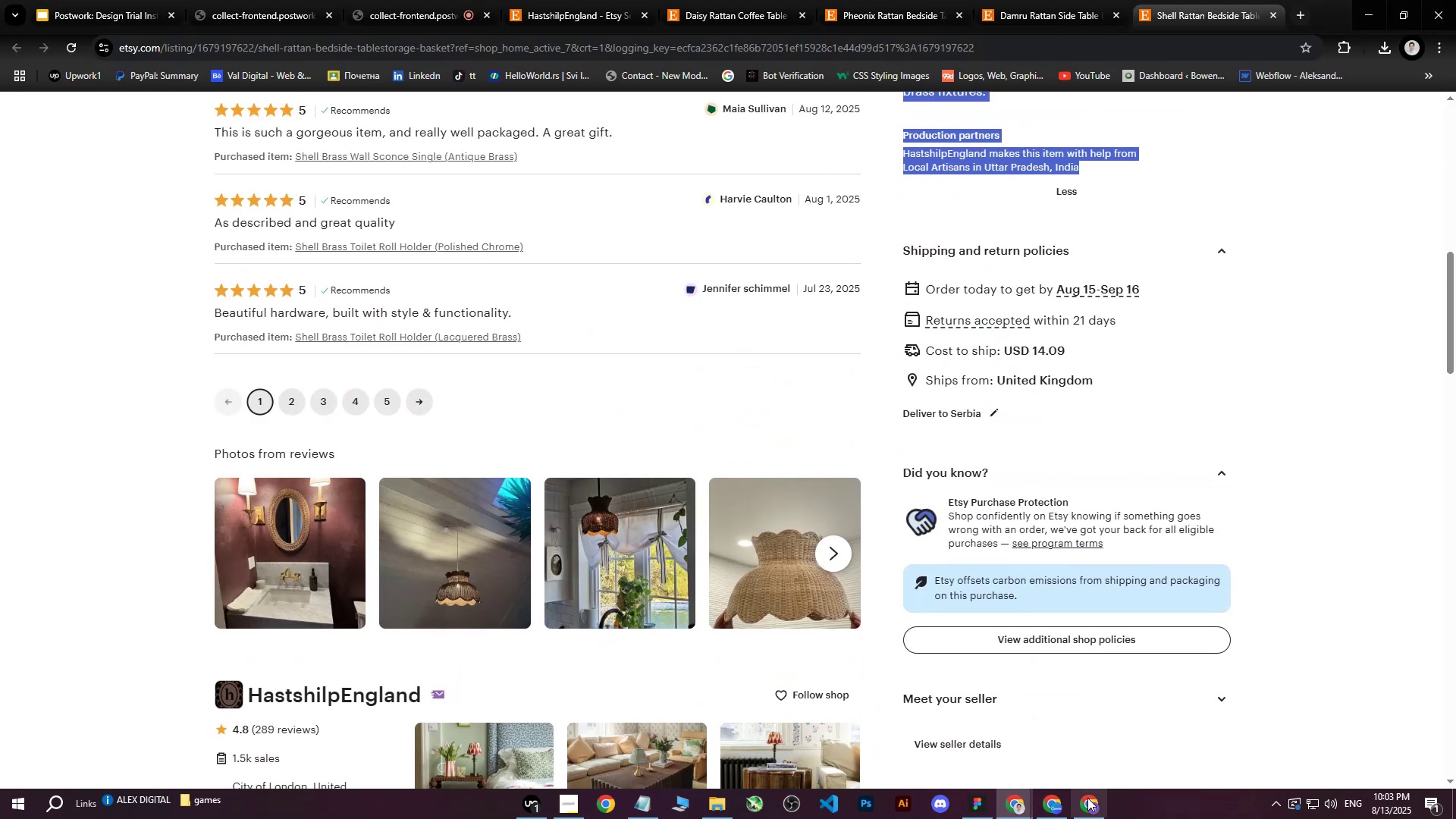 
left_click([1082, 809])
 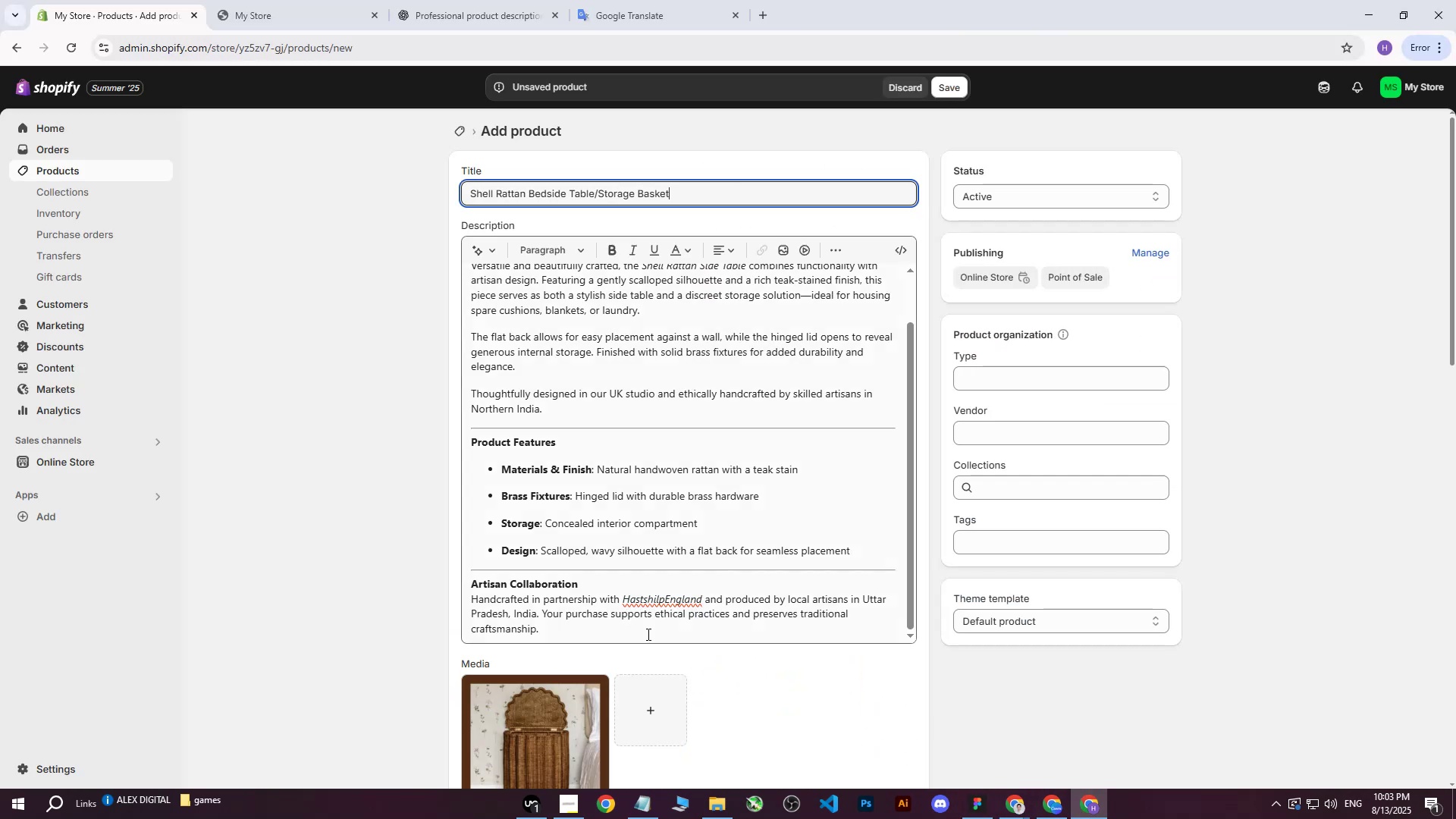 
scroll: coordinate [626, 597], scroll_direction: down, amount: 6.0
 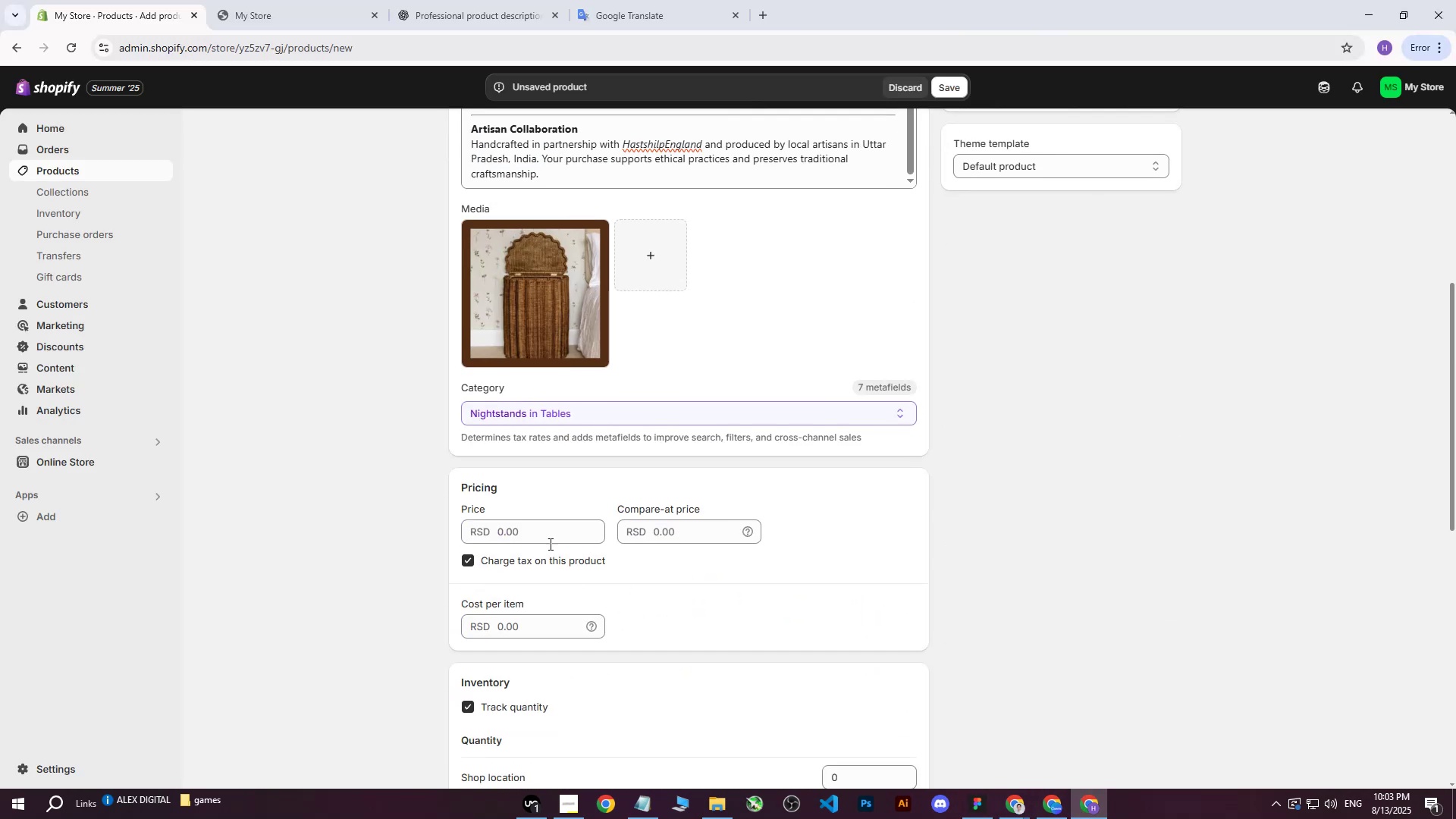 
left_click([547, 543])
 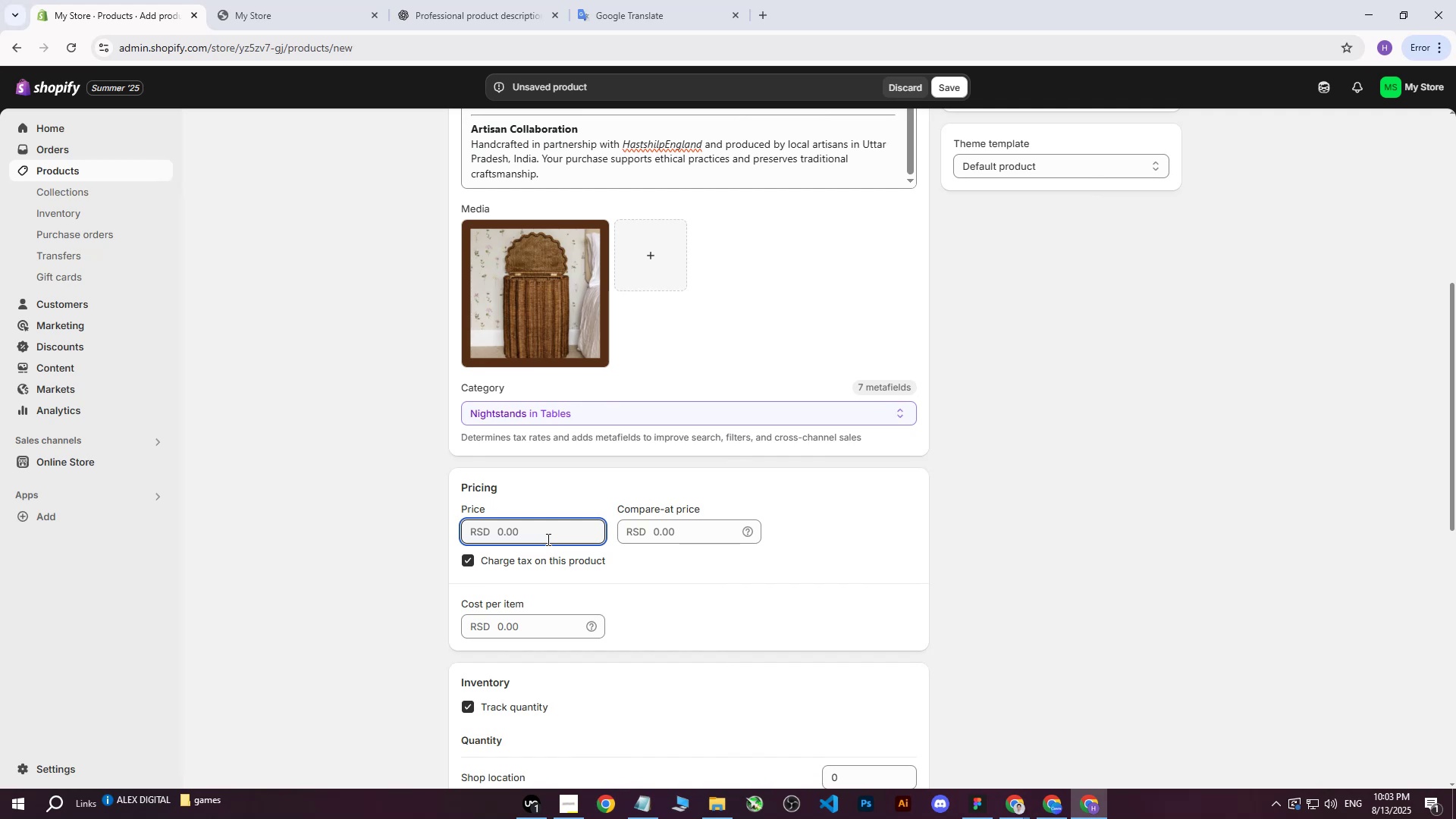 
type(70)
key(Backspace)
key(Backspace)
type(809)
key(Backspace)
key(Backspace)
key(Backspace)
type(90000)
key(Tab)
type(90000)
key(Tab)
key(Tab)
key(Tab)
type(900000)
 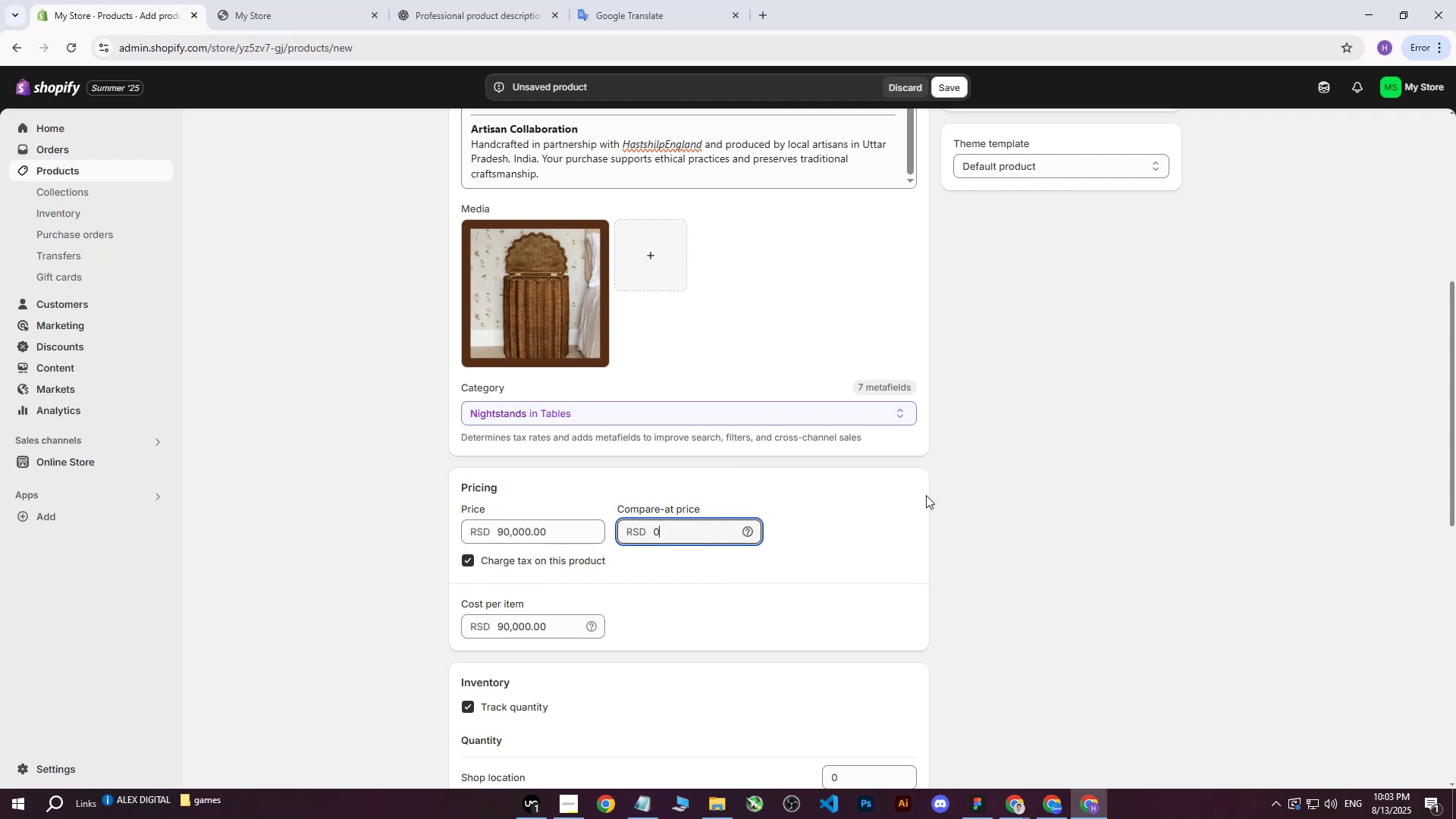 
left_click([926, 495])
 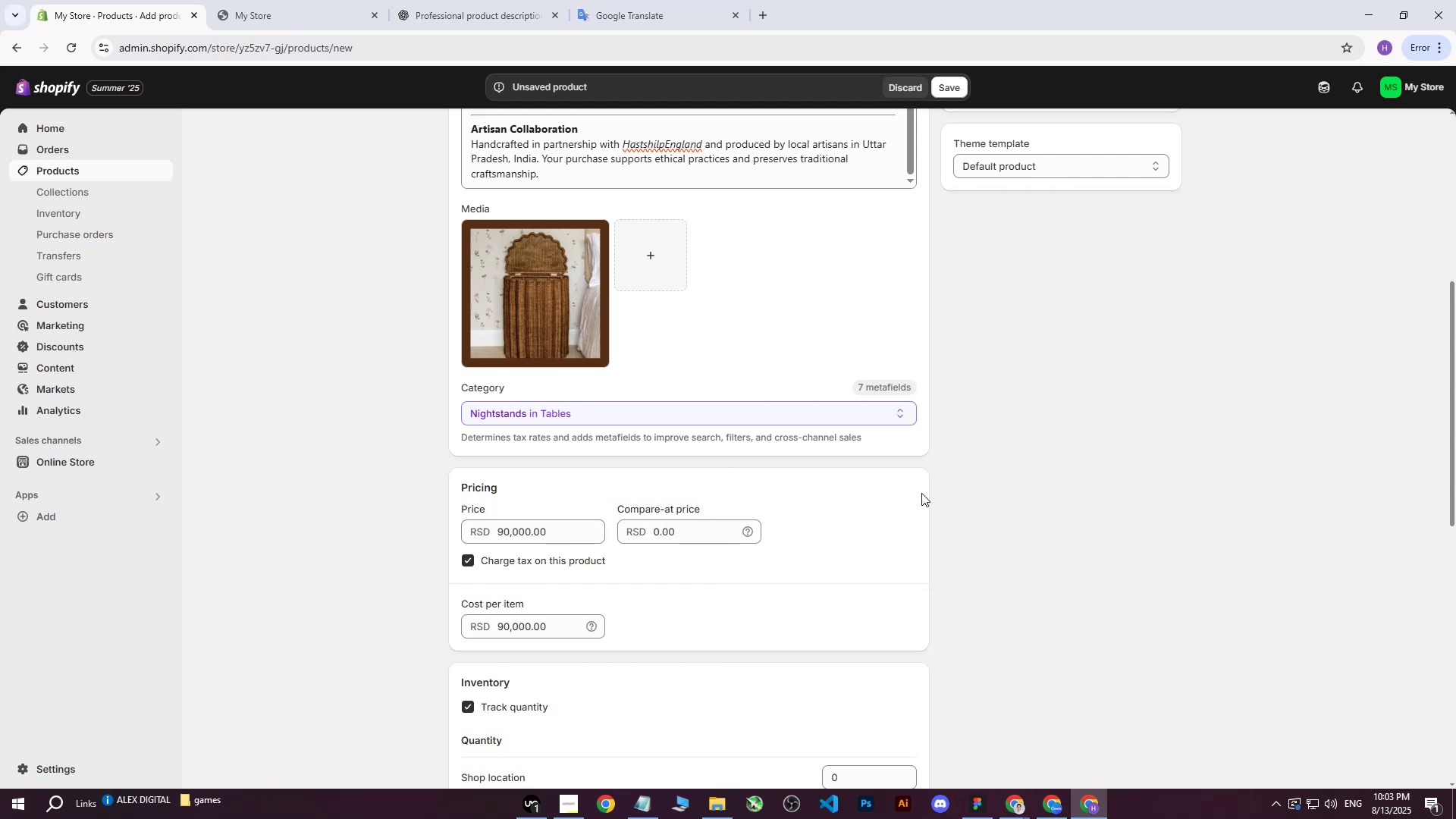 
scroll: coordinate [578, 449], scroll_direction: down, amount: 3.0
 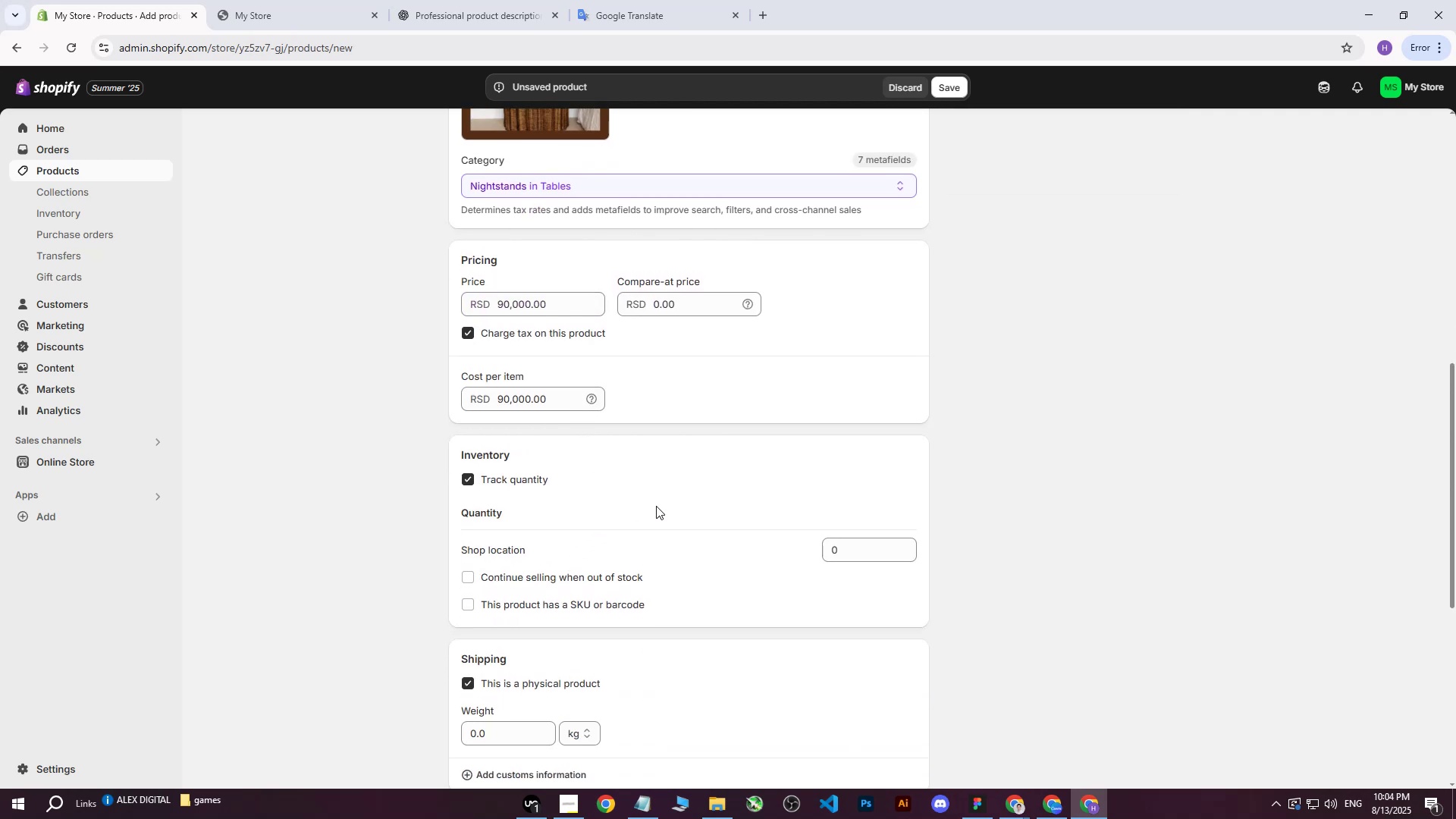 
wait(8.47)
 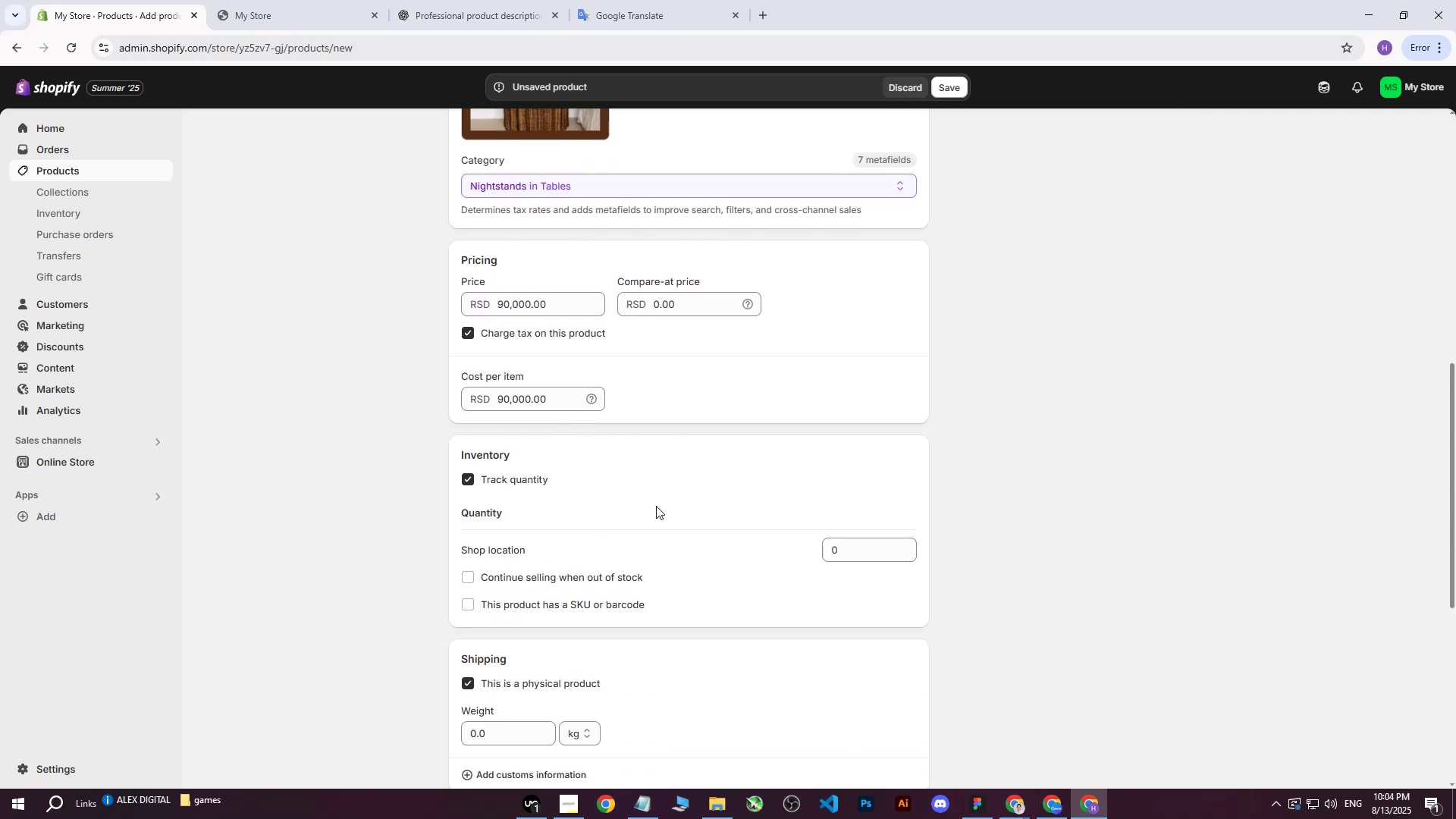 
left_click([867, 554])
 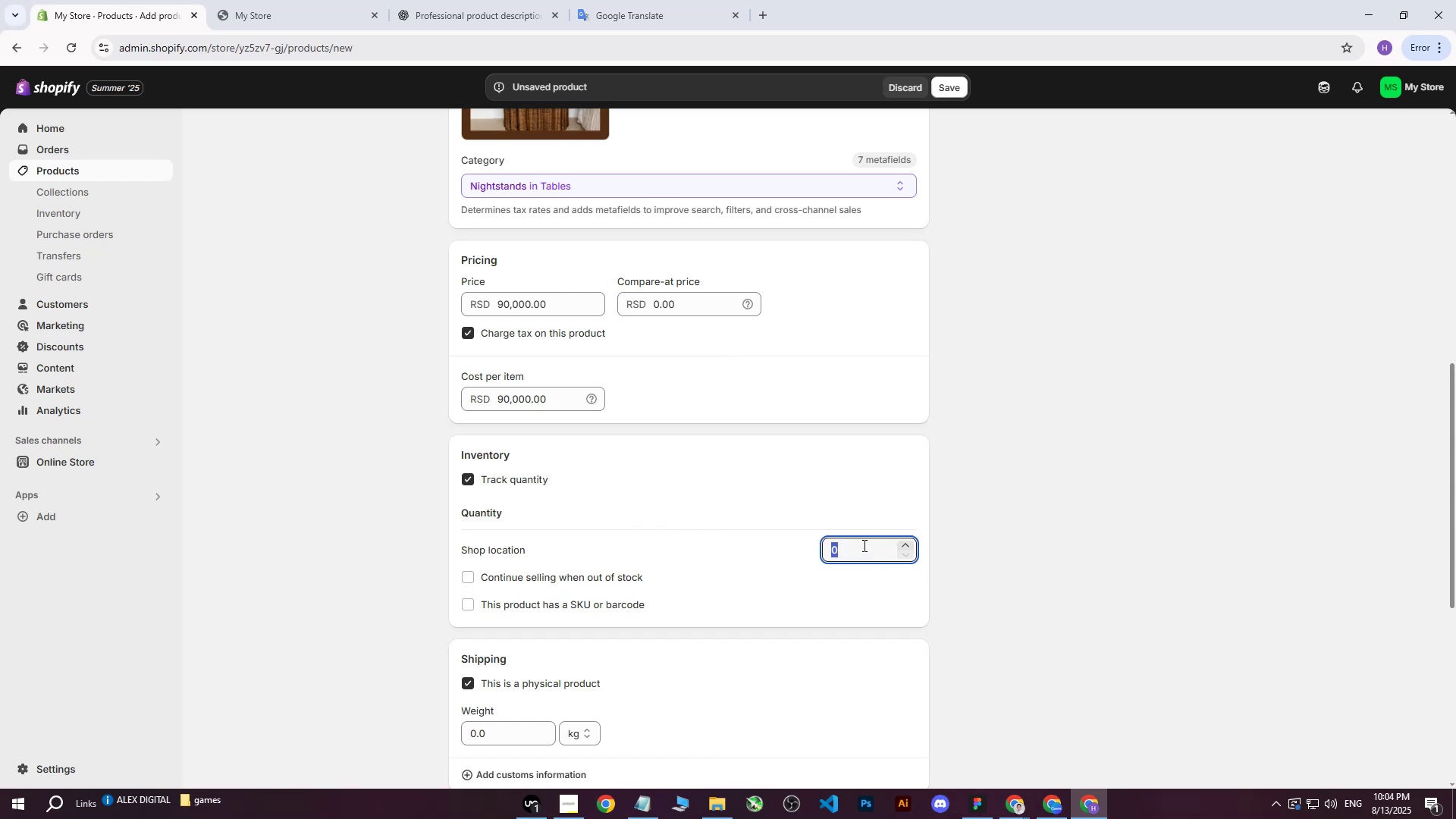 
type(140)
 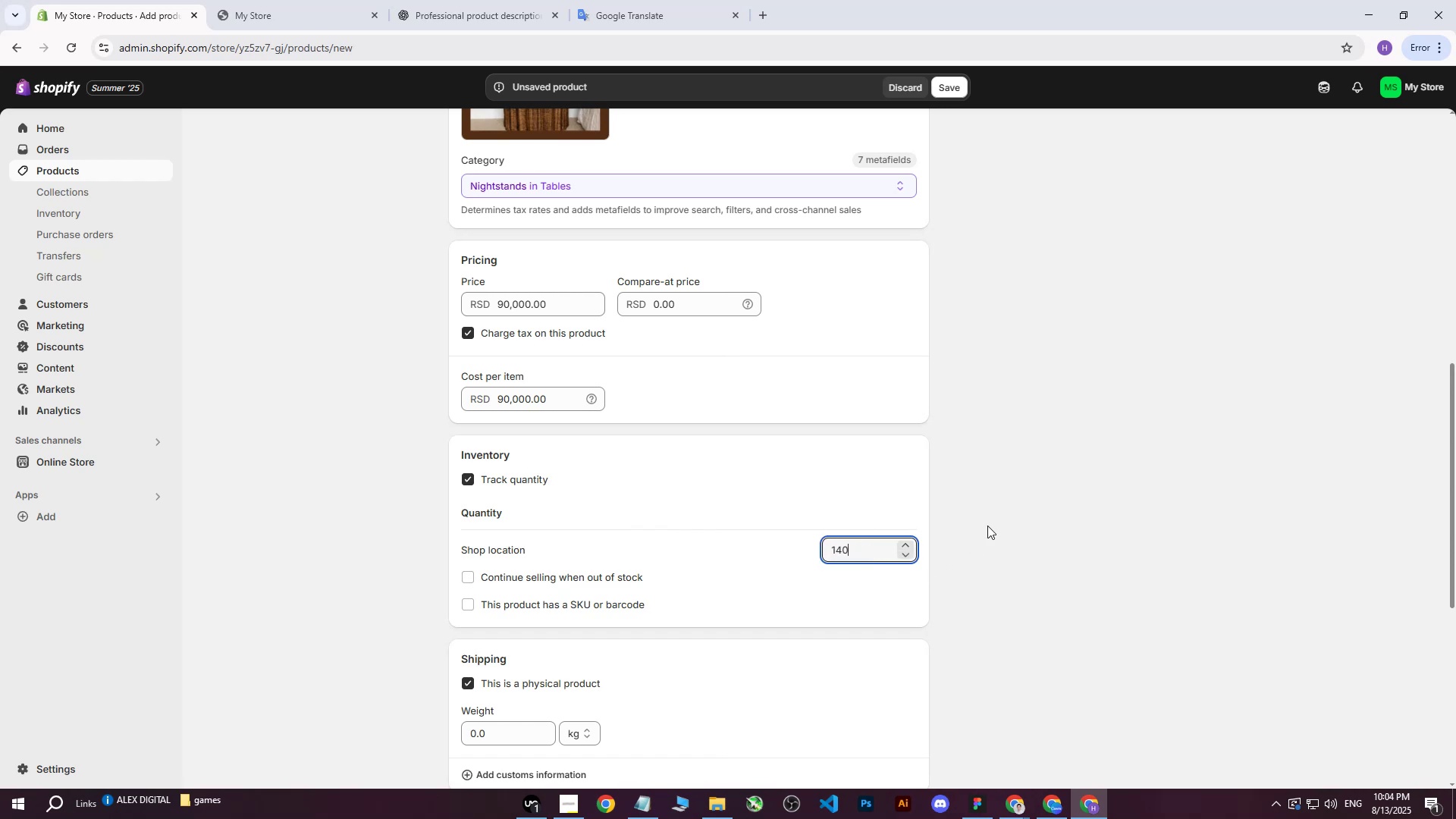 
left_click([994, 514])
 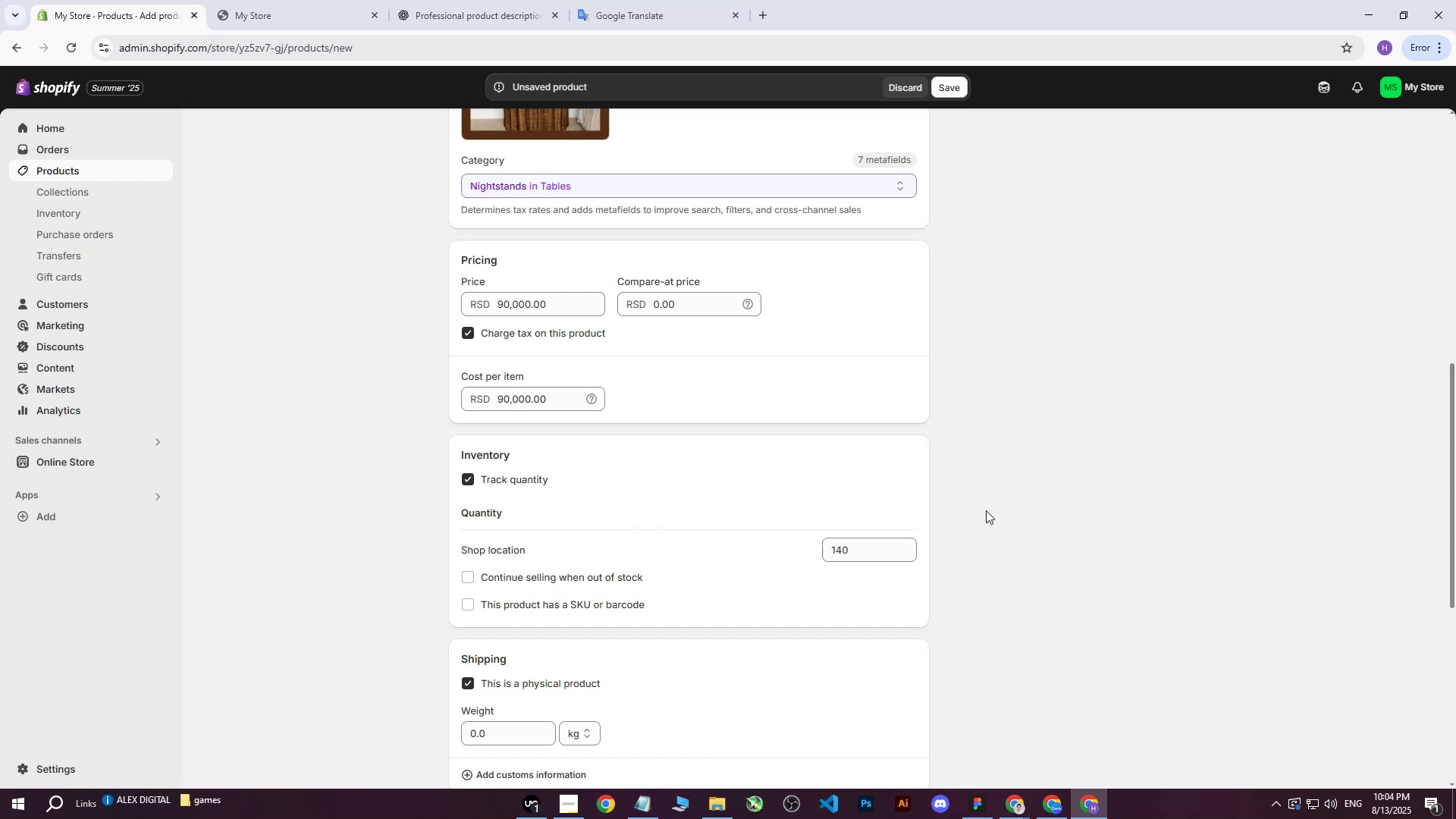 
scroll: coordinate [918, 536], scroll_direction: down, amount: 2.0
 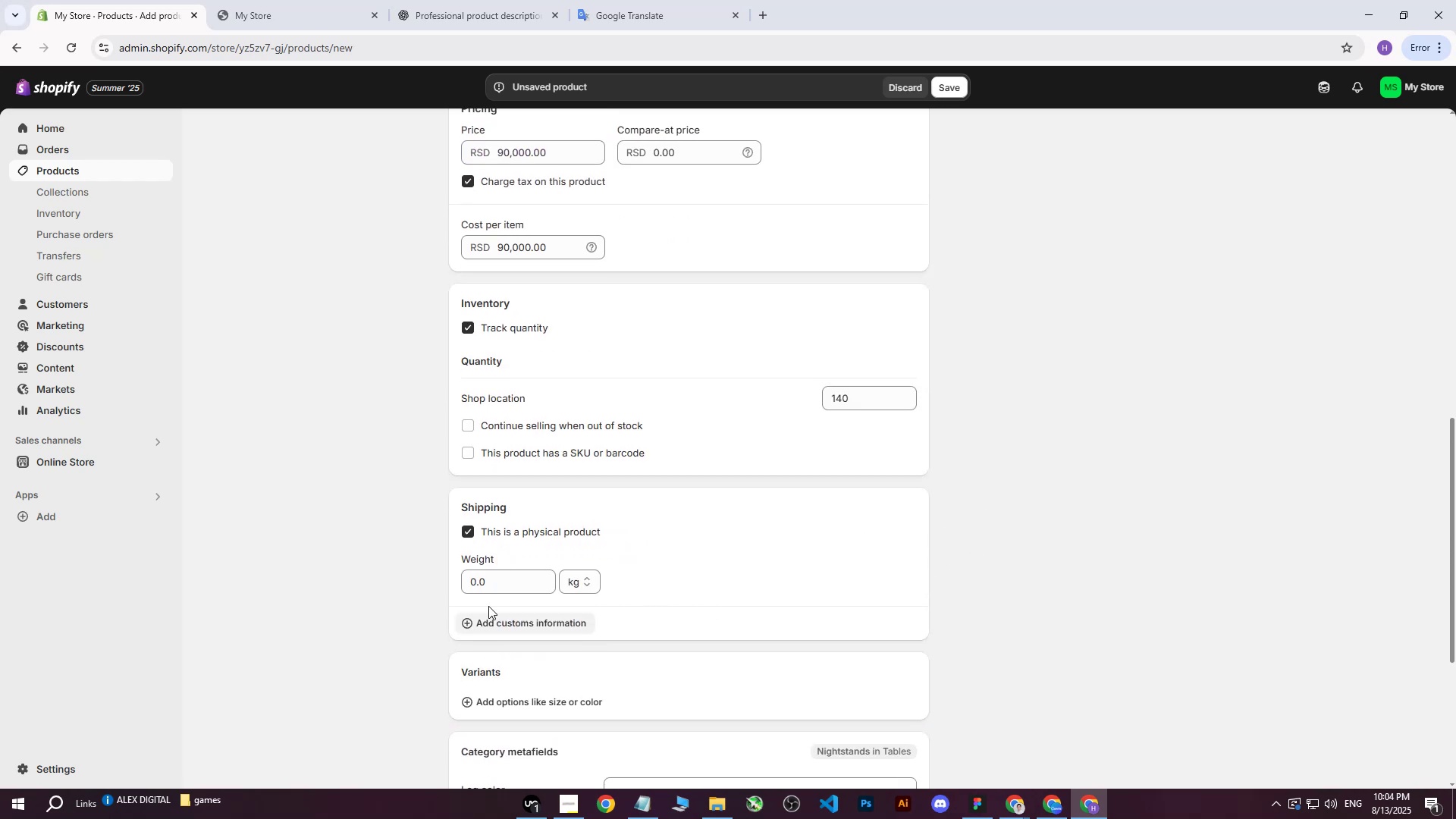 
left_click([504, 583])
 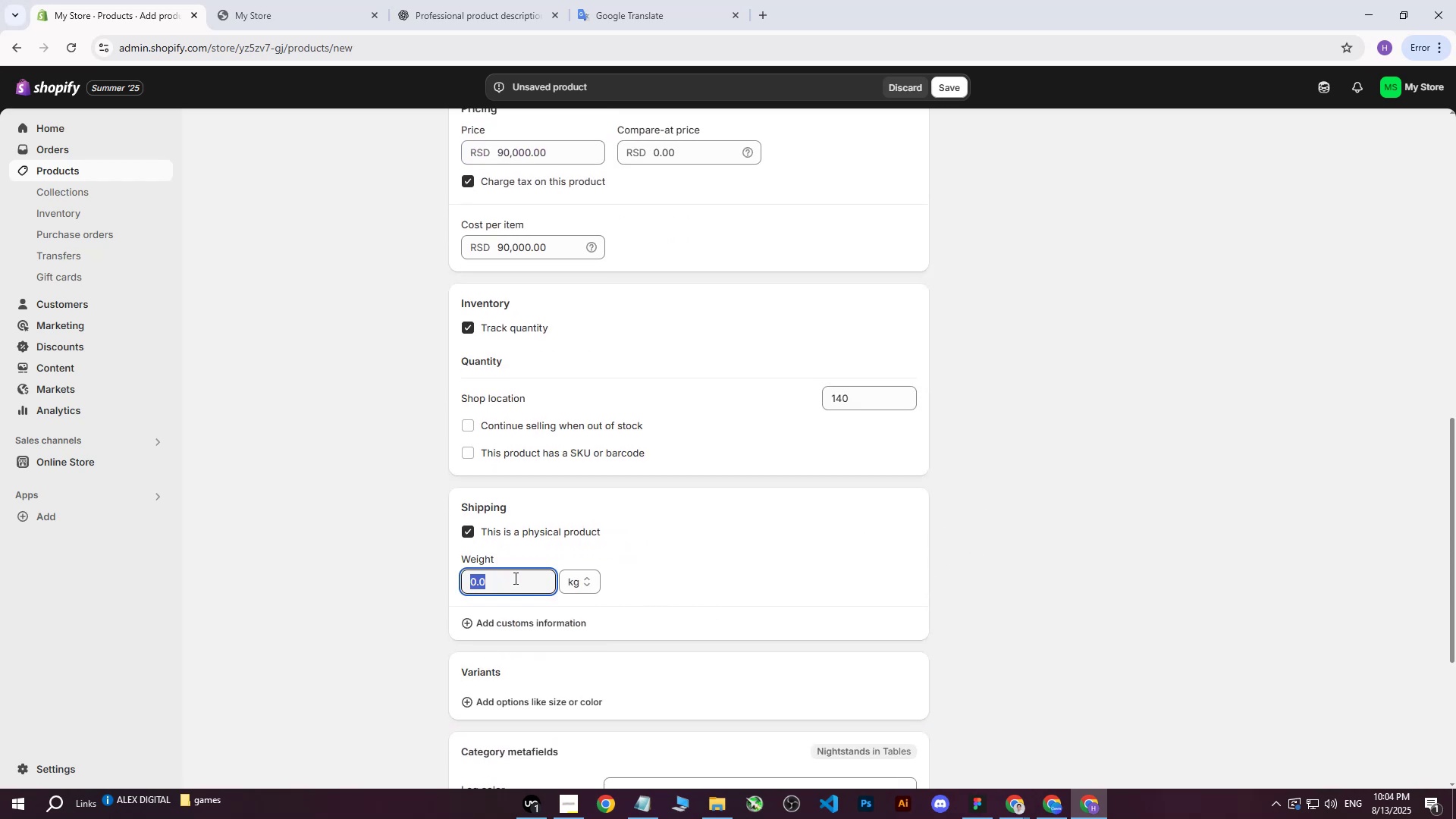 
scroll: coordinate [752, 546], scroll_direction: down, amount: 1.0
 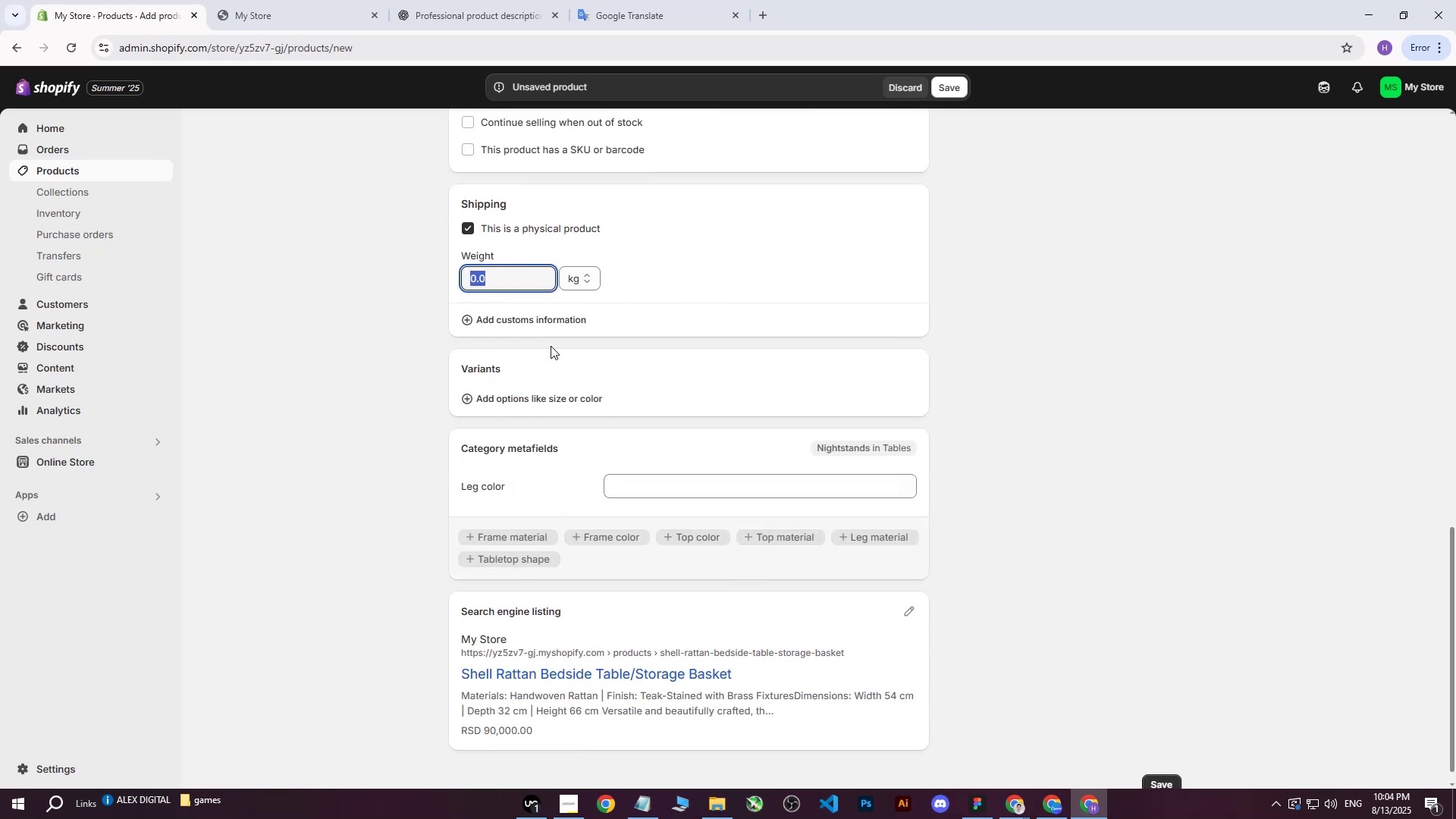 
type(11)
 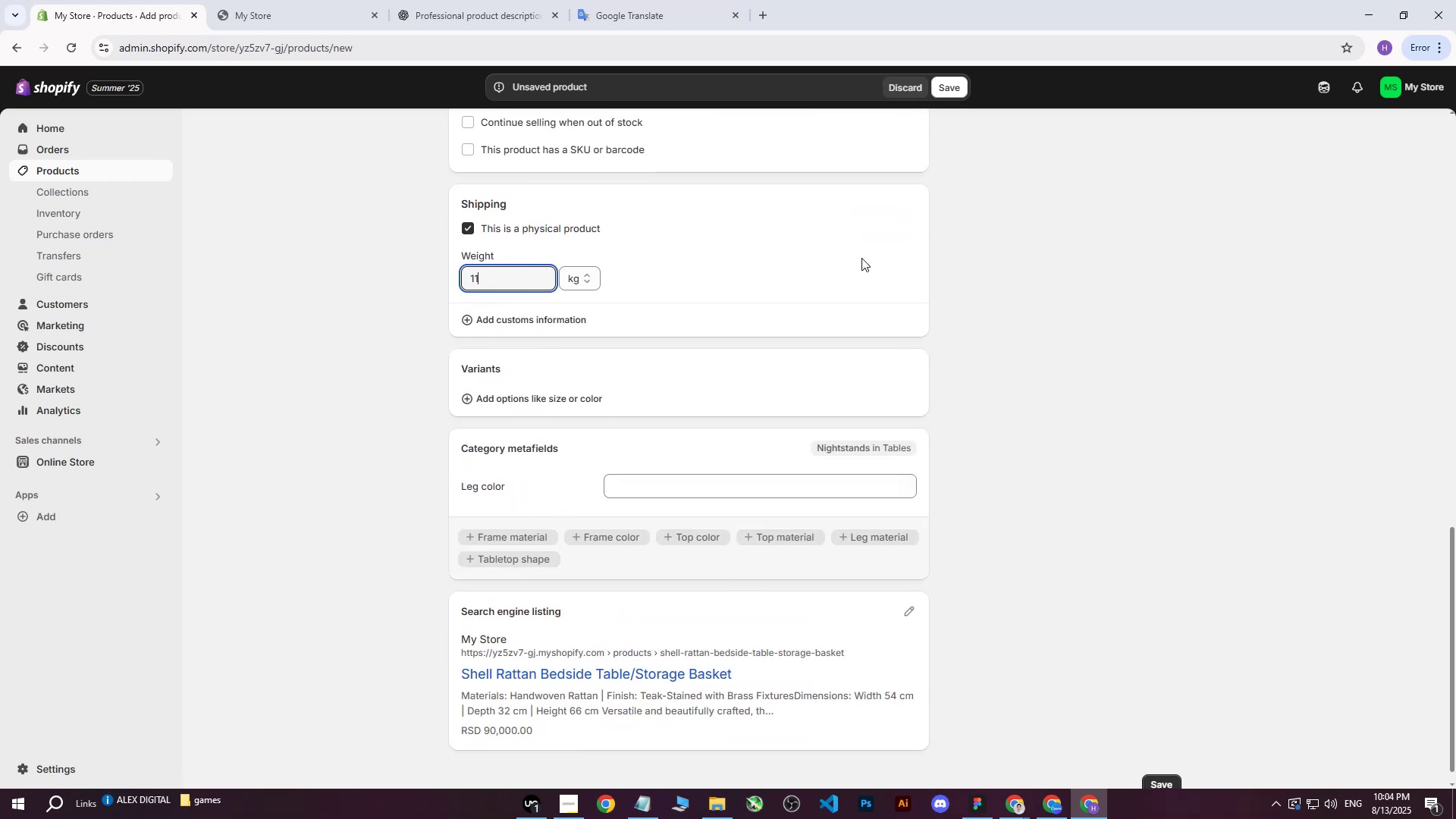 
left_click([877, 258])
 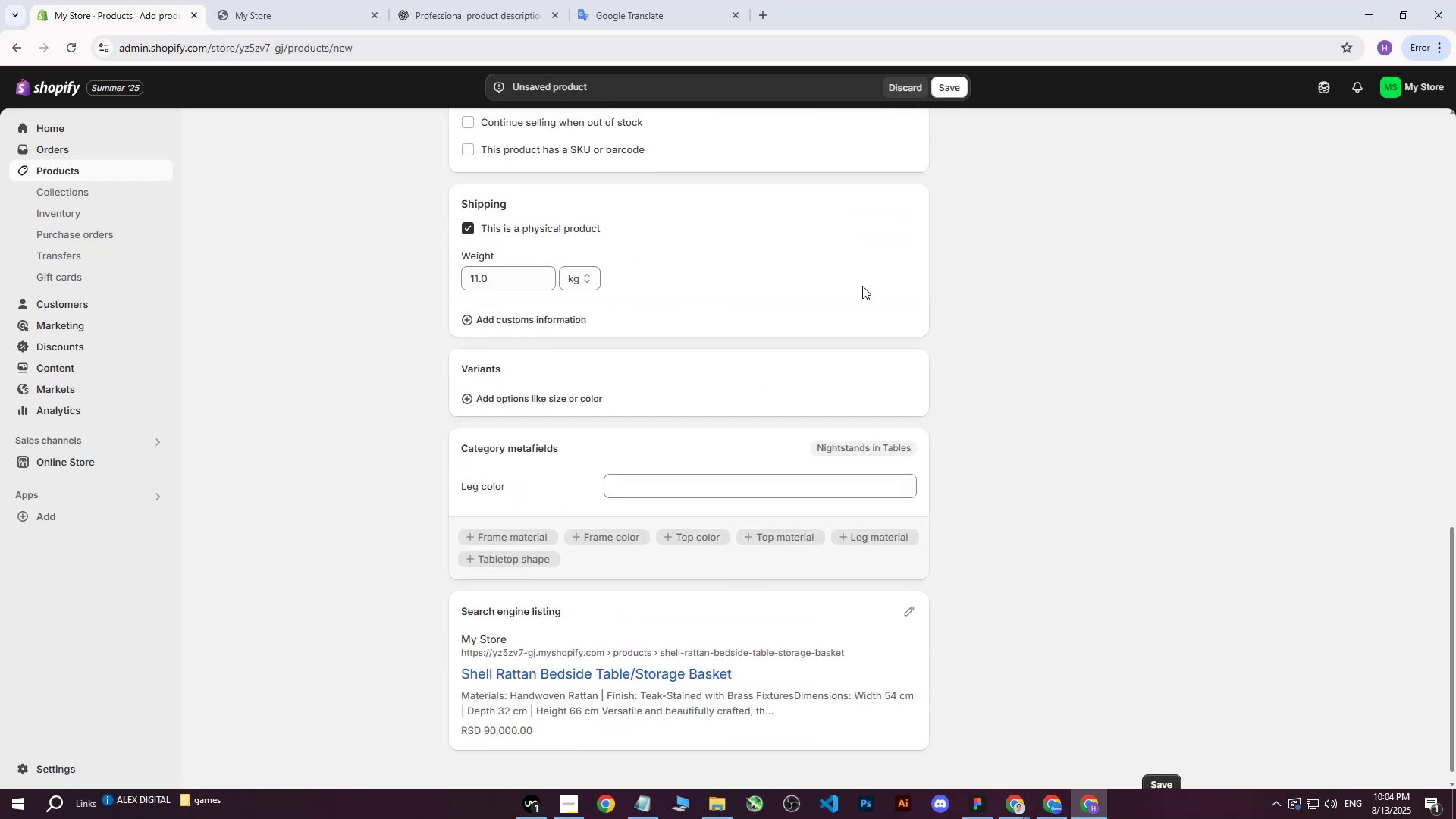 
scroll: coordinate [811, 400], scroll_direction: up, amount: 22.0
 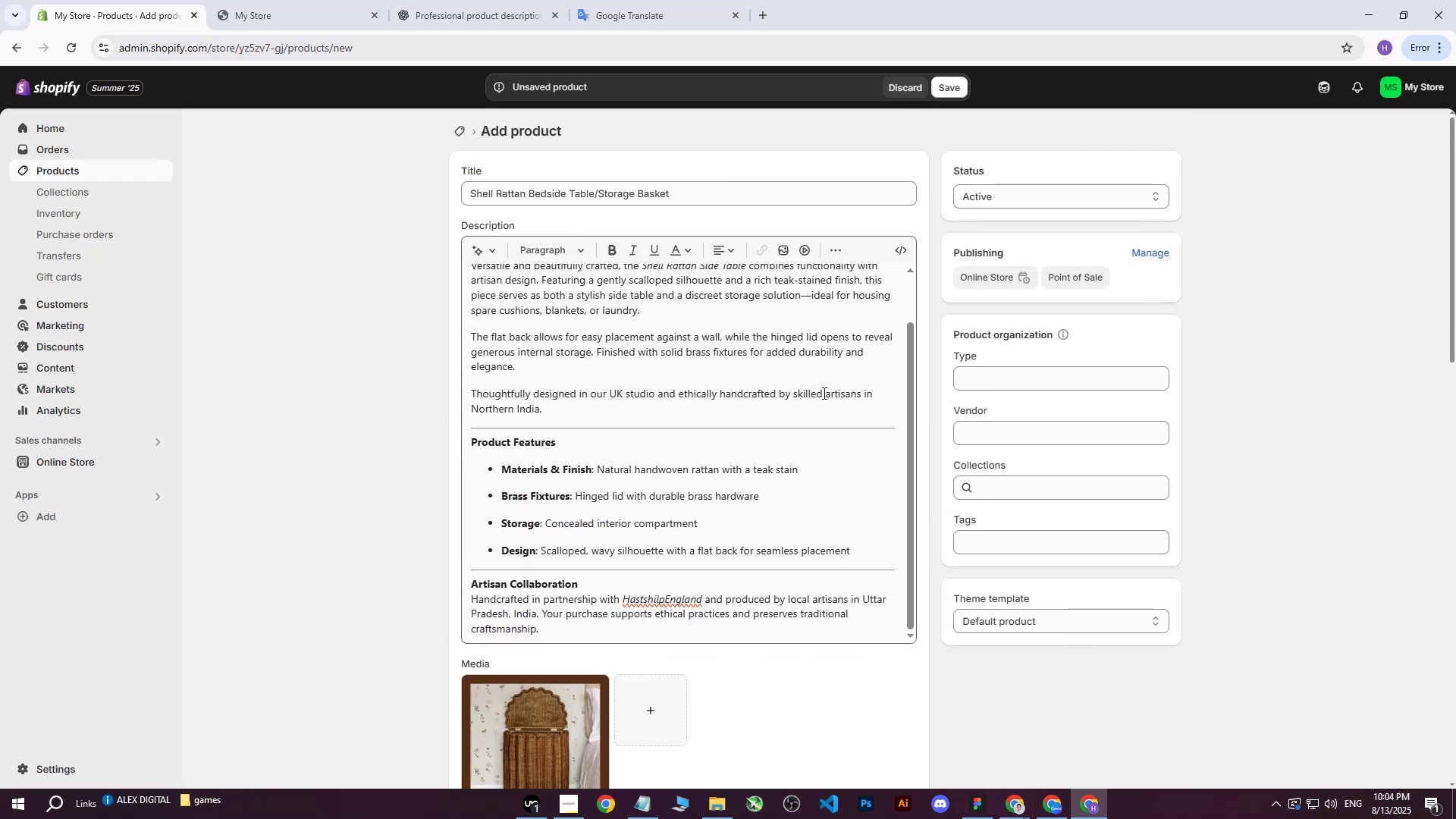 
scroll: coordinate [823, 392], scroll_direction: down, amount: 9.0
 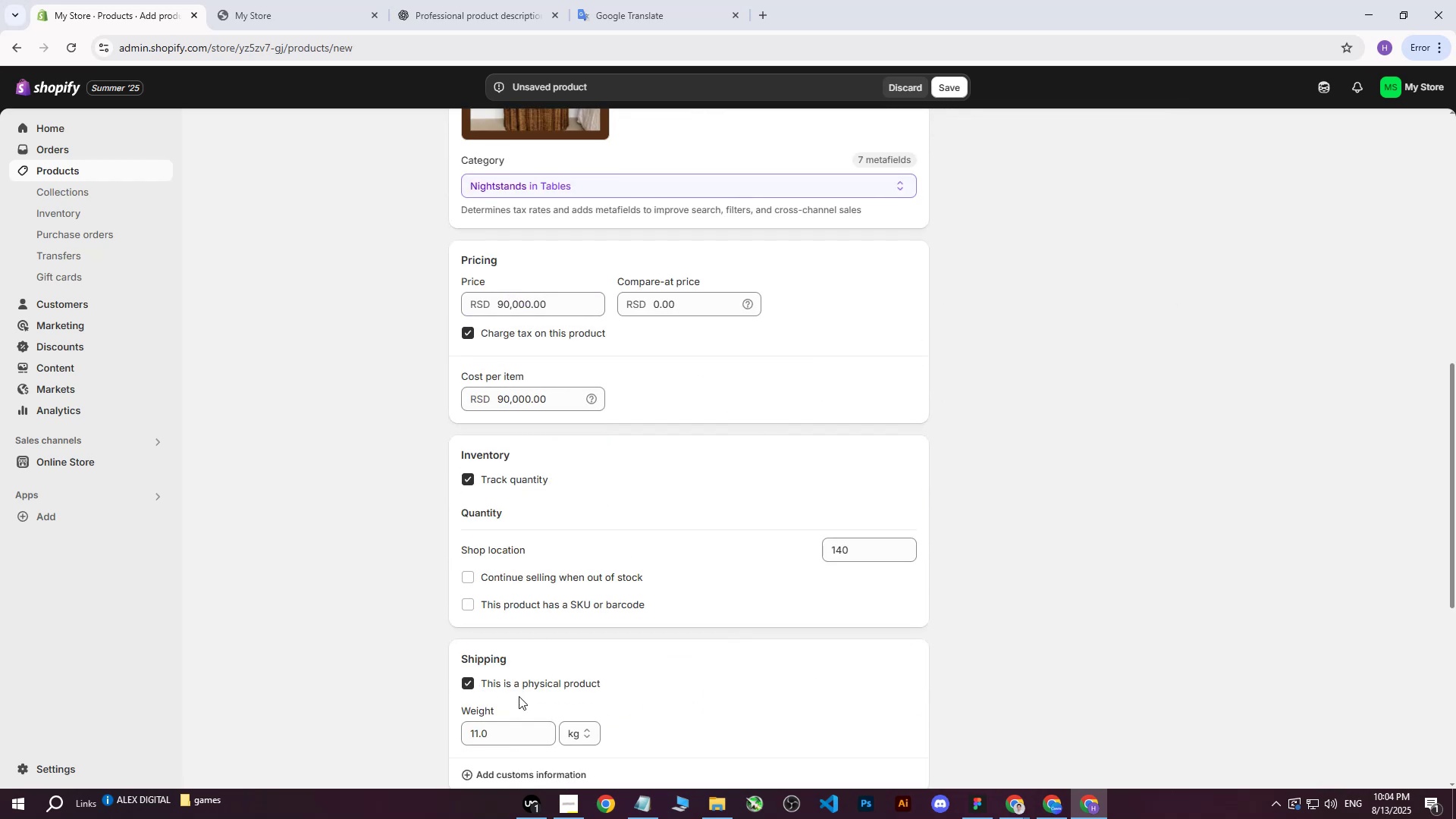 
left_click_drag(start_coordinate=[514, 744], to_coordinate=[504, 745])
 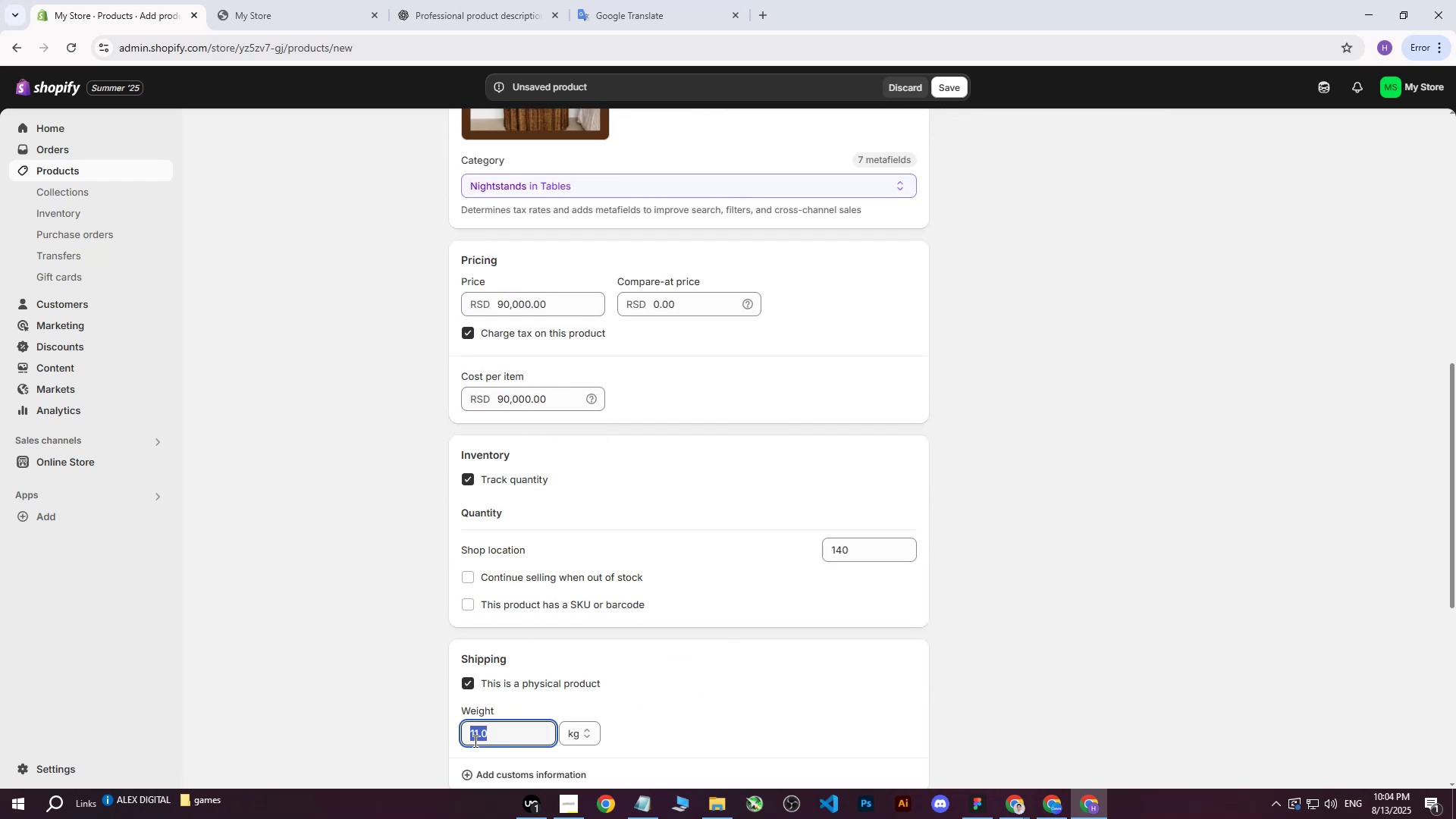 
type(14)
 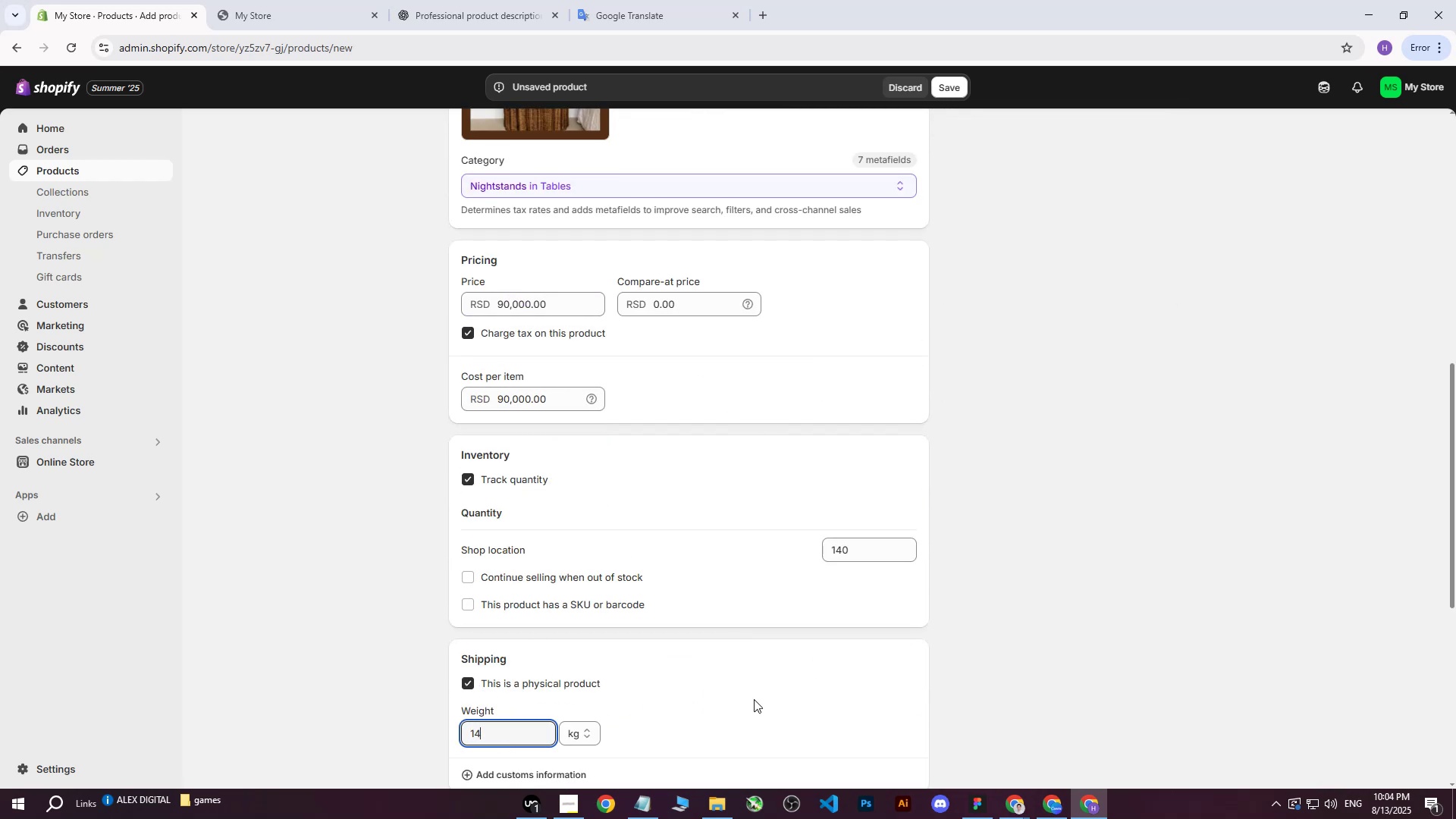 
left_click([725, 706])
 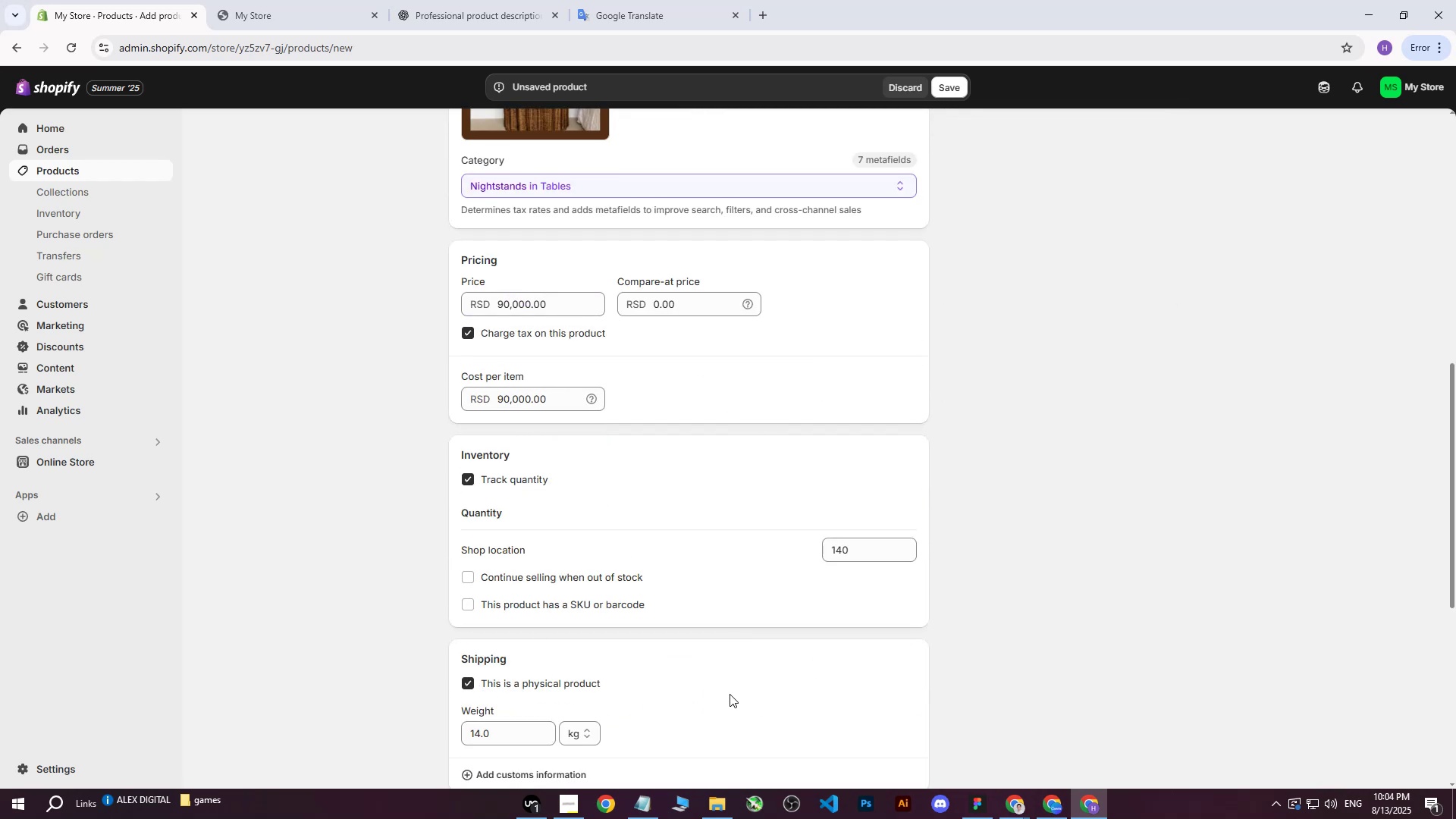 
scroll: coordinate [811, 548], scroll_direction: up, amount: 13.0
 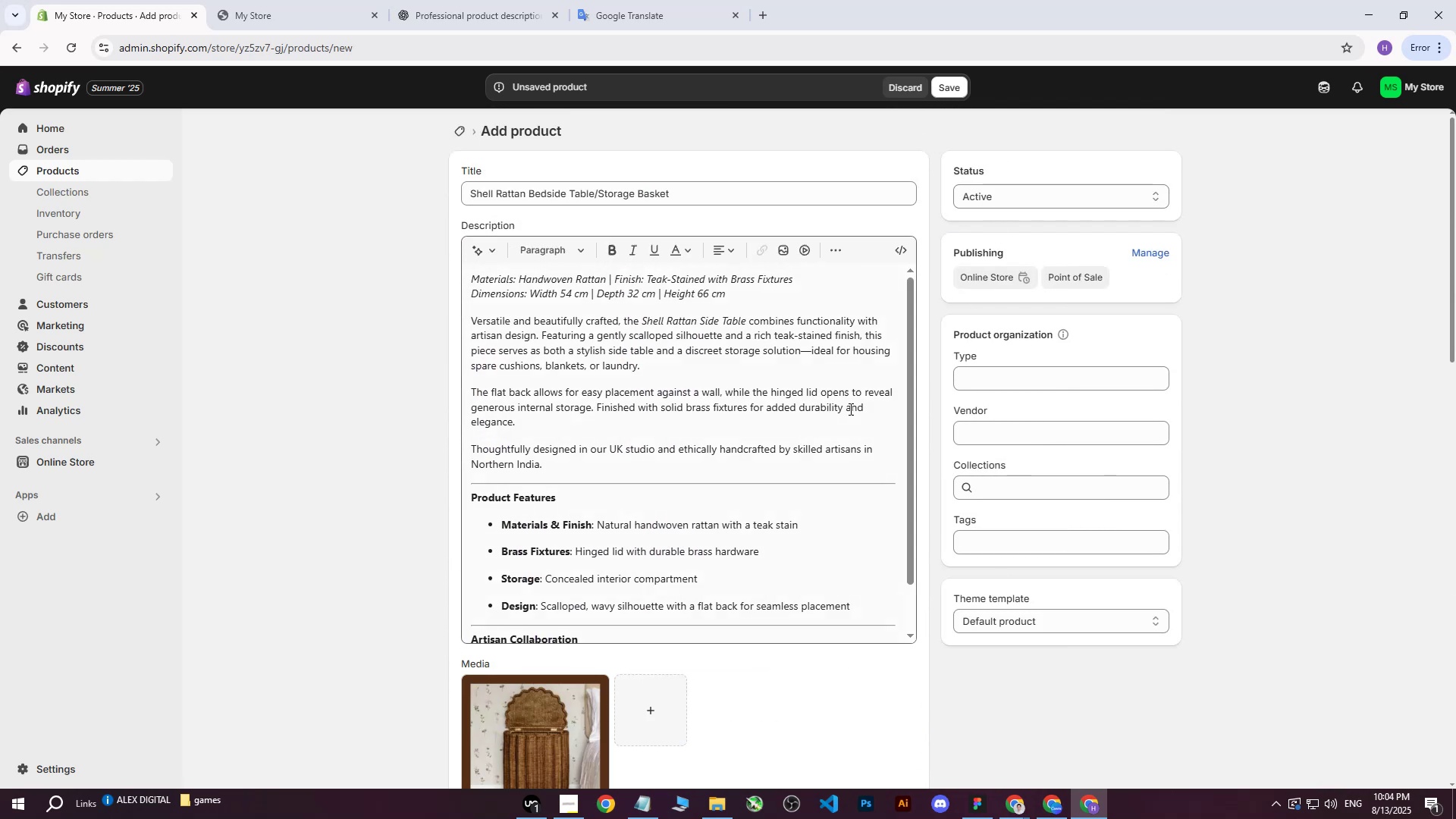 
left_click_drag(start_coordinate=[712, 202], to_coordinate=[392, 196])
 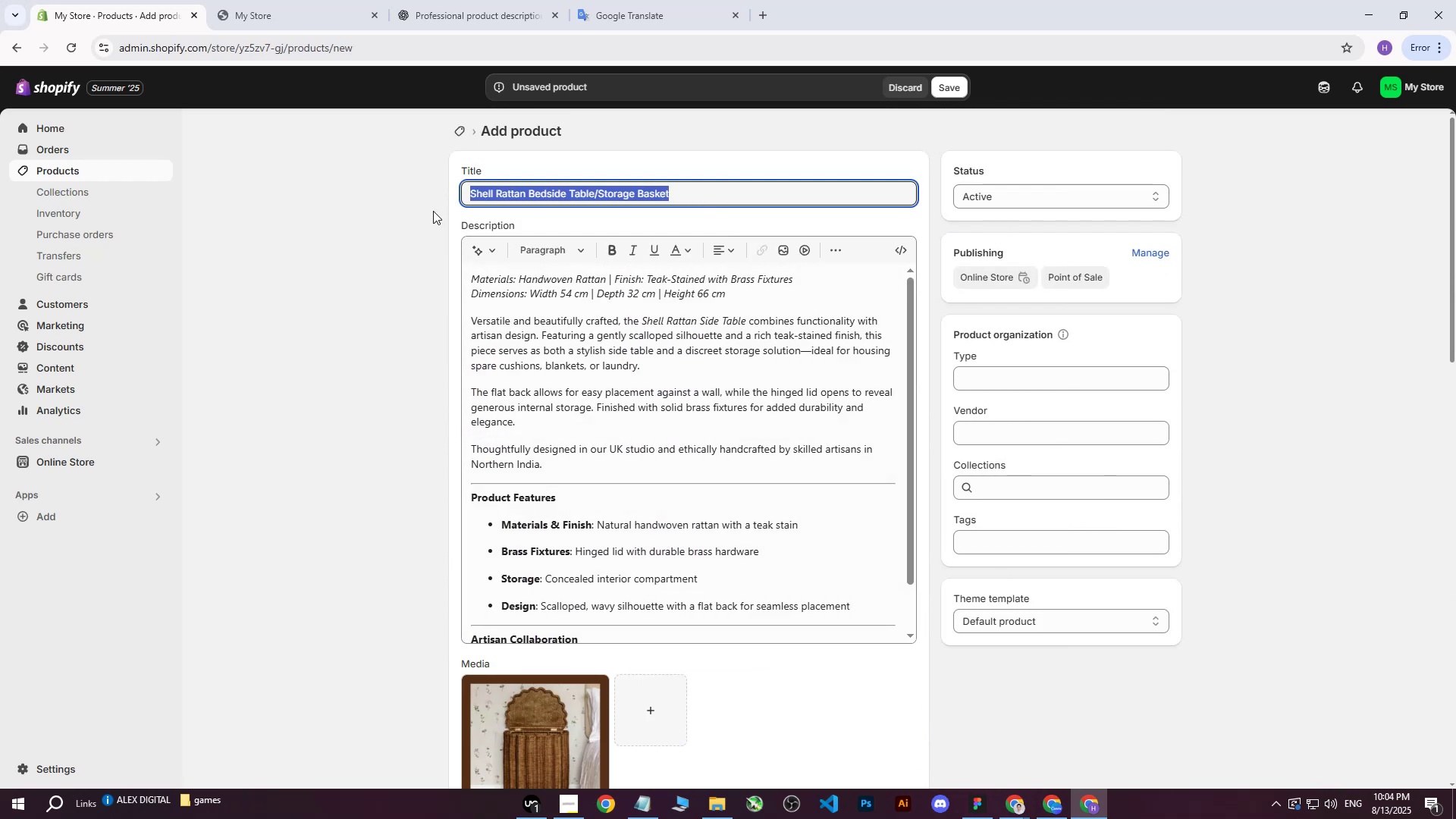 
key(Control+ControlLeft)
 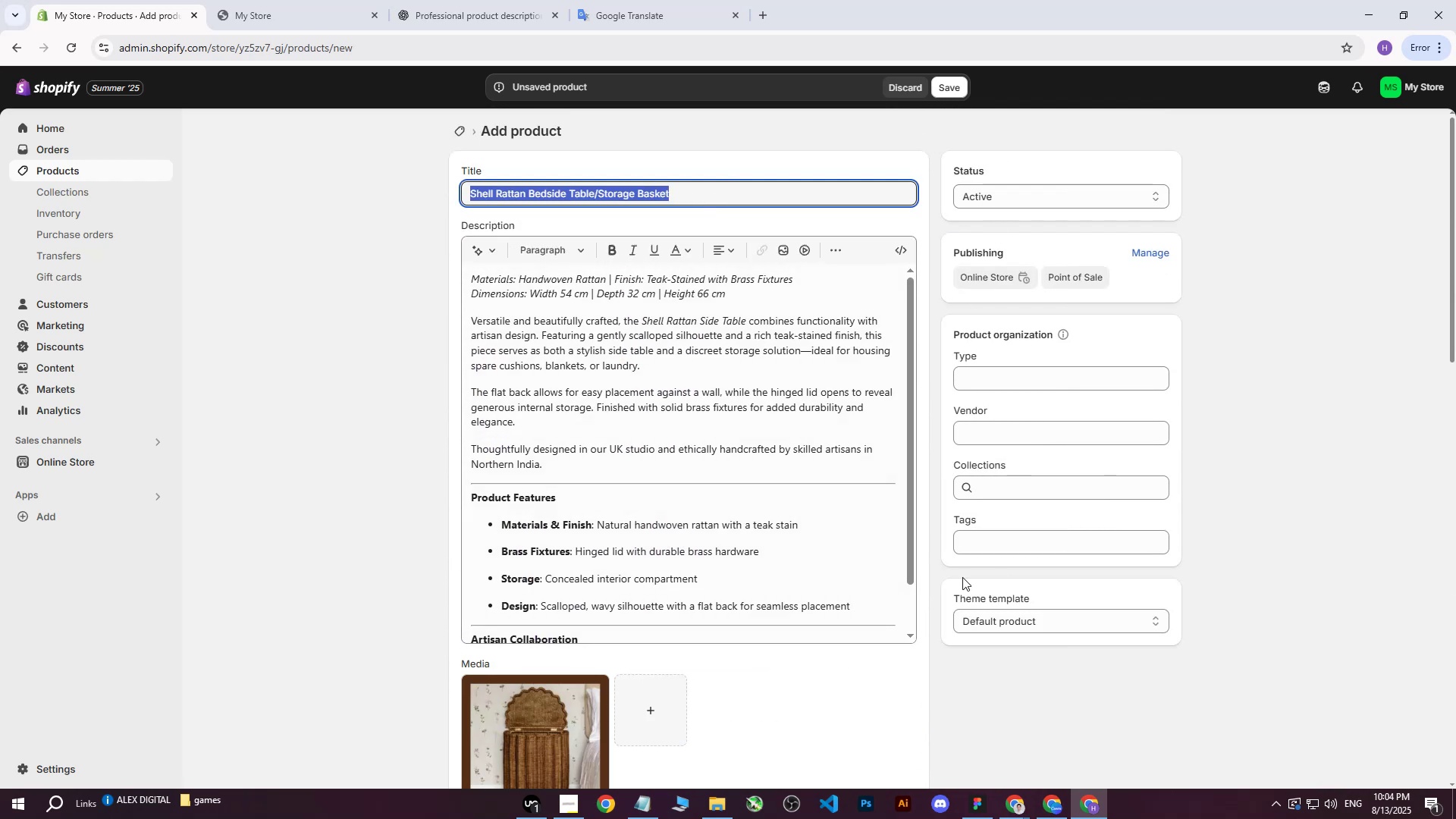 
key(Control+C)
 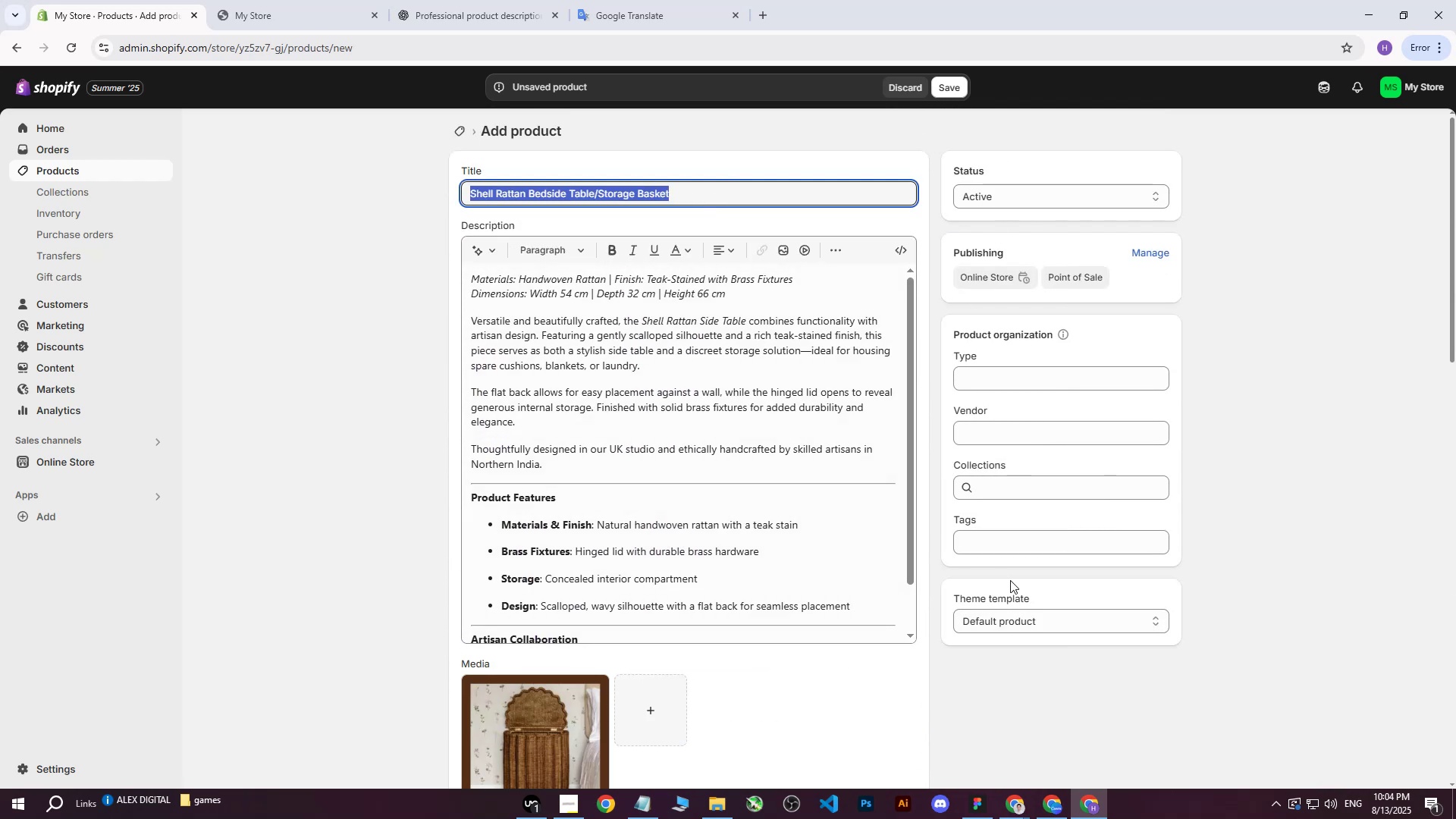 
left_click([999, 538])
 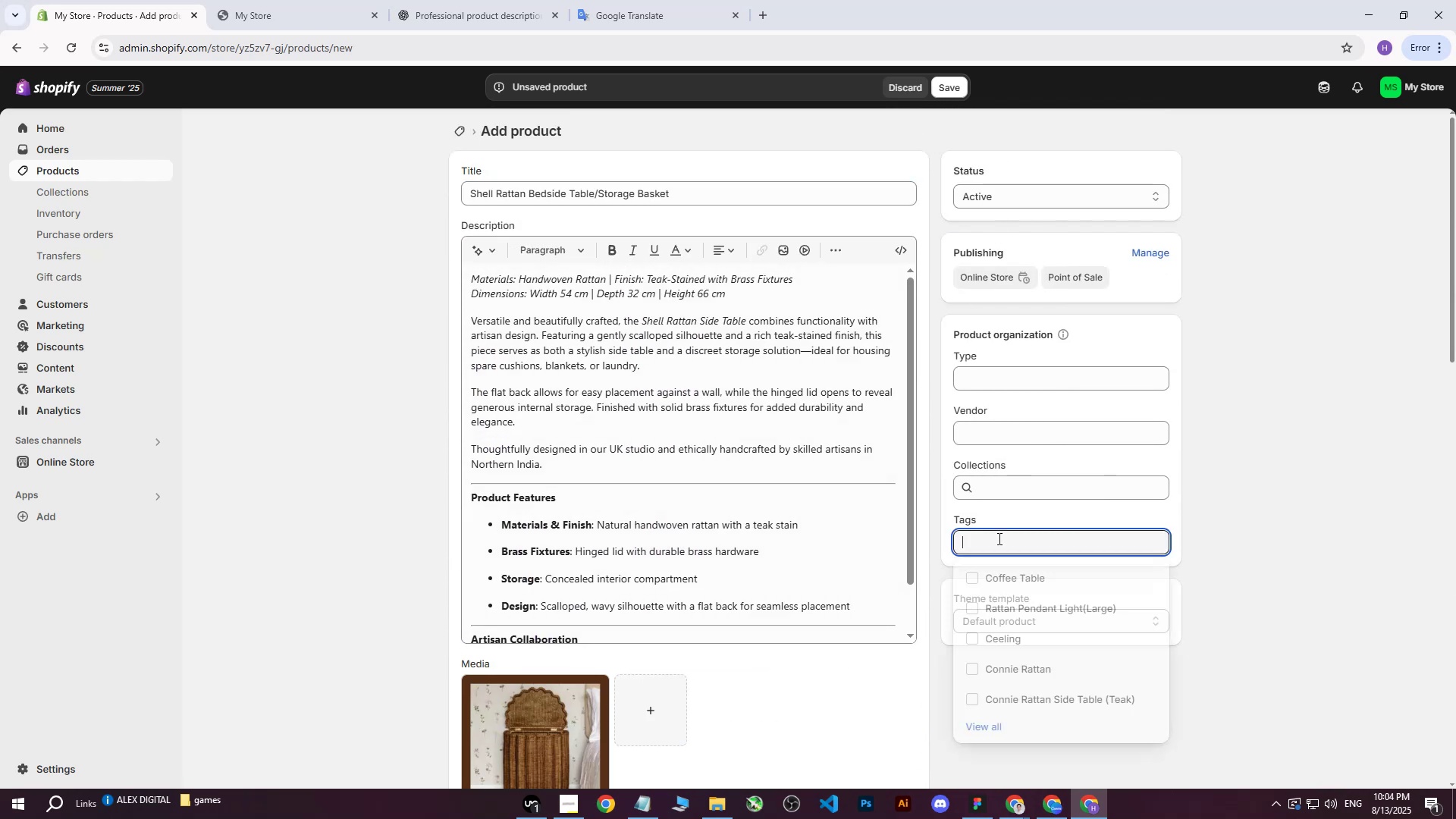 
key(Control+ControlLeft)
 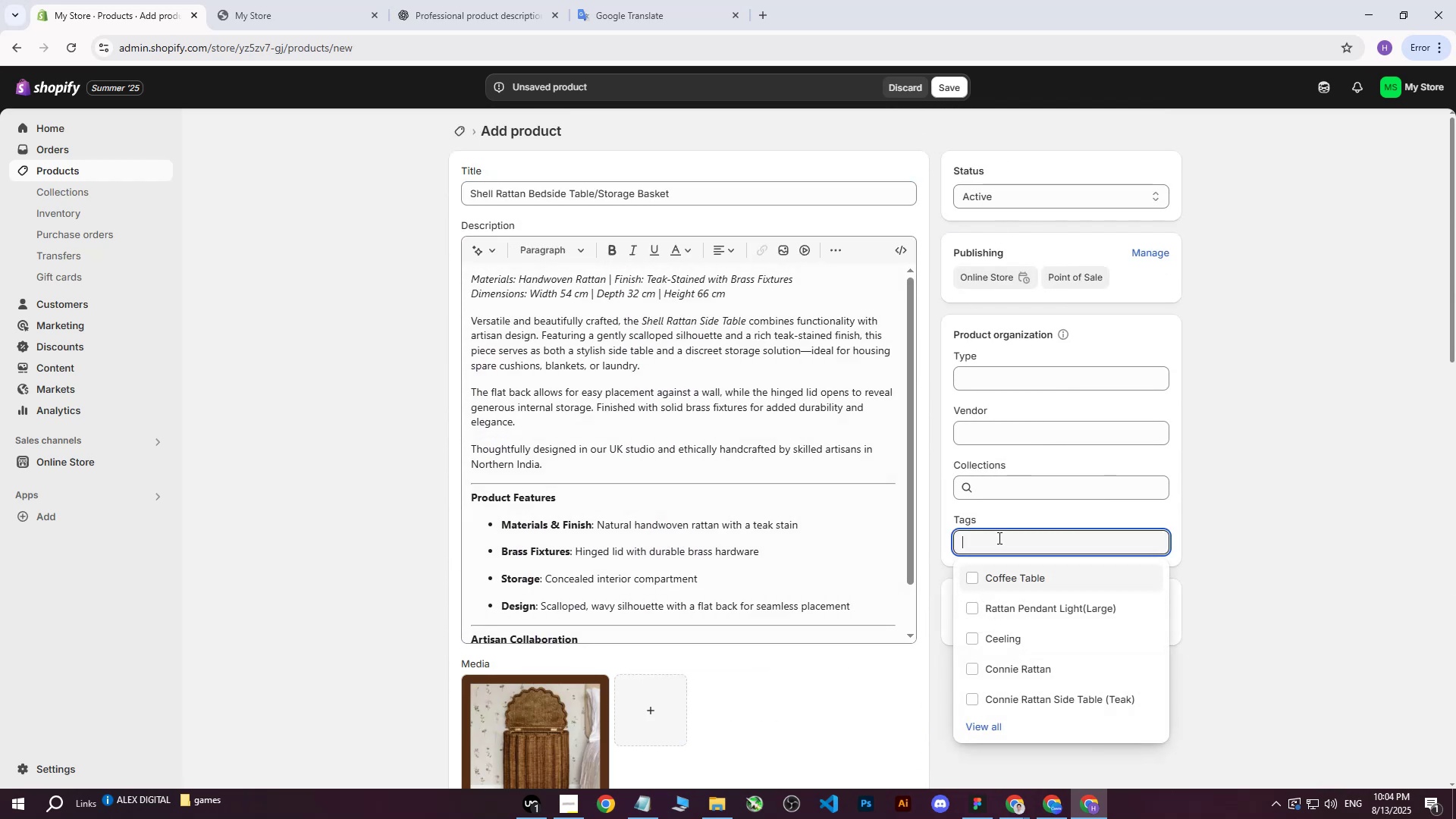 
key(Control+V)
 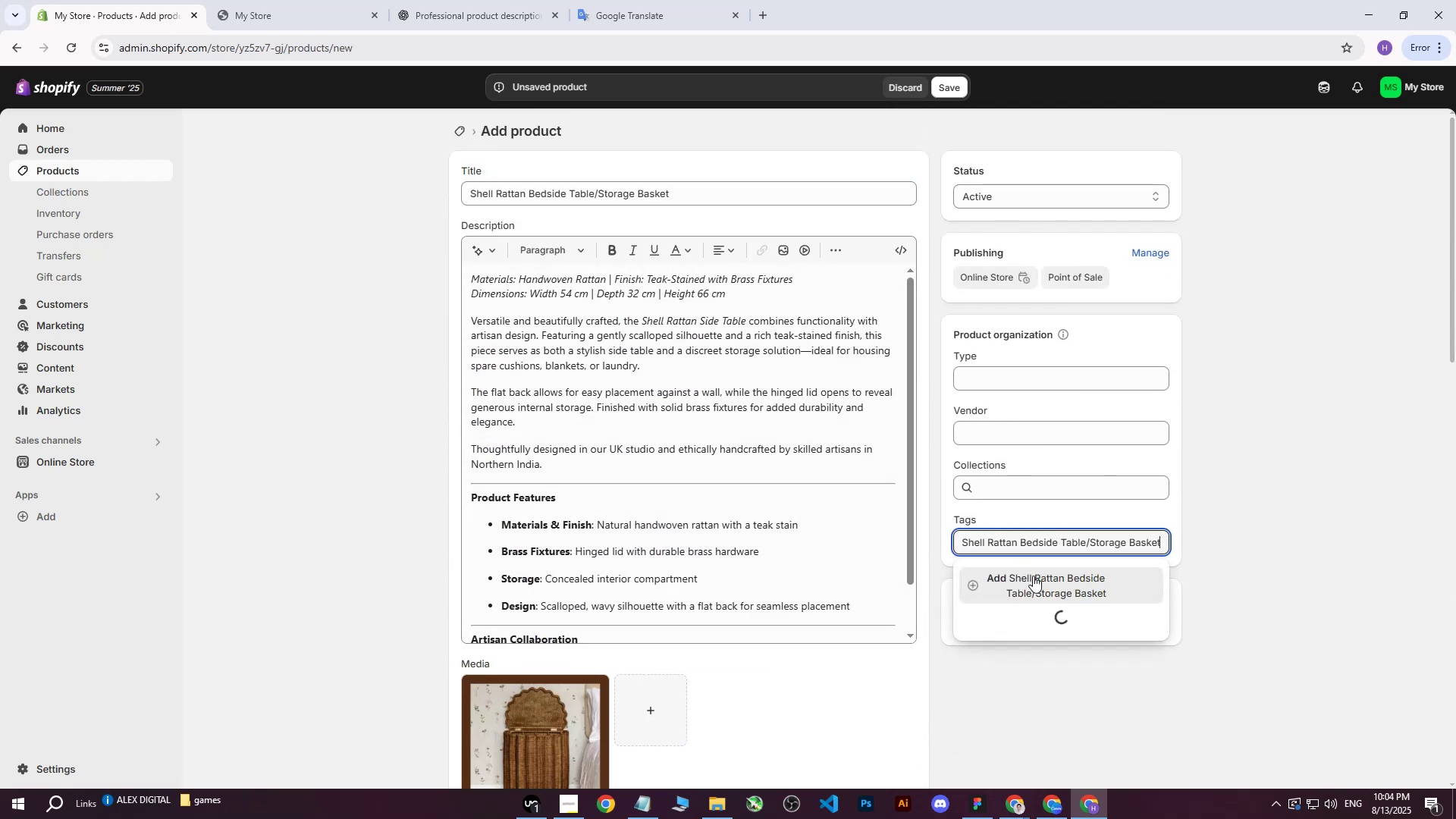 
left_click([1033, 576])
 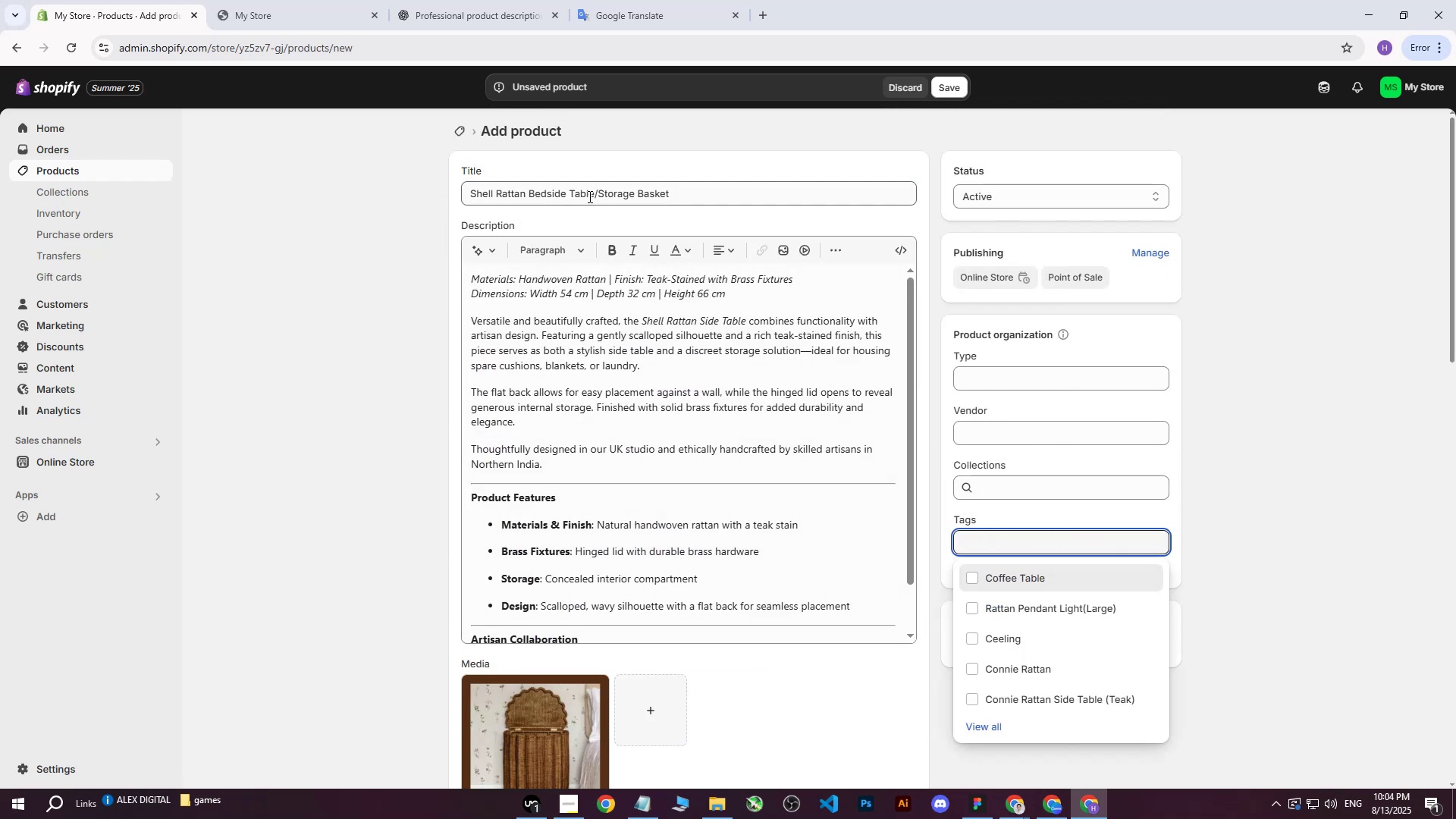 
left_click_drag(start_coordinate=[593, 195], to_coordinate=[469, 194])
 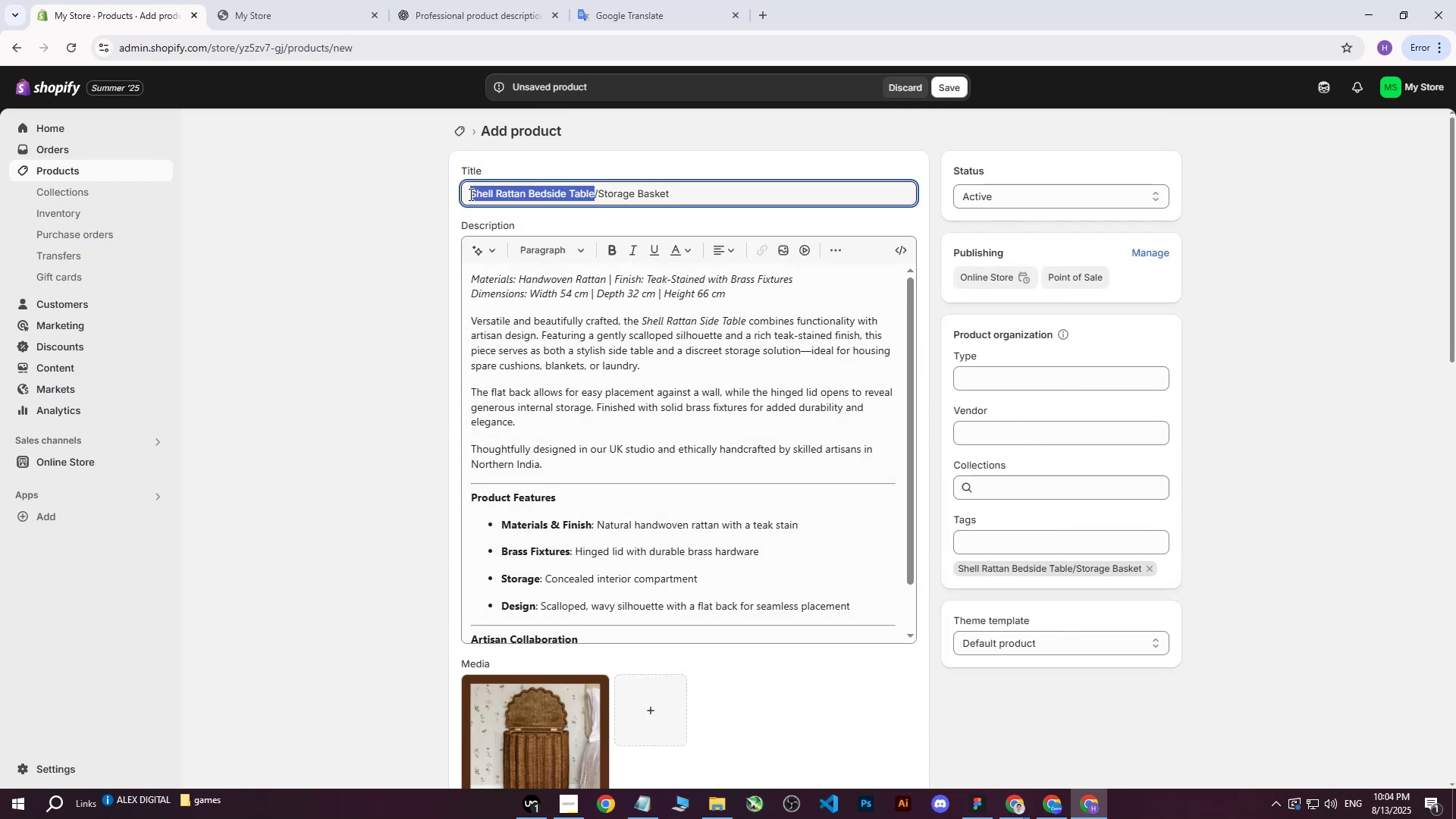 
key(Control+ControlLeft)
 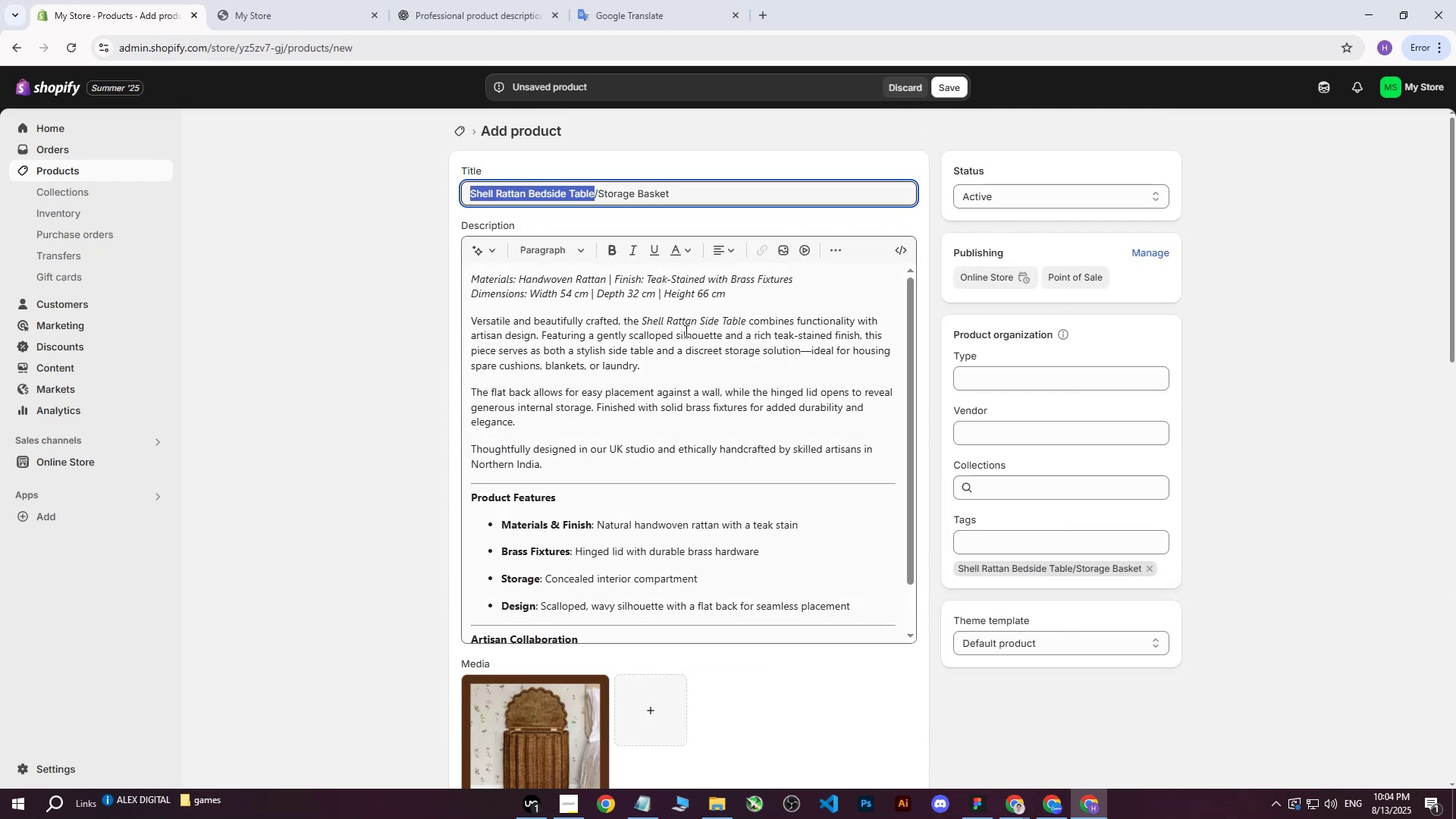 
key(Control+C)
 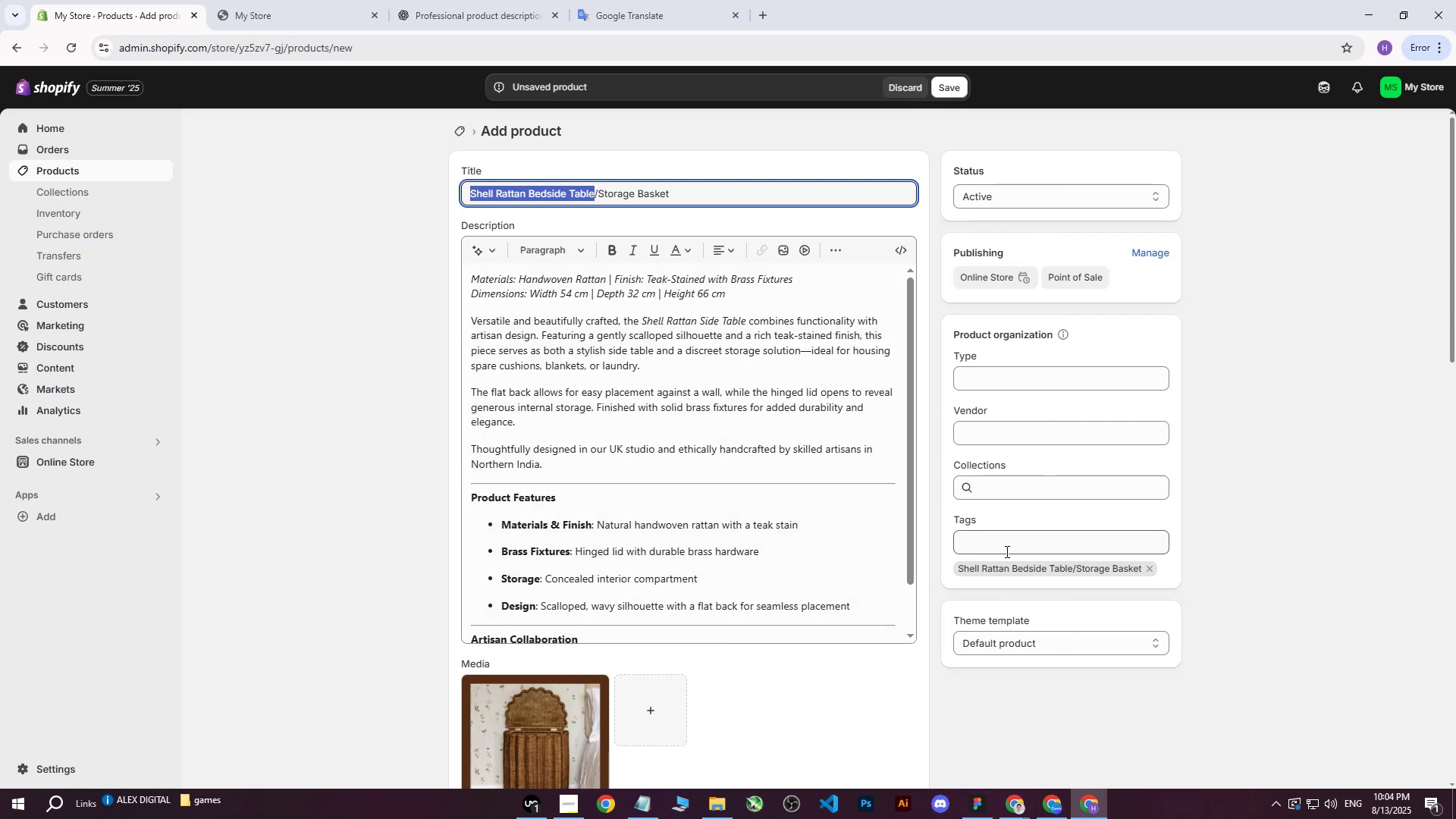 
left_click([1005, 546])
 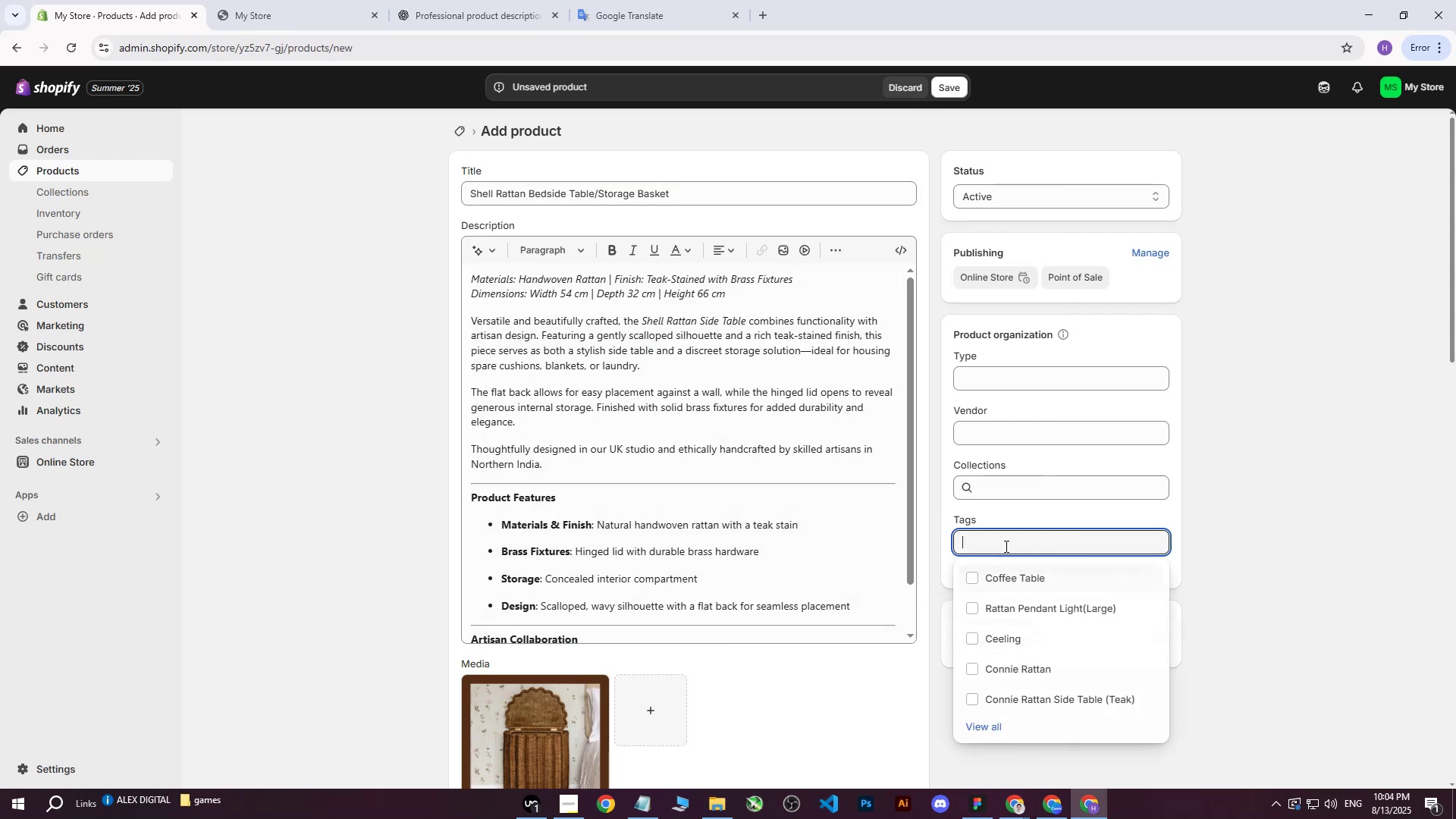 
key(Control+ControlLeft)
 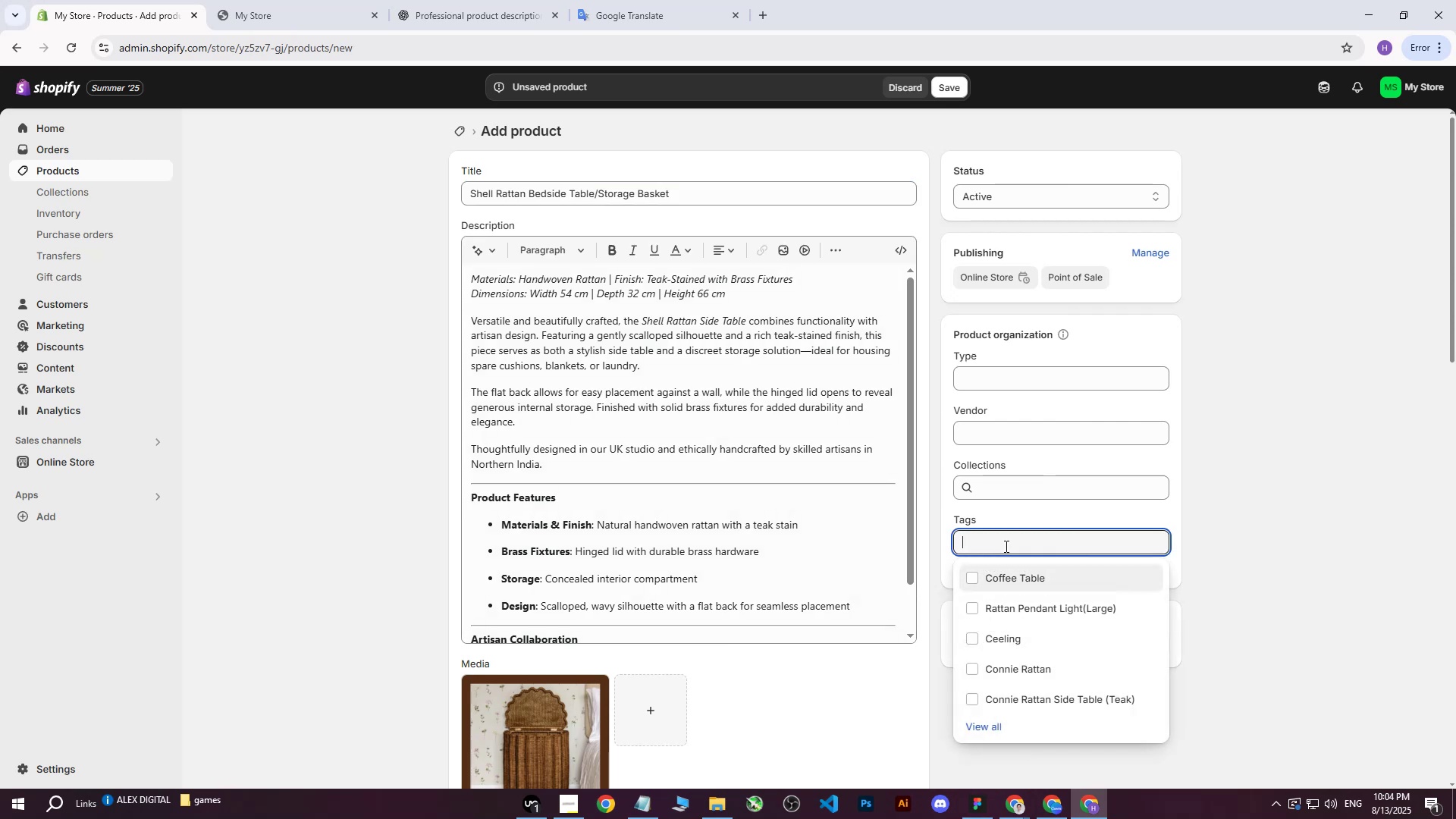 
key(Control+V)
 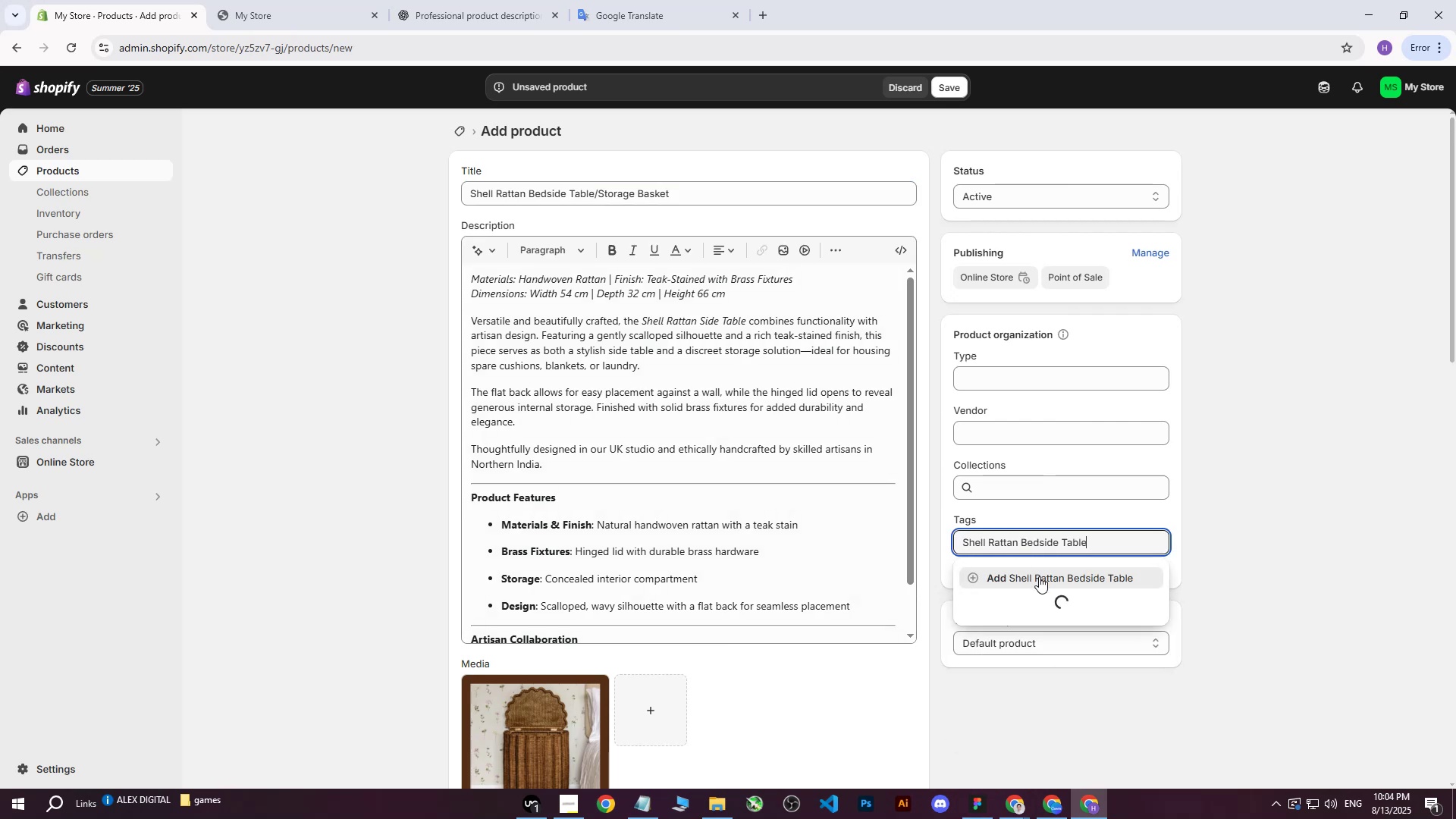 
left_click([1038, 579])
 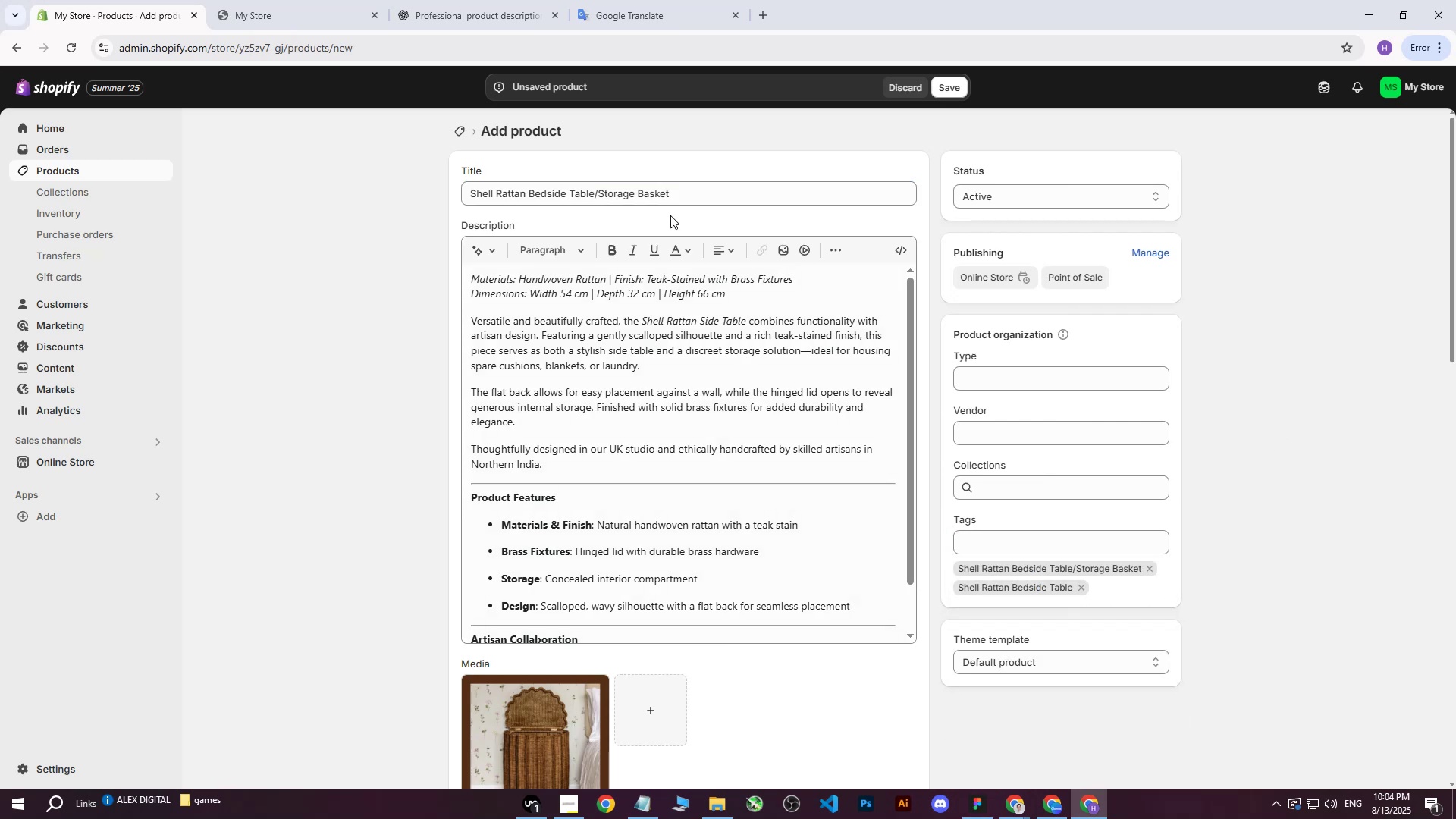 
left_click_drag(start_coordinate=[684, 193], to_coordinate=[600, 201])
 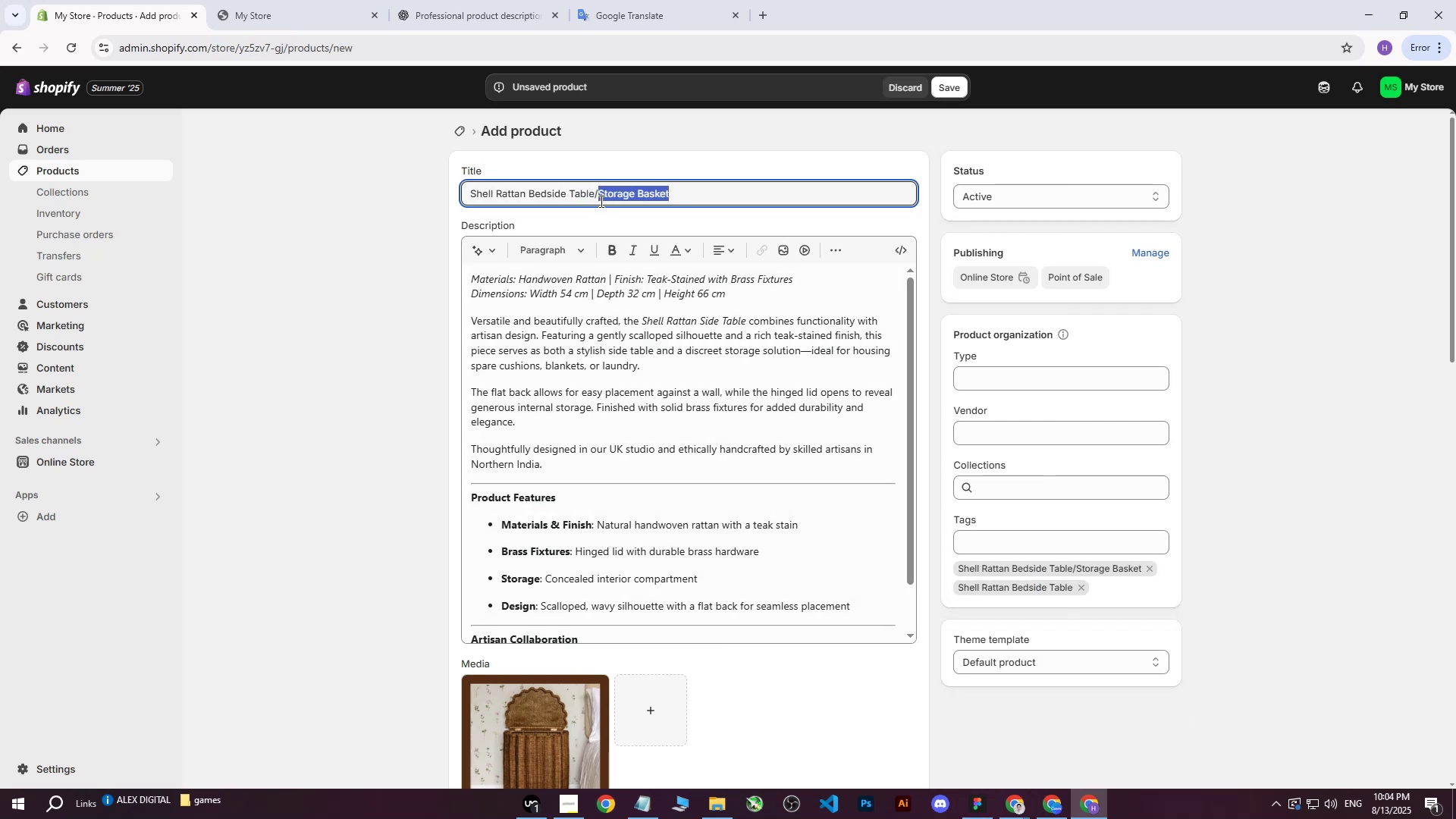 
key(Control+ControlLeft)
 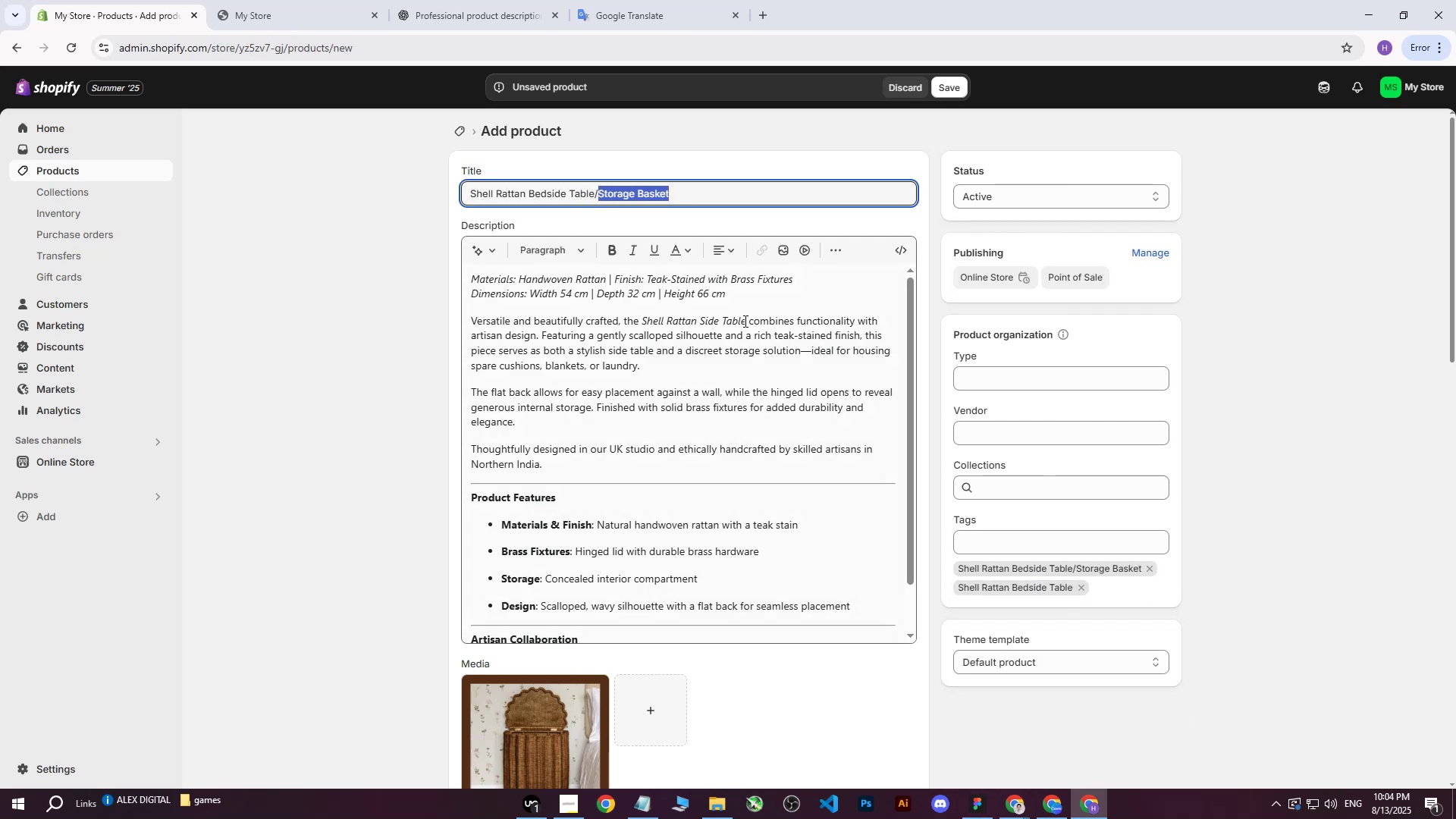 
key(Control+C)
 